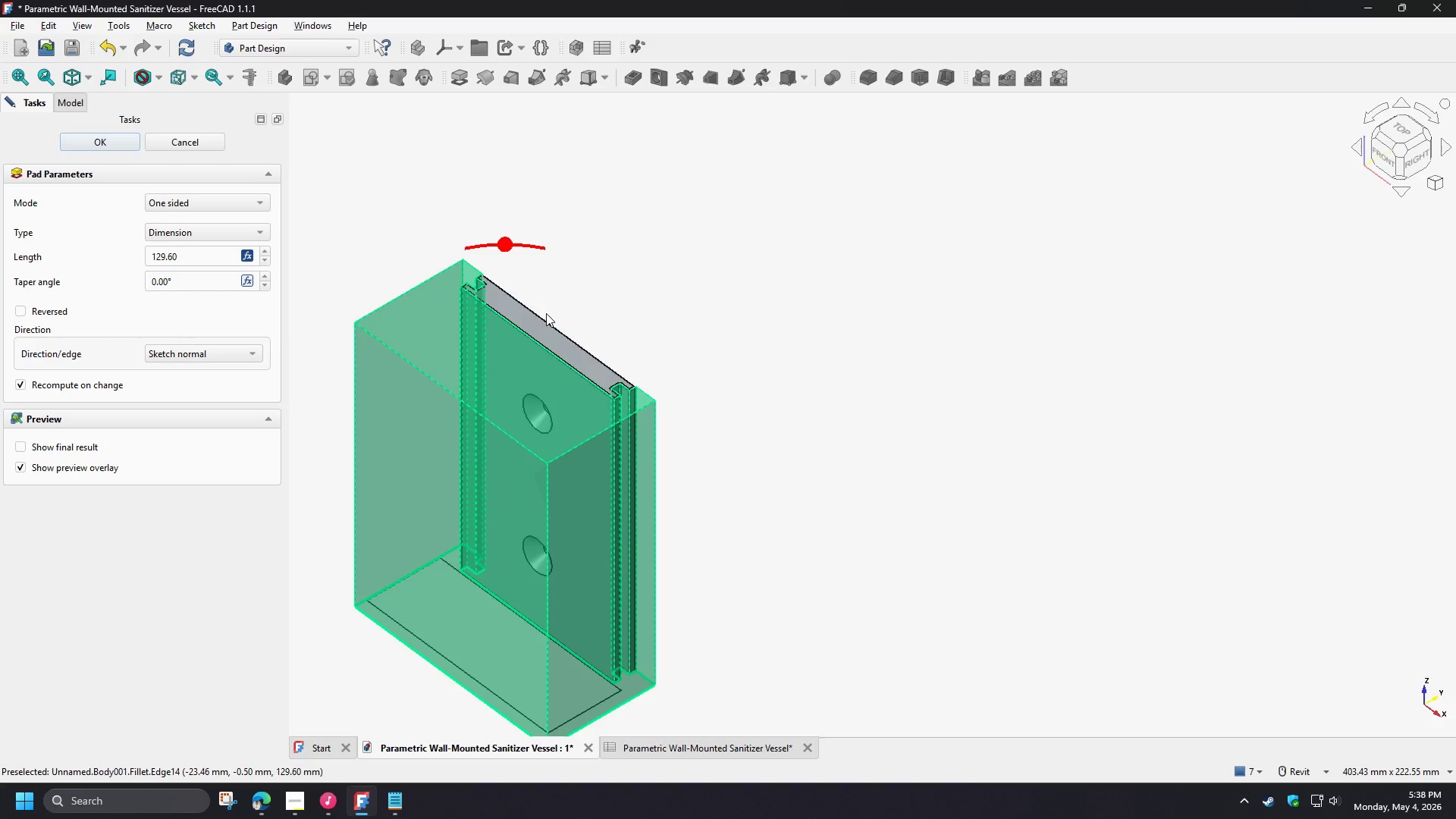 
left_click([752, 381])
 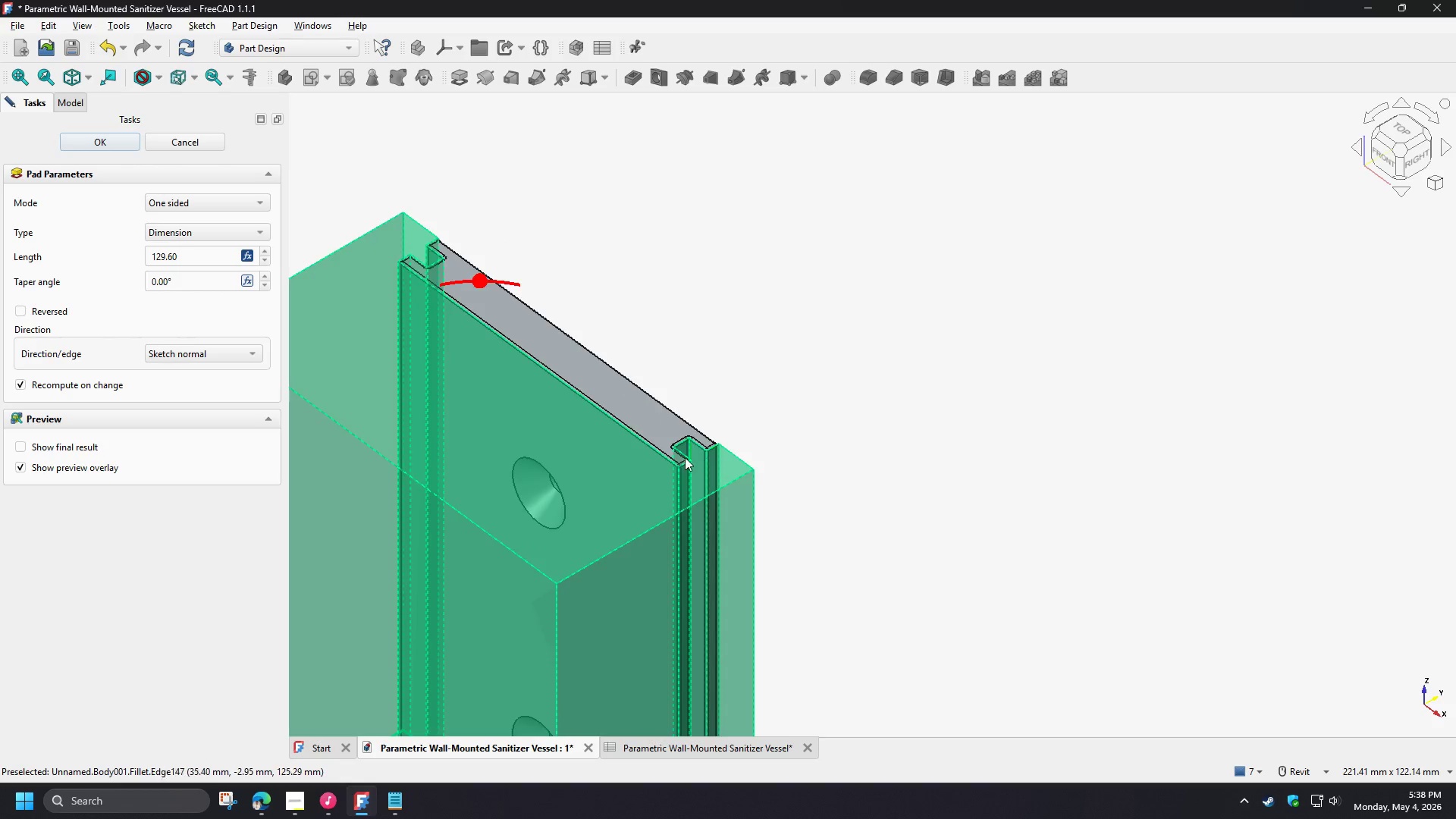 
scroll: coordinate [685, 457], scroll_direction: up, amount: 6.0
 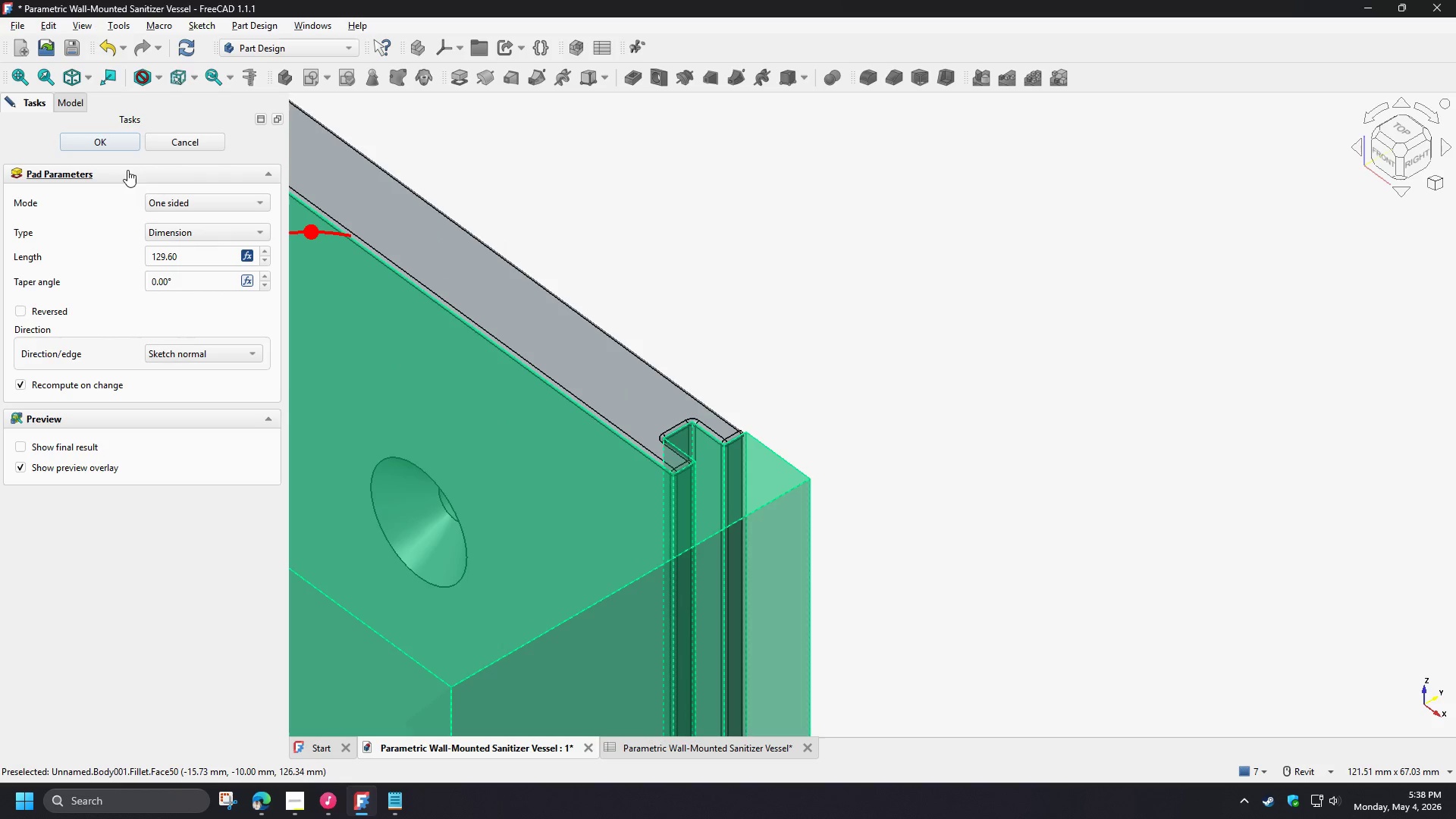 
left_click([108, 137])
 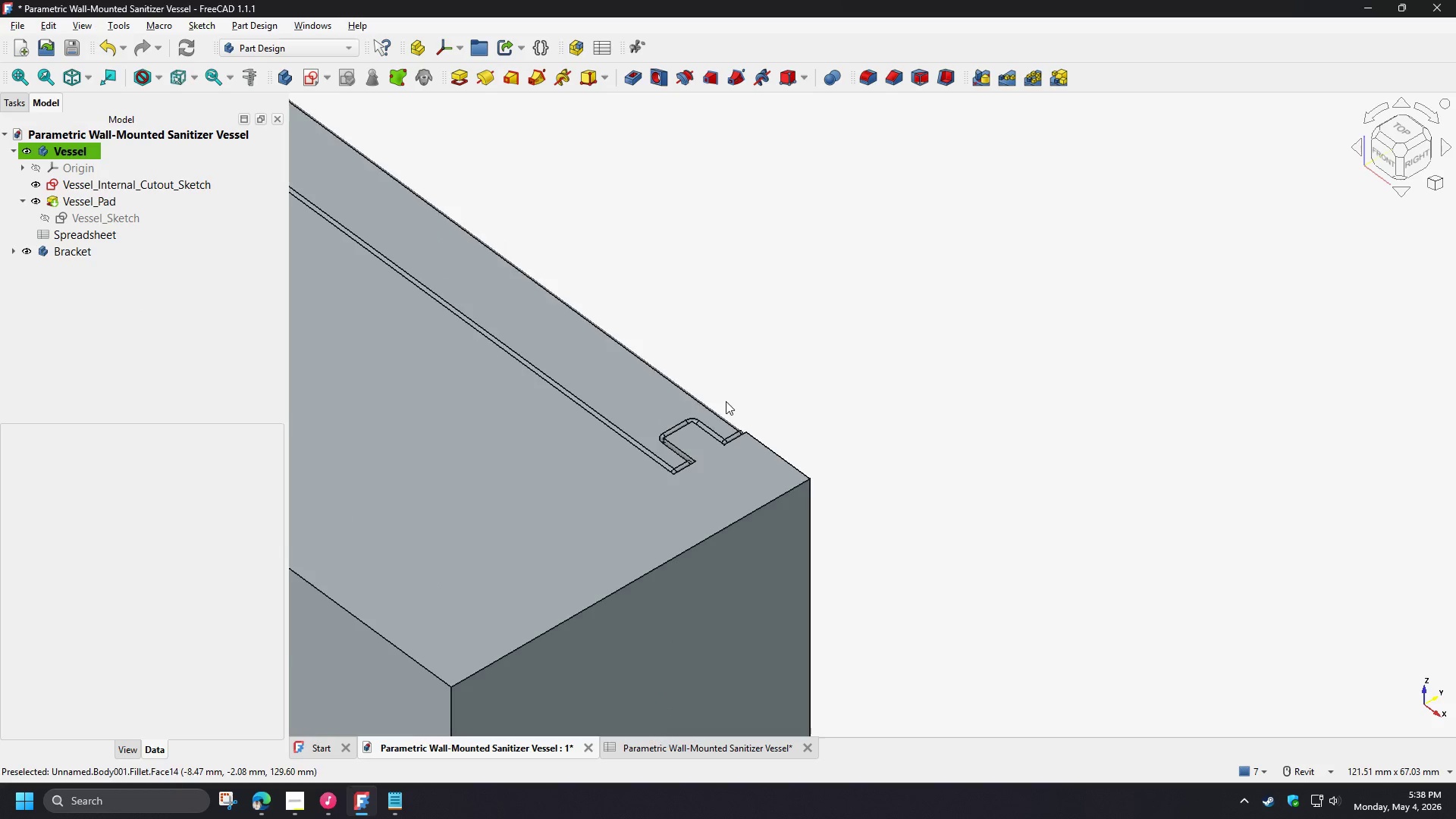 
scroll: coordinate [691, 463], scroll_direction: up, amount: 4.0
 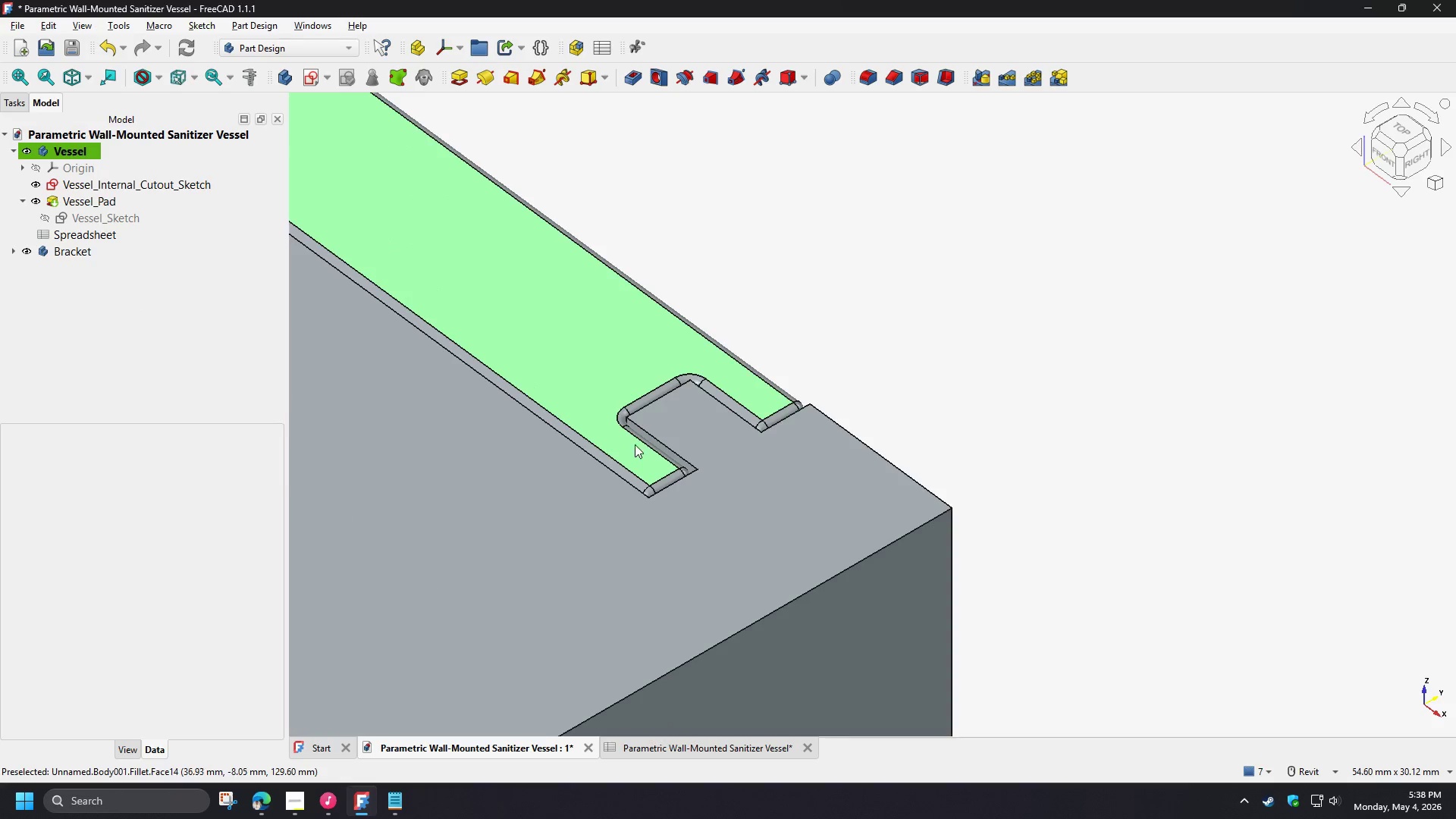 
hold_key(key=ShiftLeft, duration=1.5)
 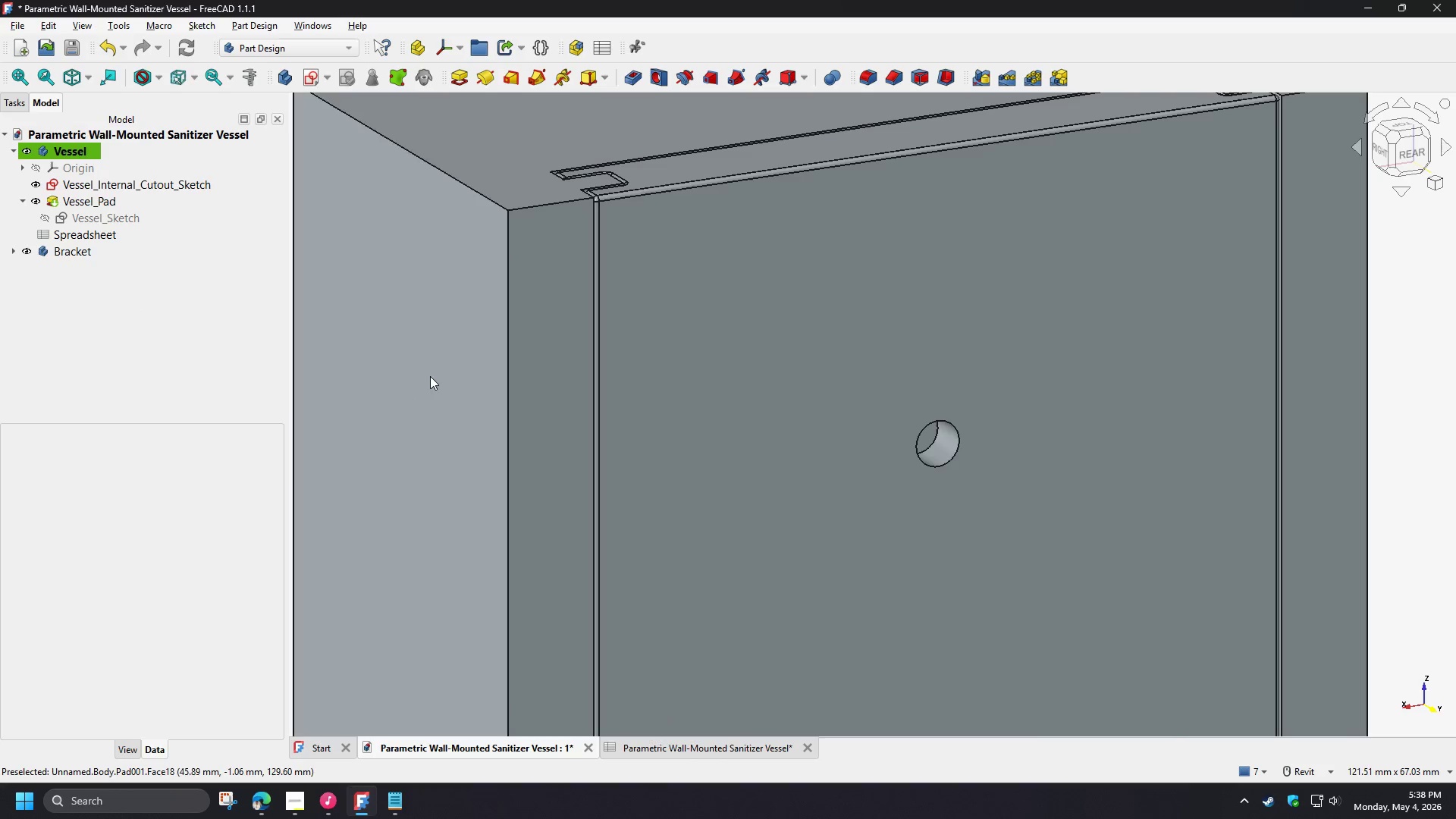 
scroll: coordinate [634, 444], scroll_direction: down, amount: 4.0
 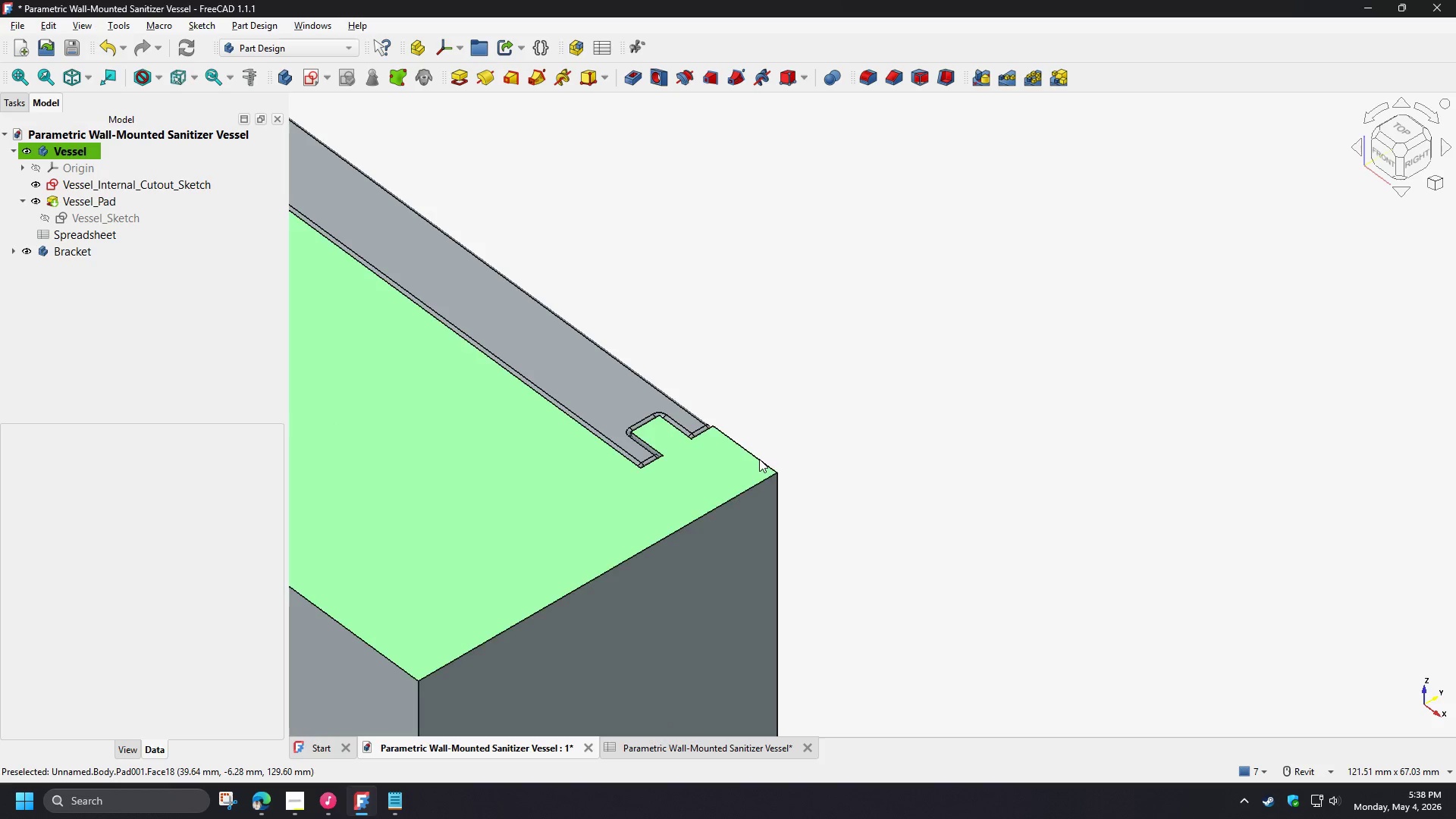 
hold_key(key=ShiftLeft, duration=0.52)
 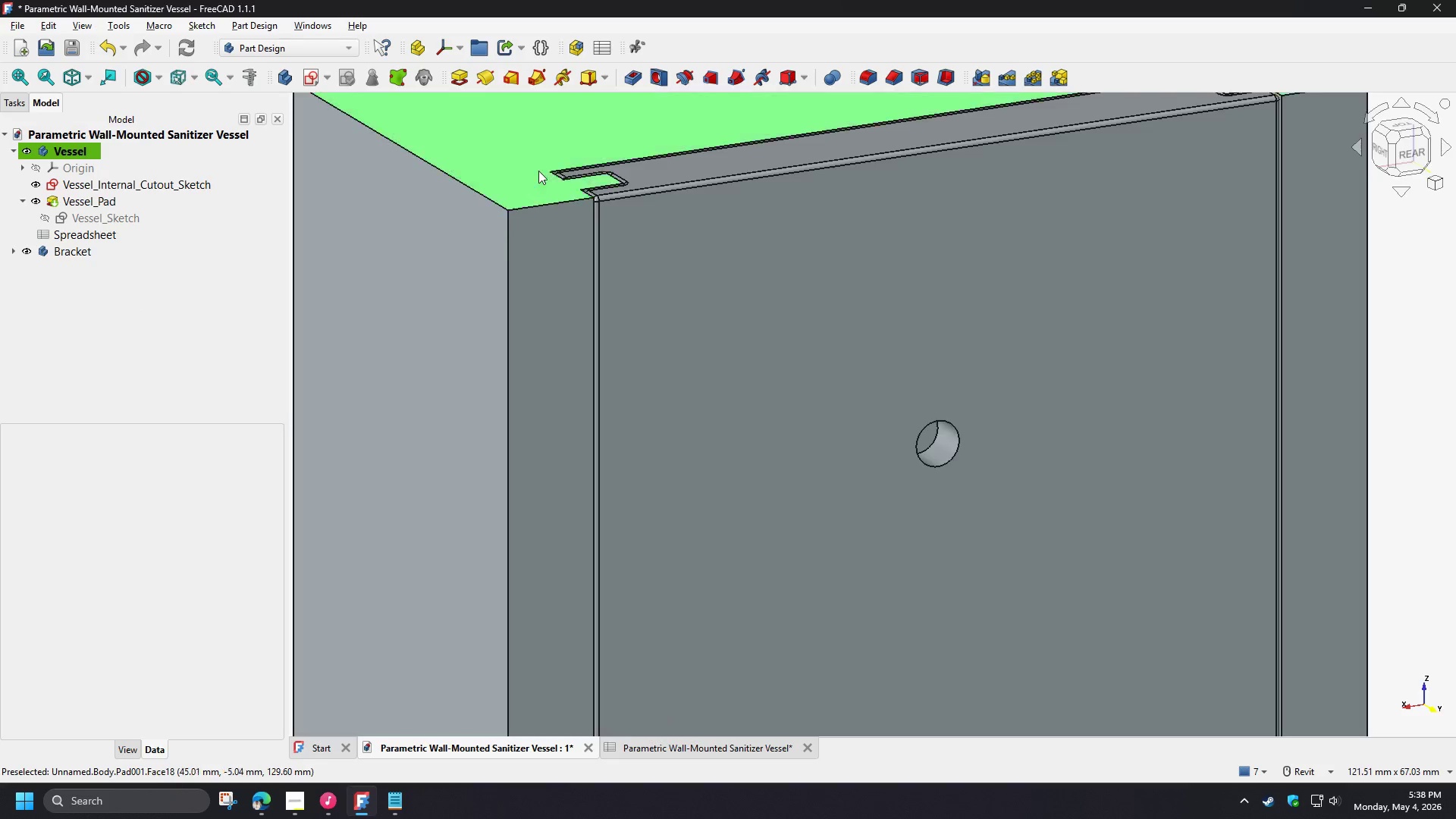 
hold_key(key=ShiftLeft, duration=1.06)
 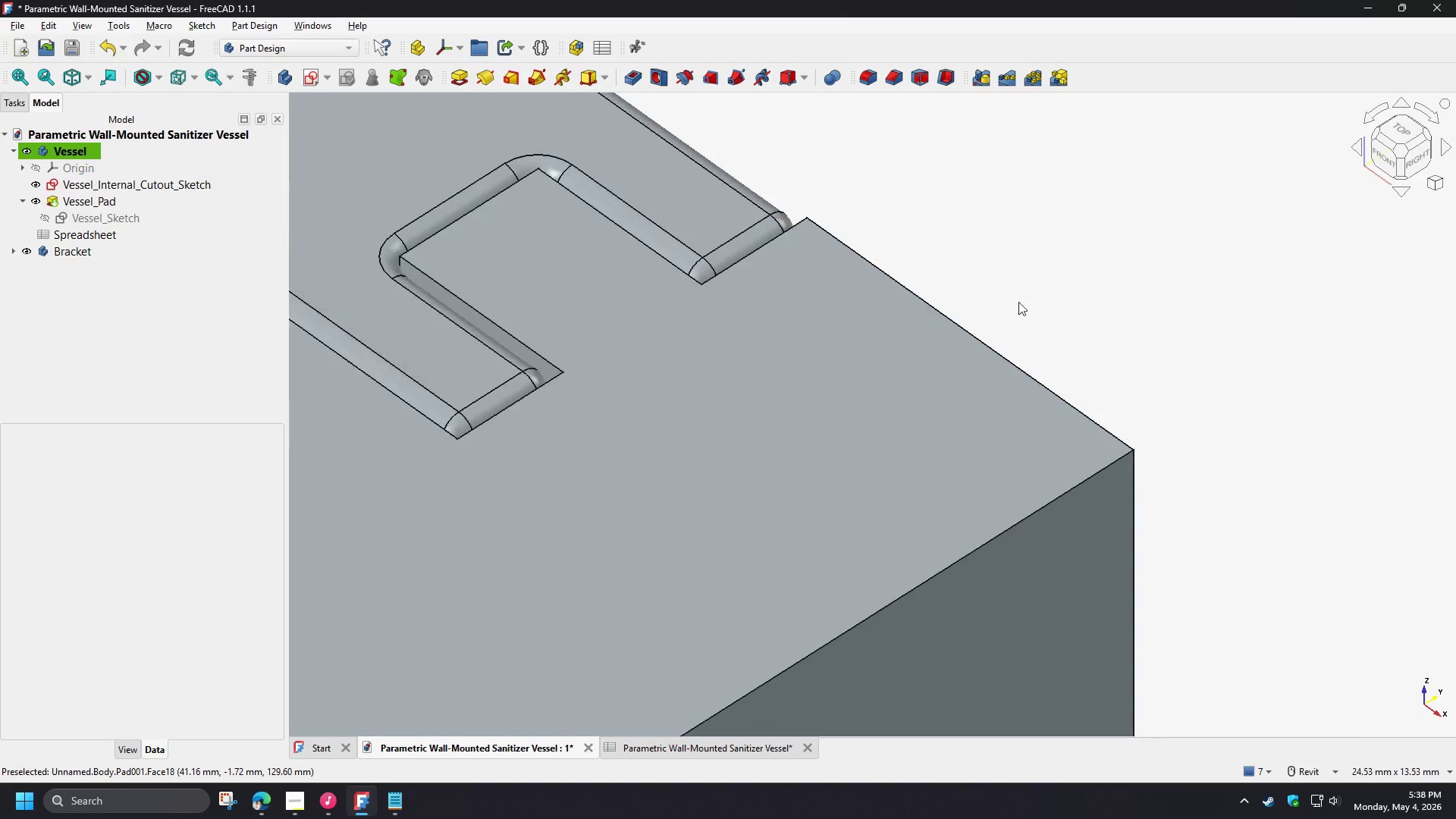 
scroll: coordinate [670, 237], scroll_direction: up, amount: 11.0
 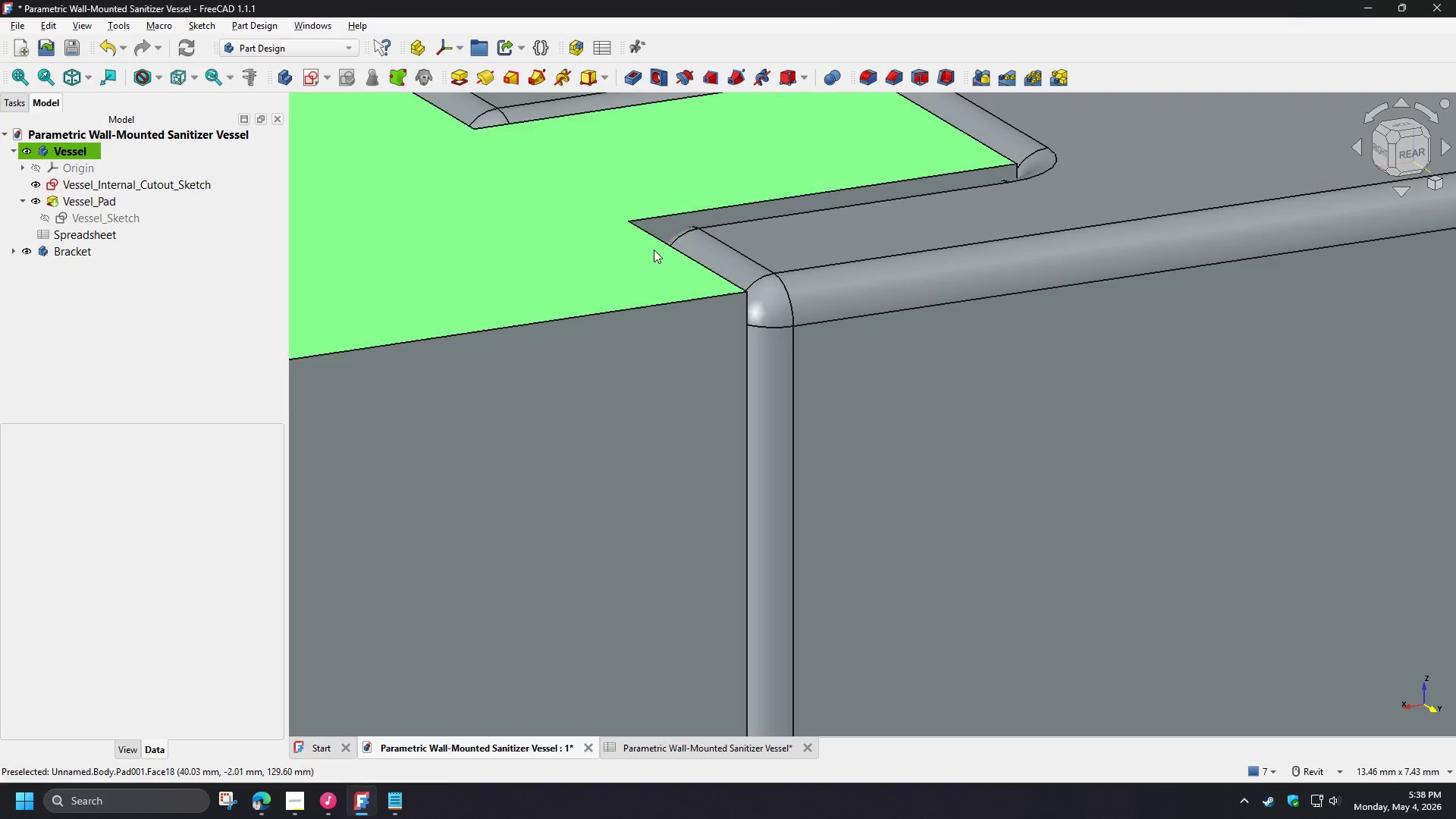 
scroll: coordinate [1021, 303], scroll_direction: down, amount: 3.0
 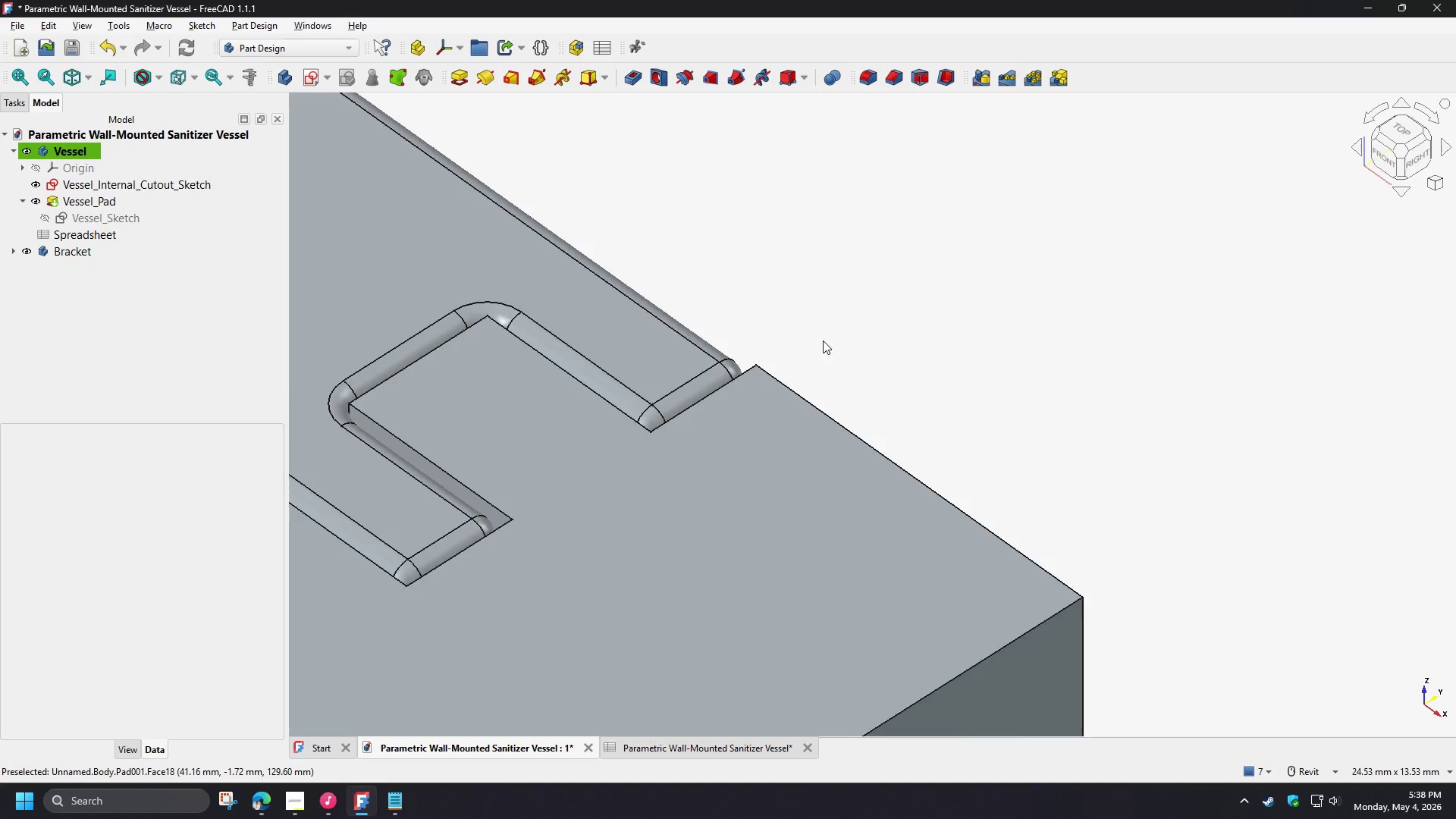 
scroll: coordinate [799, 314], scroll_direction: up, amount: 3.0
 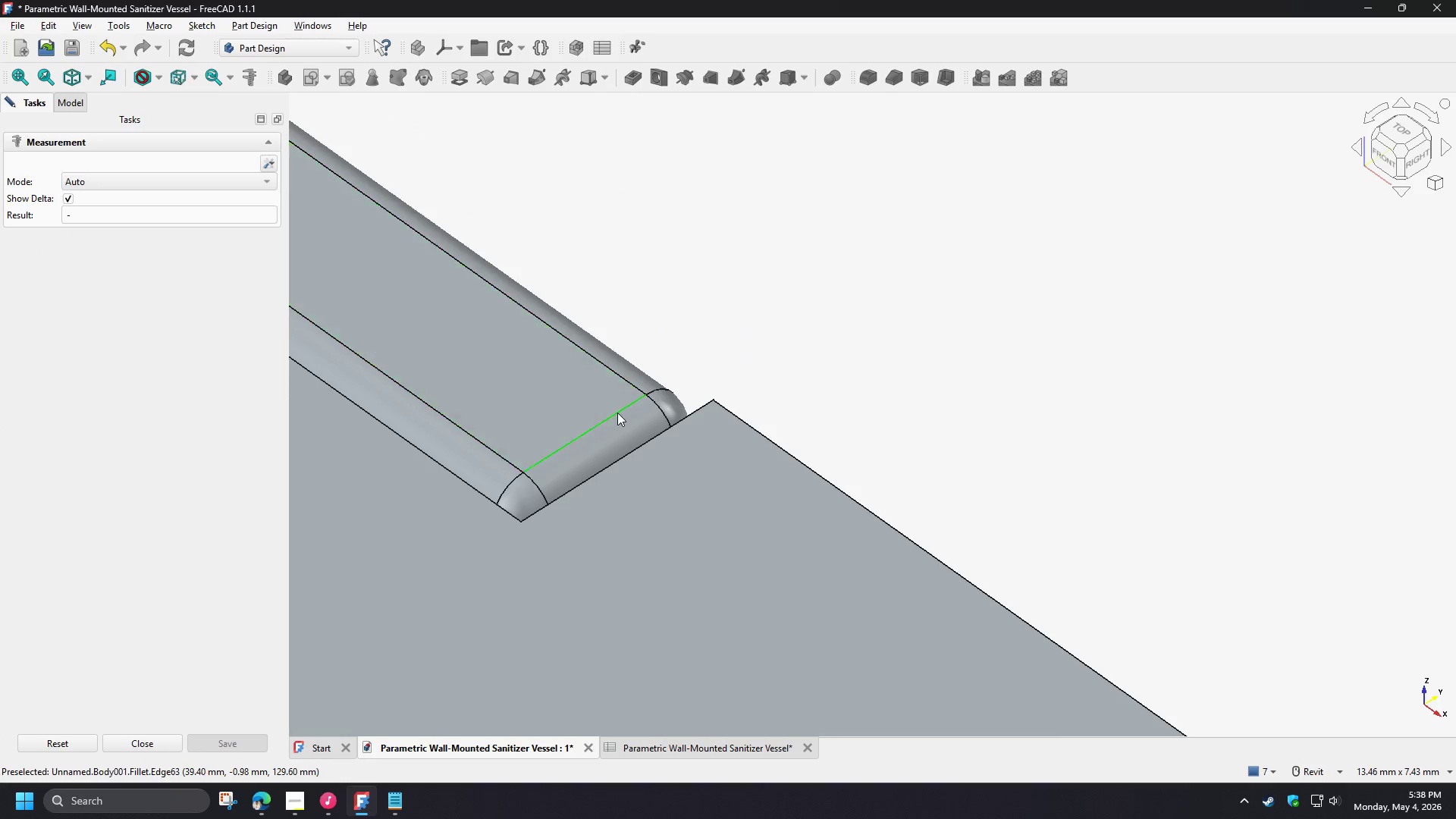 
left_click([617, 413])
 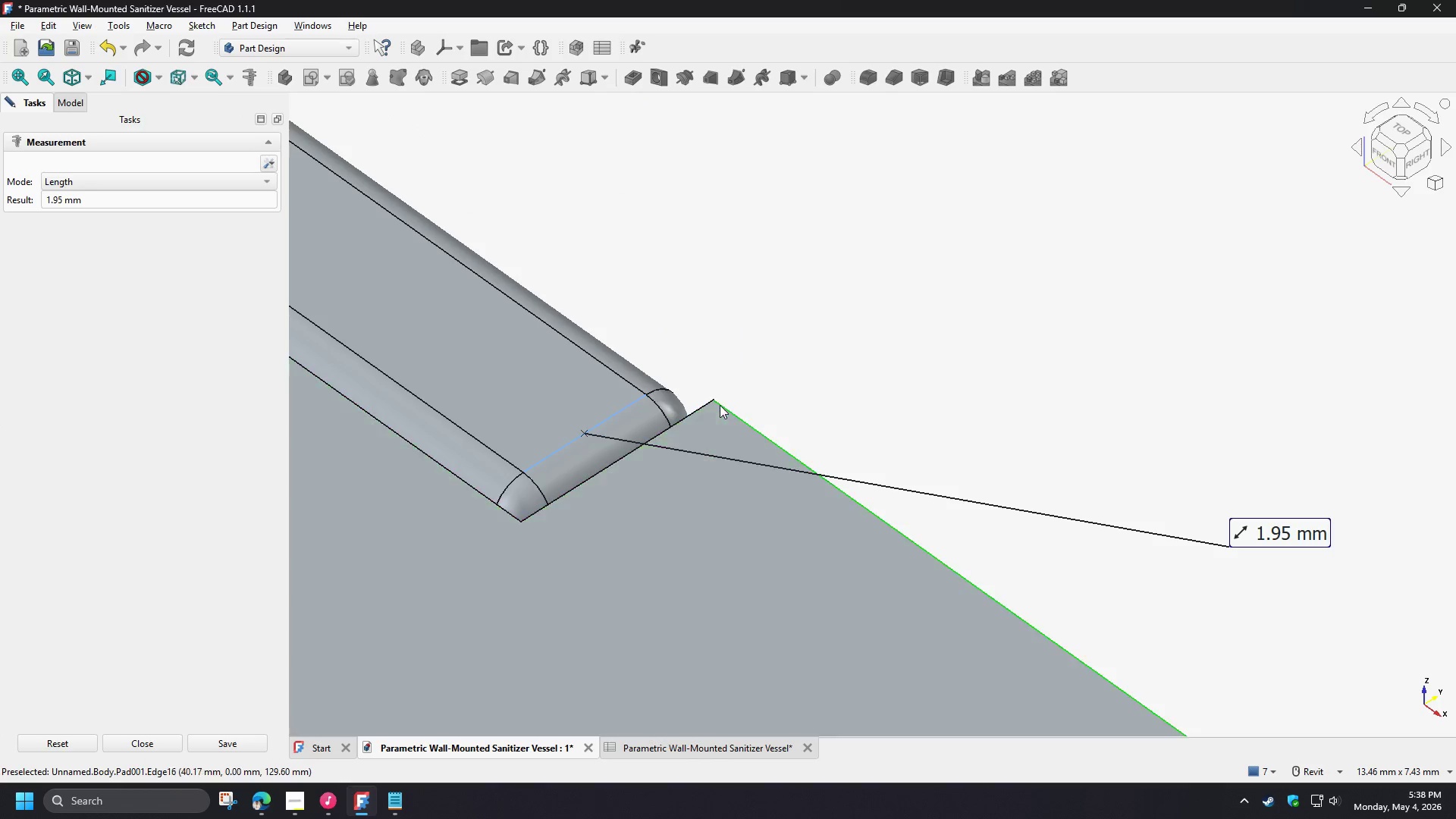 
hold_key(key=ControlLeft, duration=1.0)
left_click([706, 404])
 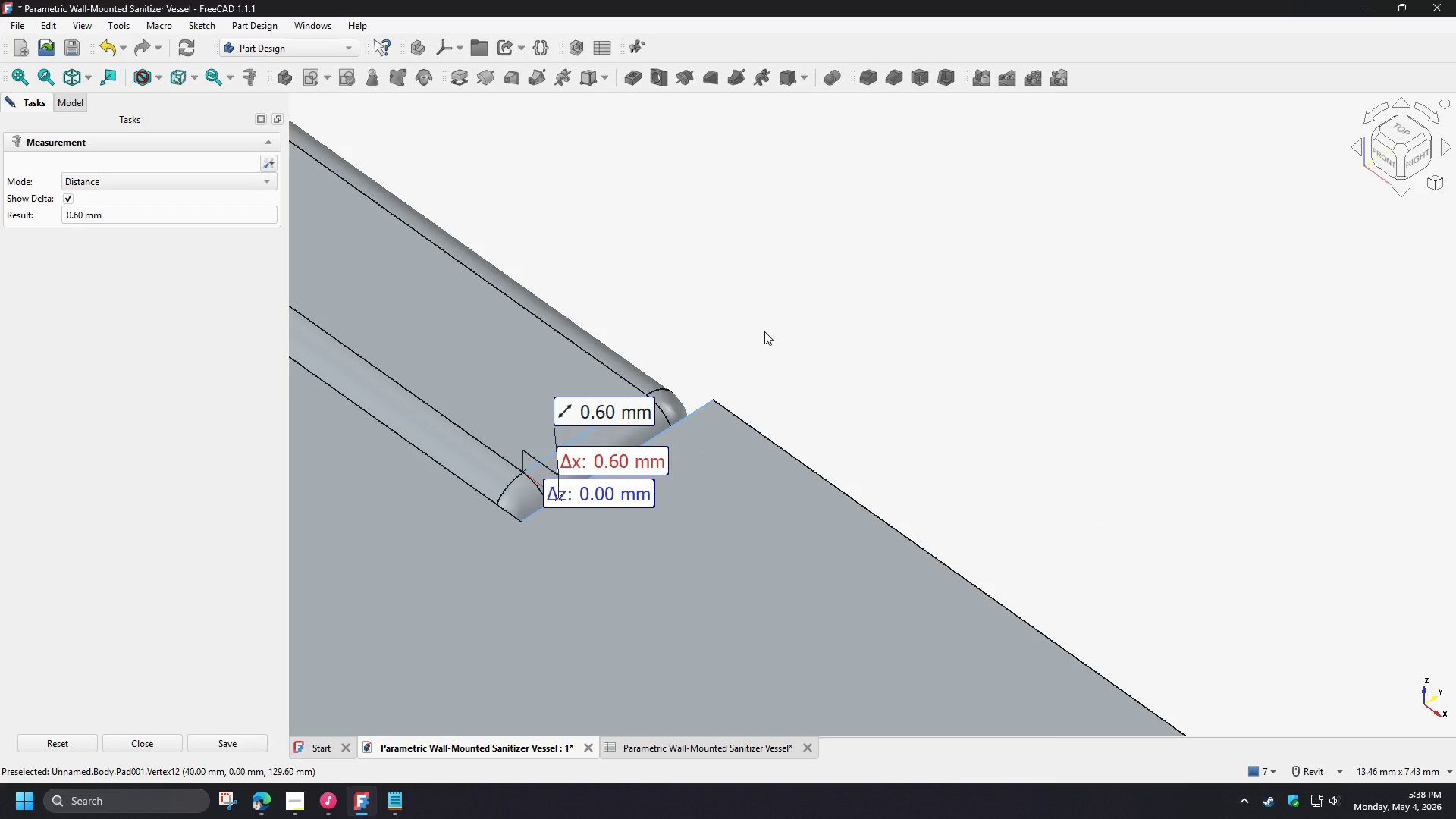 
left_click([764, 331])
 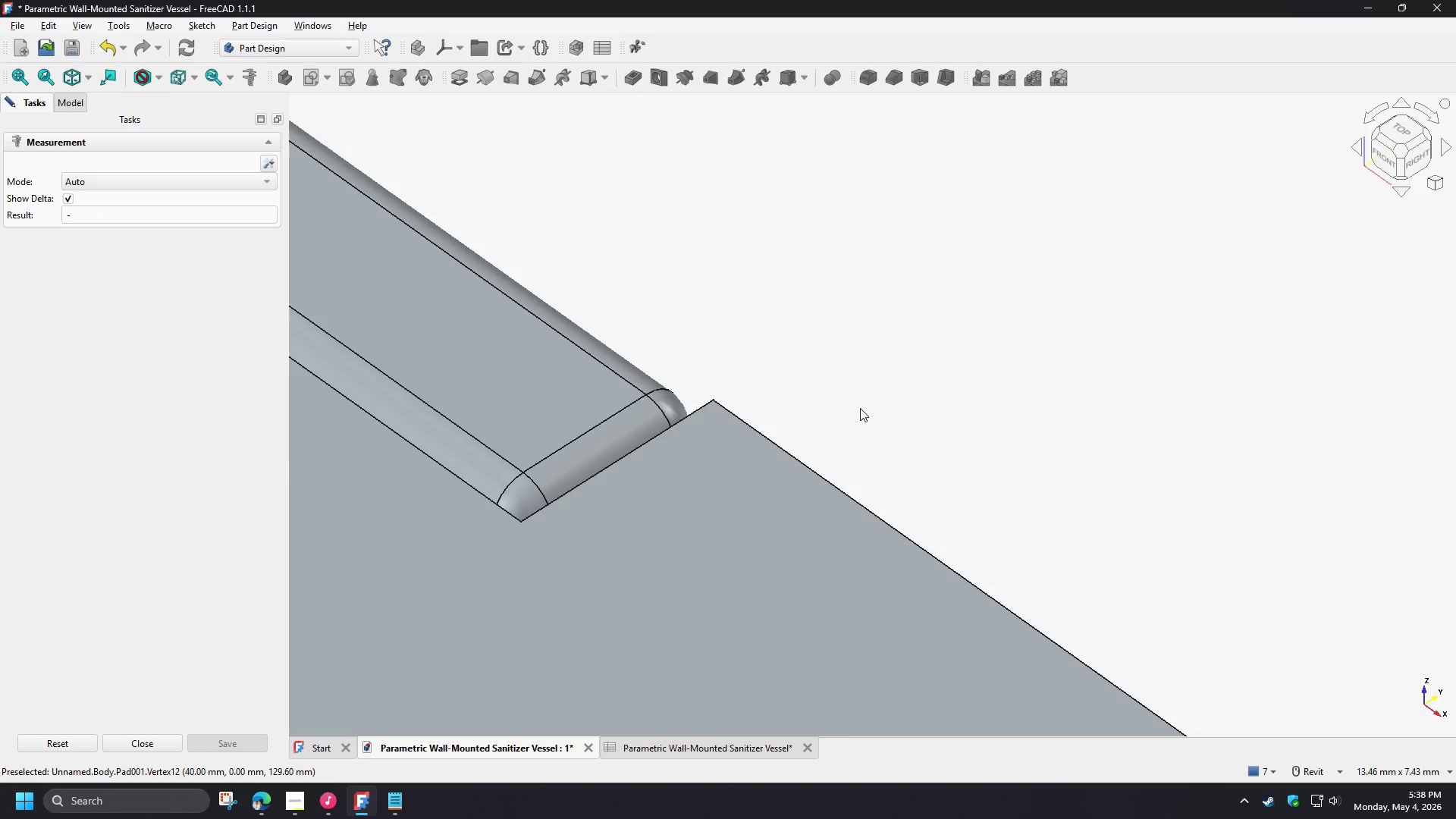 
scroll: coordinate [962, 384], scroll_direction: down, amount: 13.0
 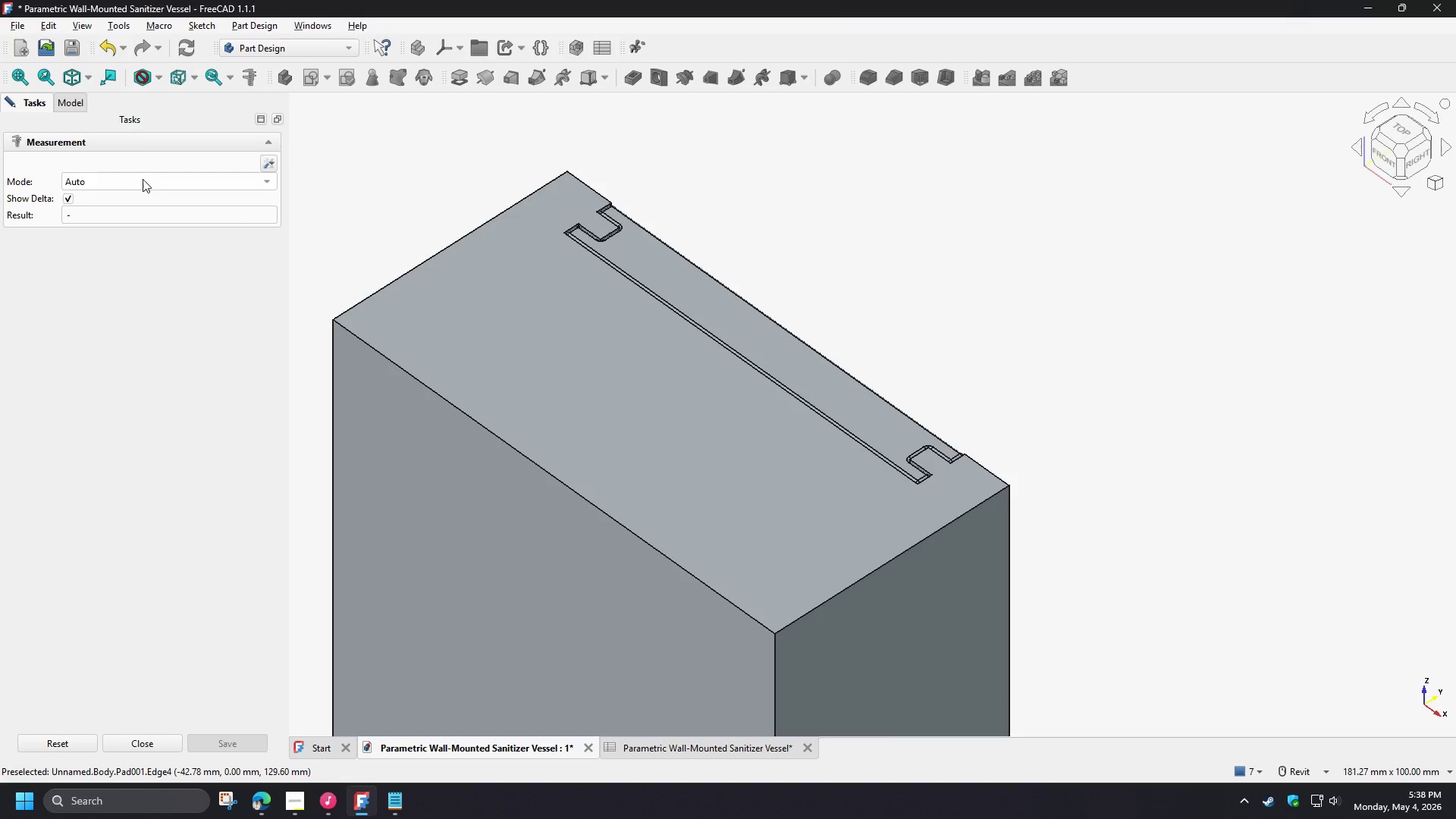 
left_click([355, 140])
 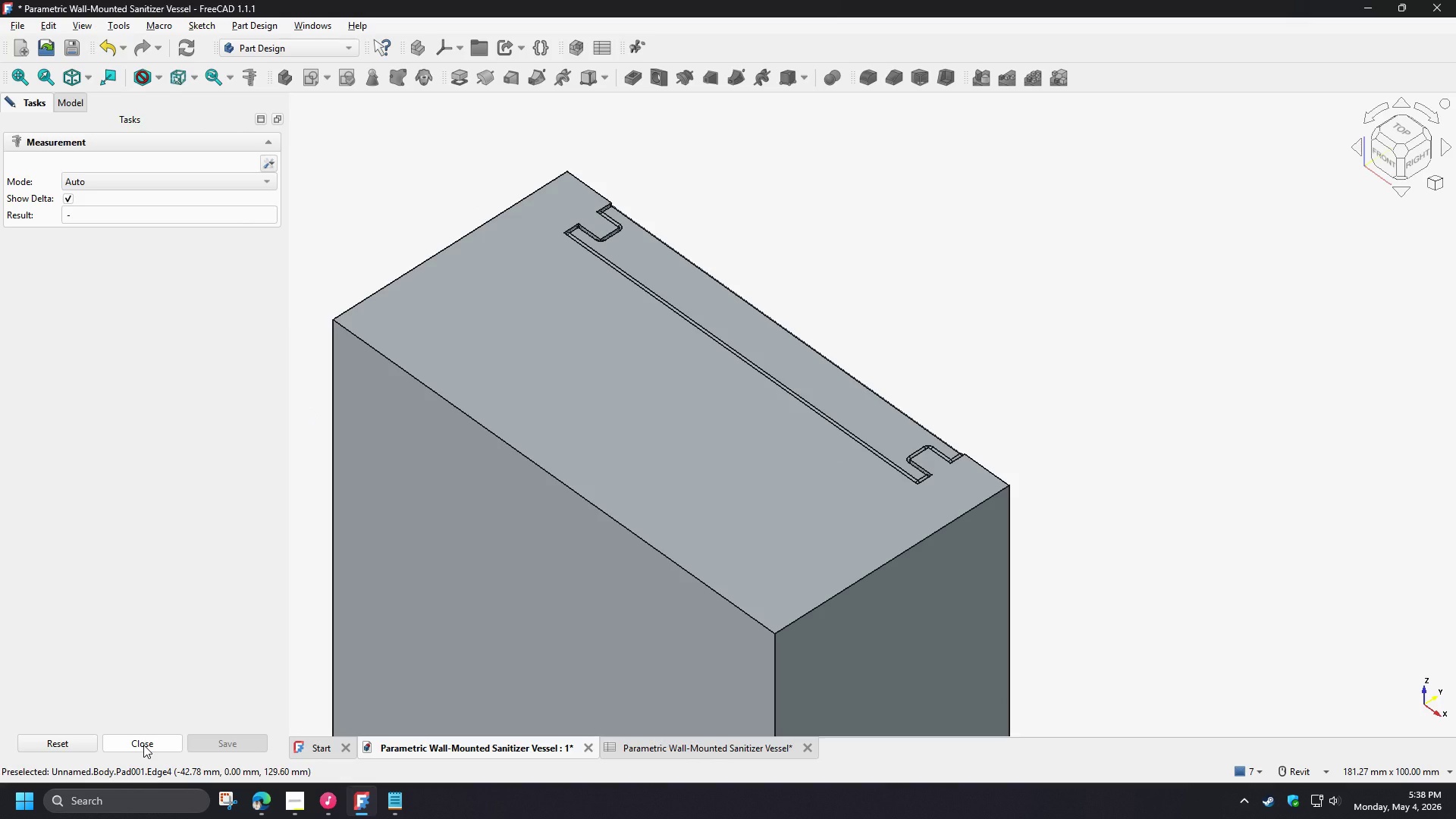 
left_click([144, 745])
 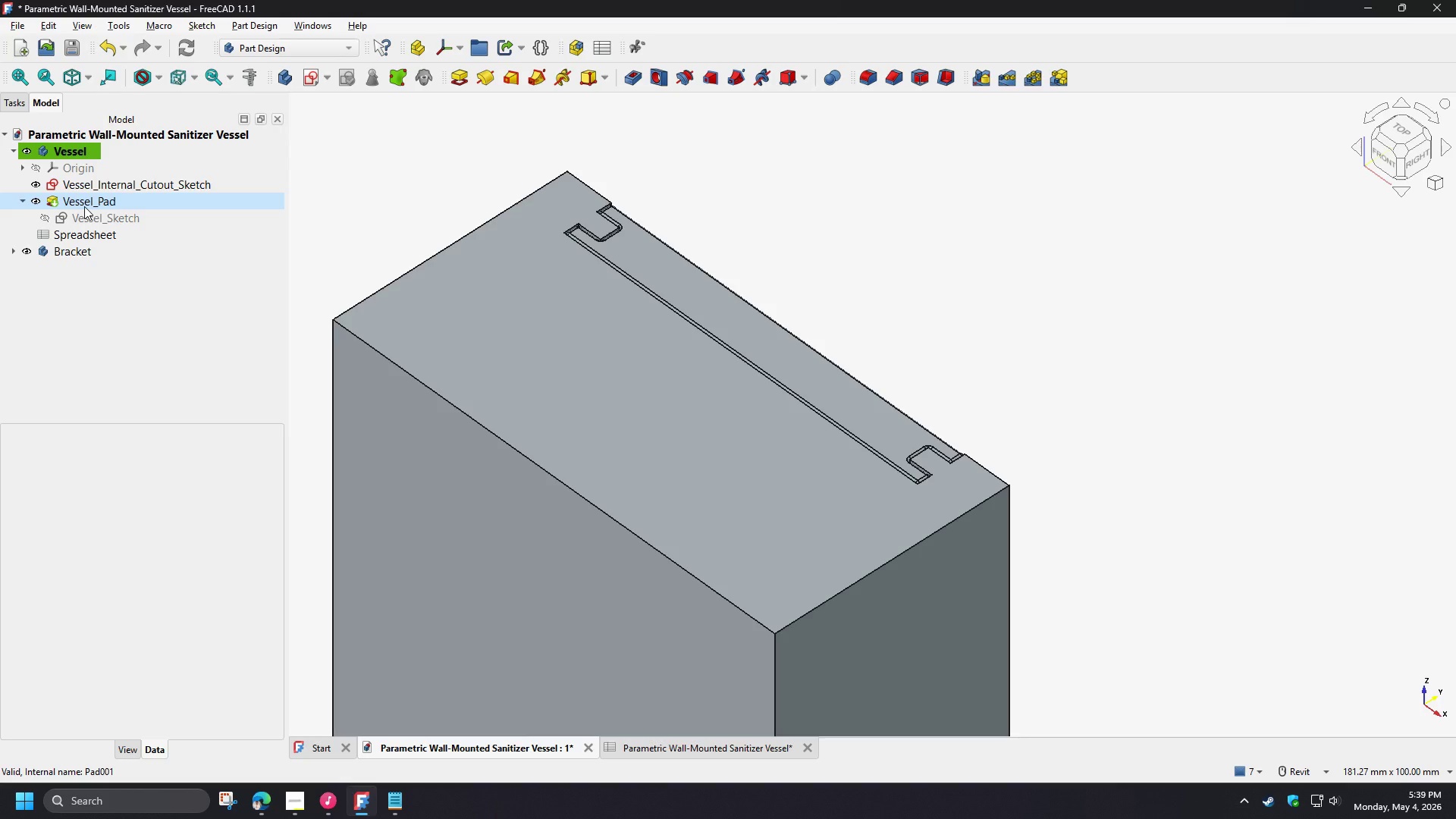 
wait(15.86)
 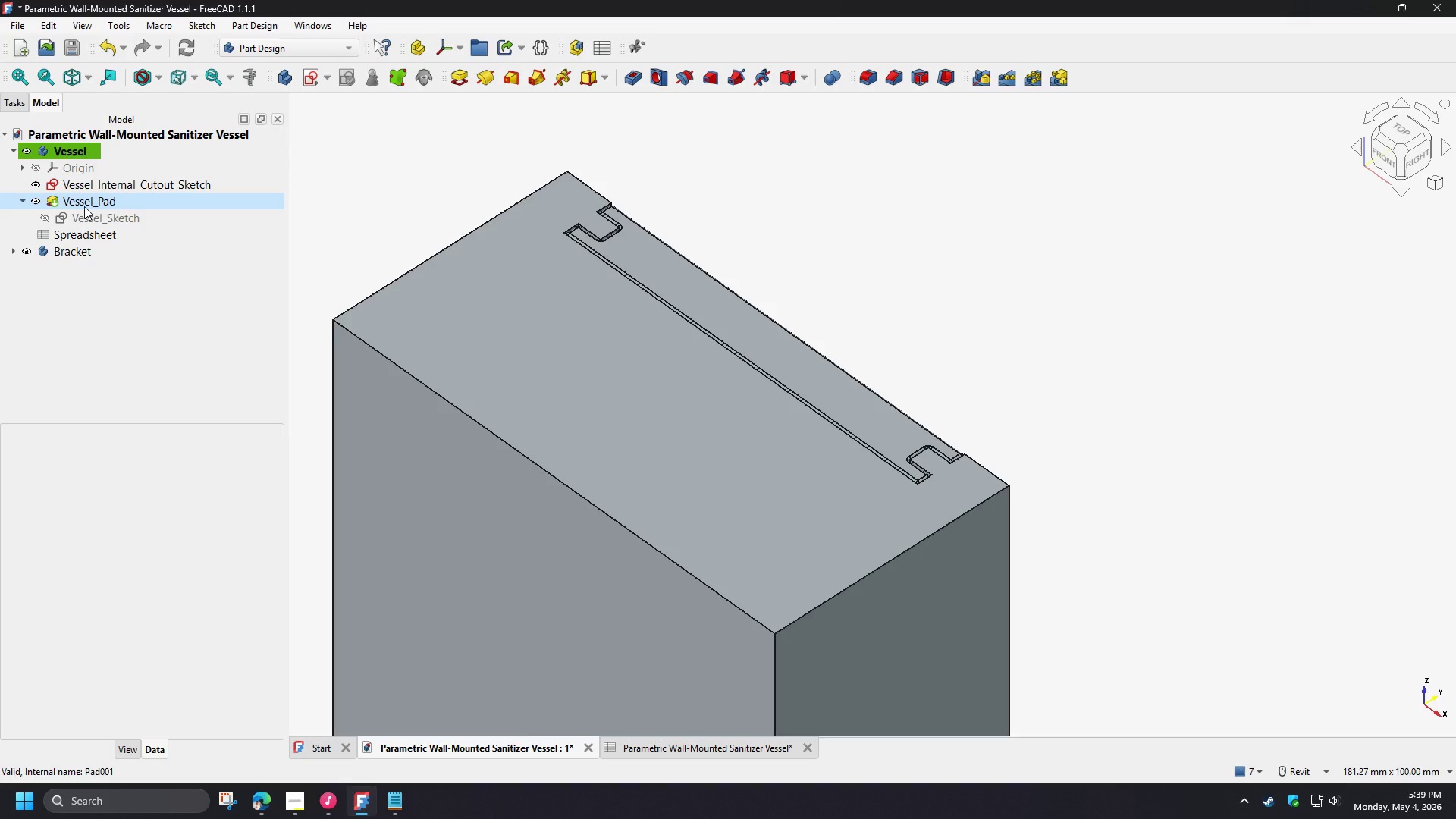 
left_click([84, 206])
 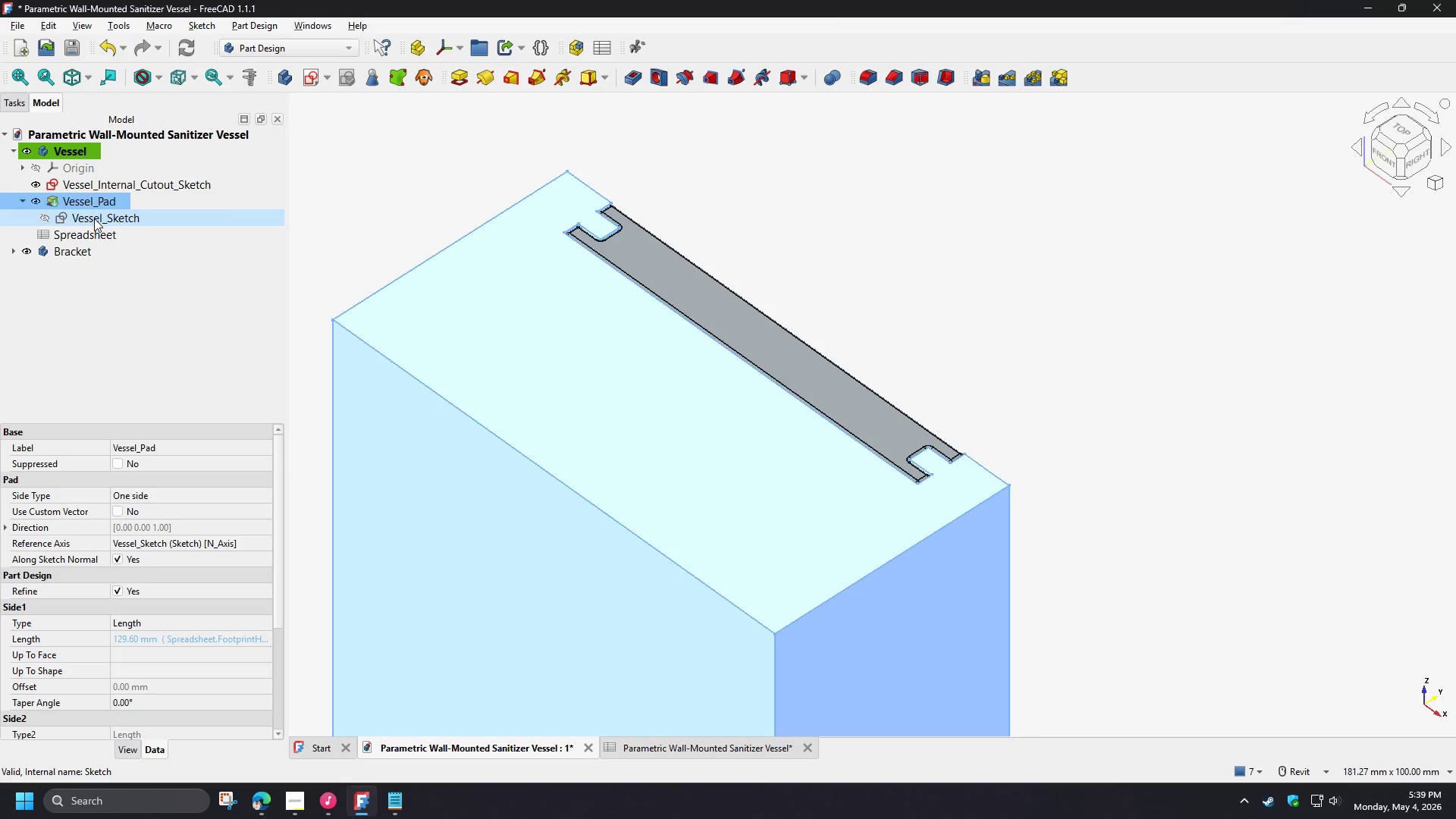 
left_click([94, 218])
 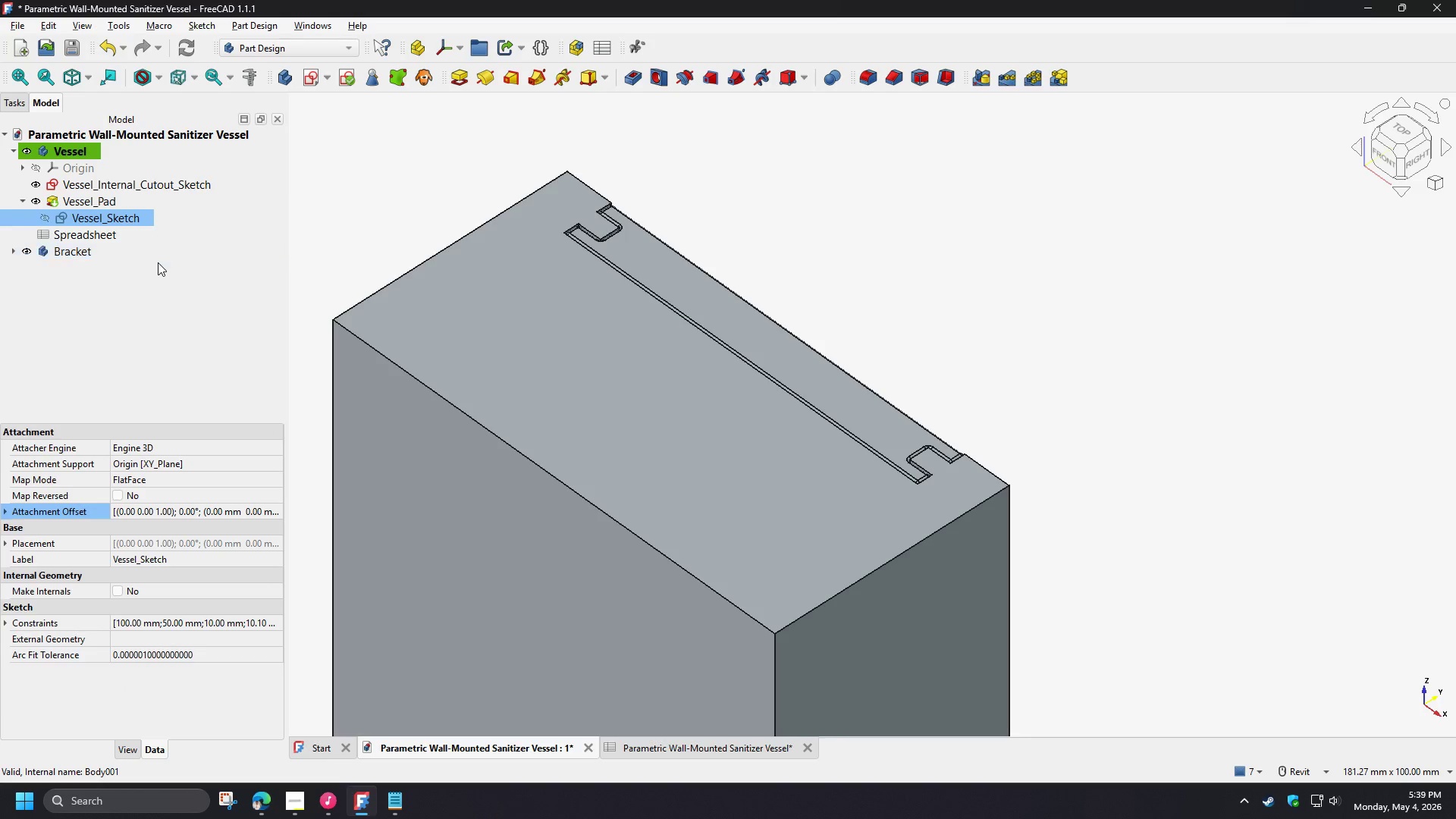 
key(Control+C)
 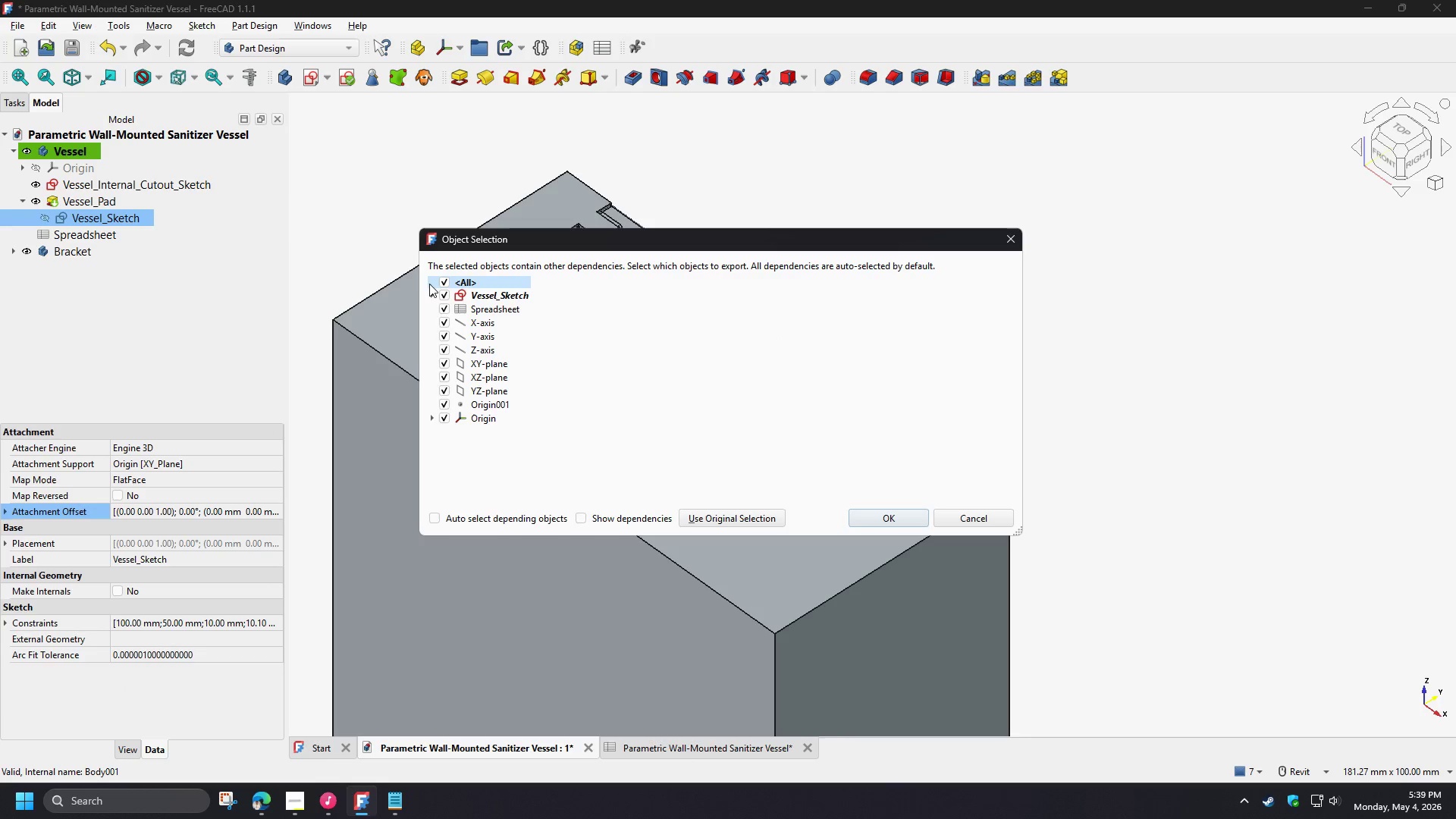 
left_click([447, 287])
 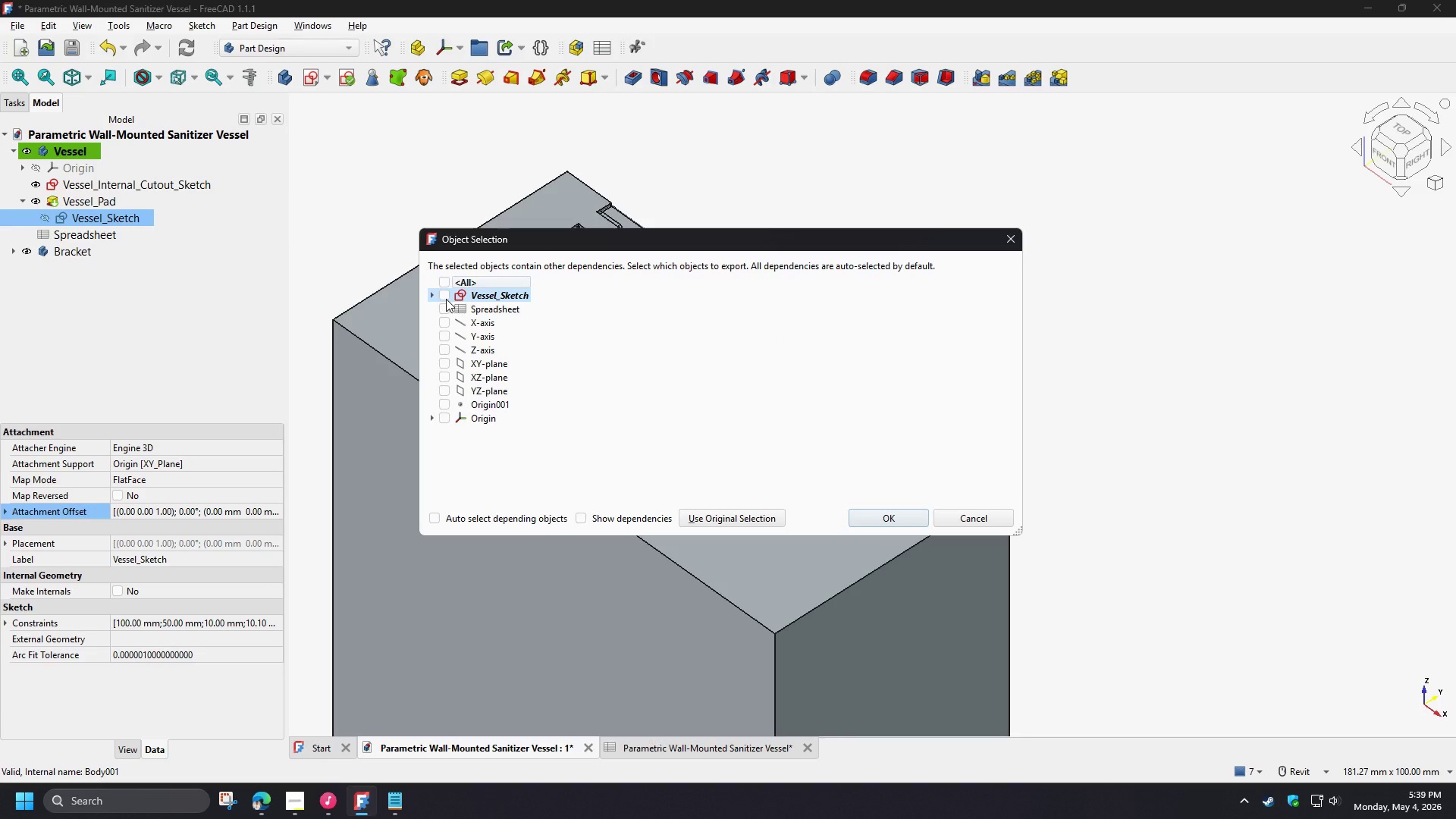 
left_click([446, 299])
 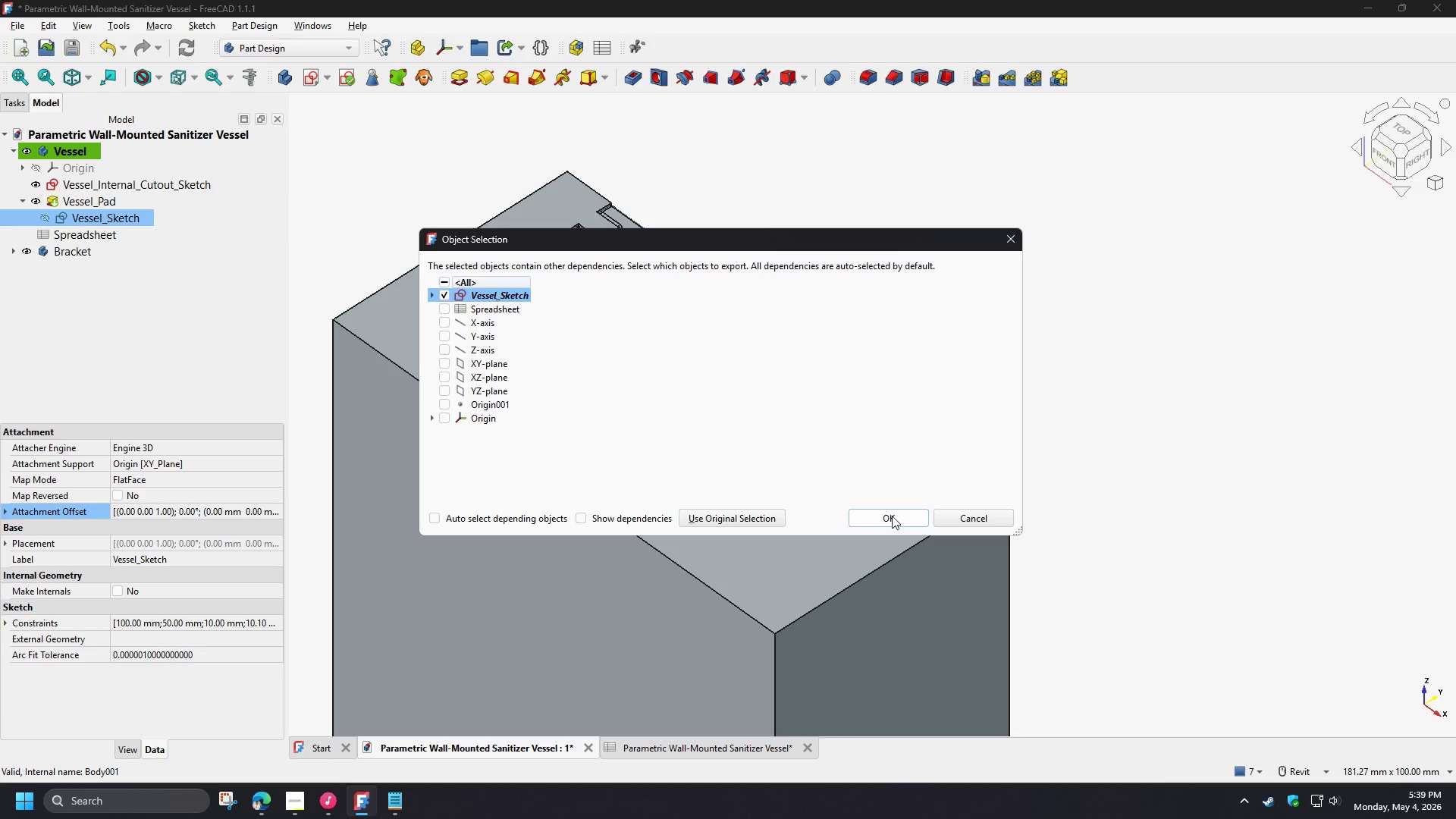 
left_click([891, 516])
 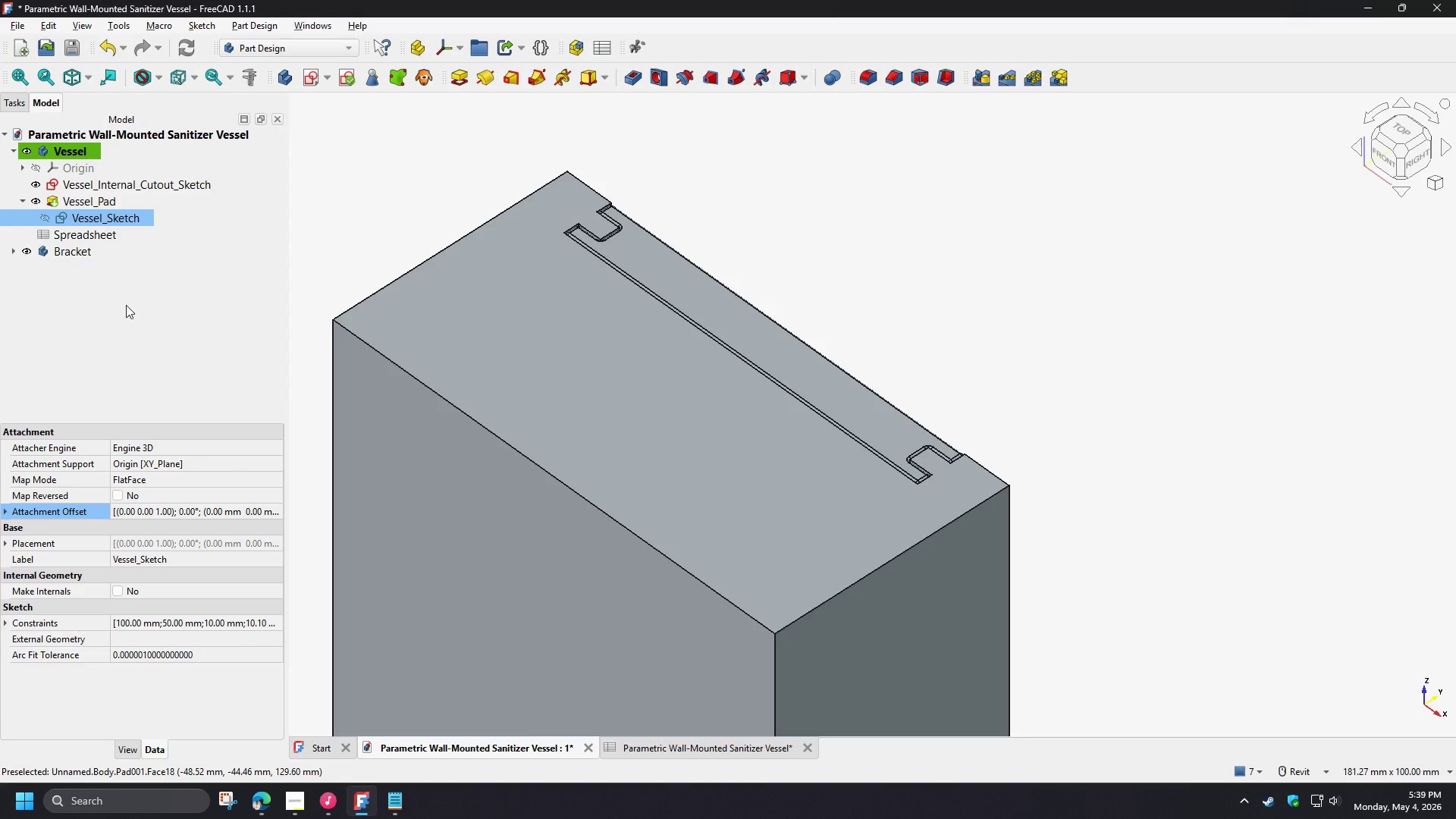 
wait(5.36)
 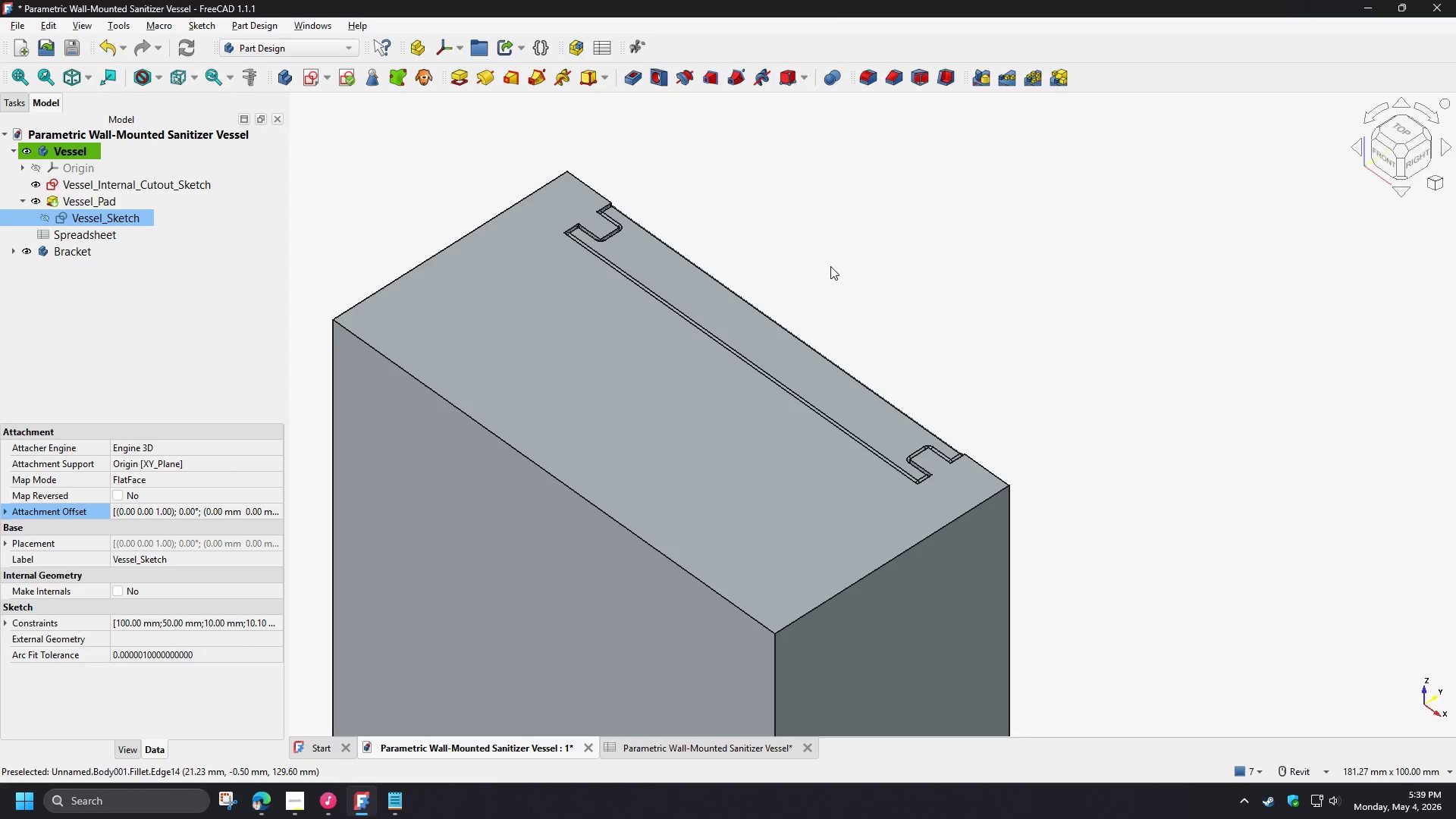 
left_click([90, 299])
 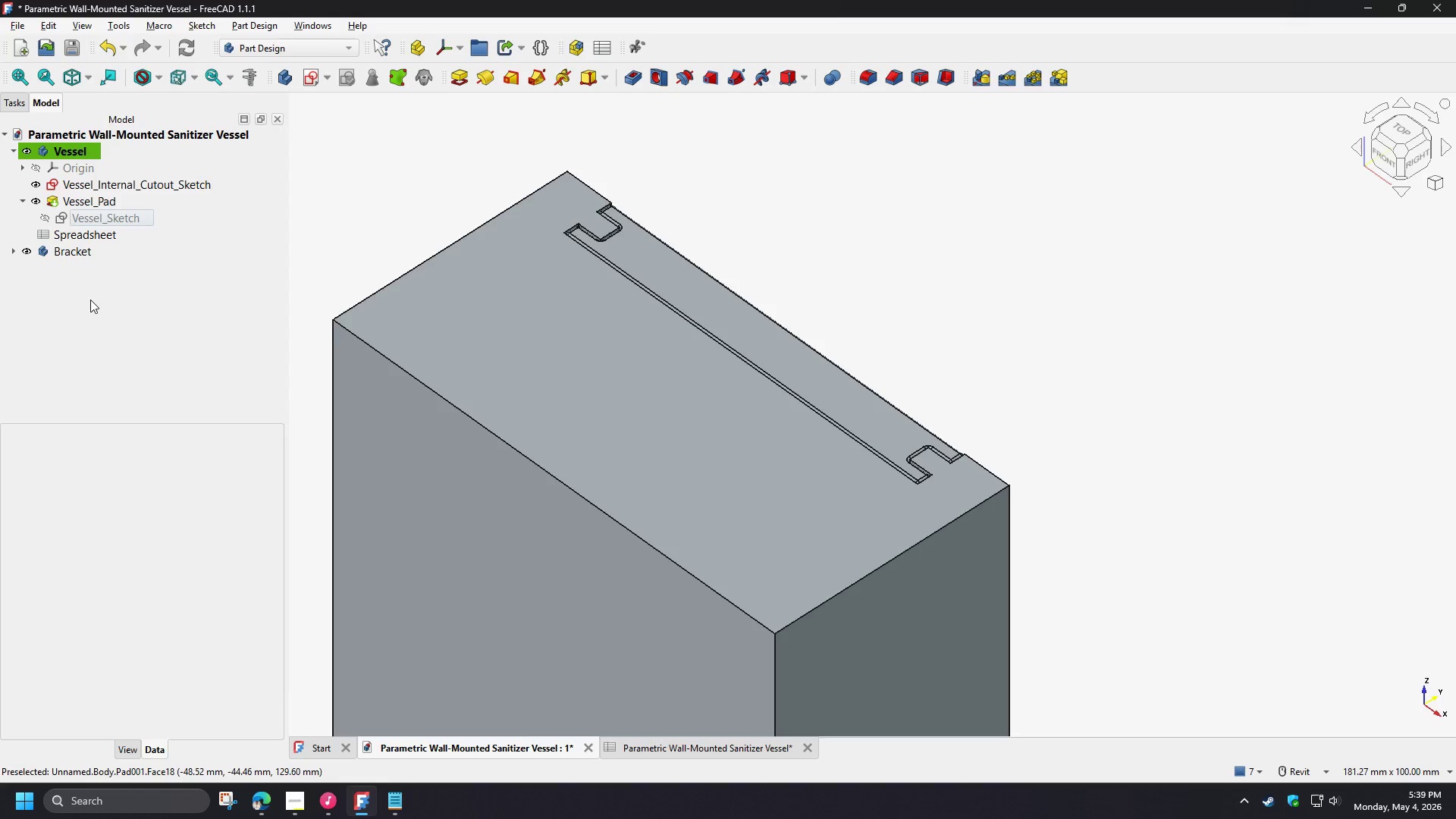 
key(Control+V)
 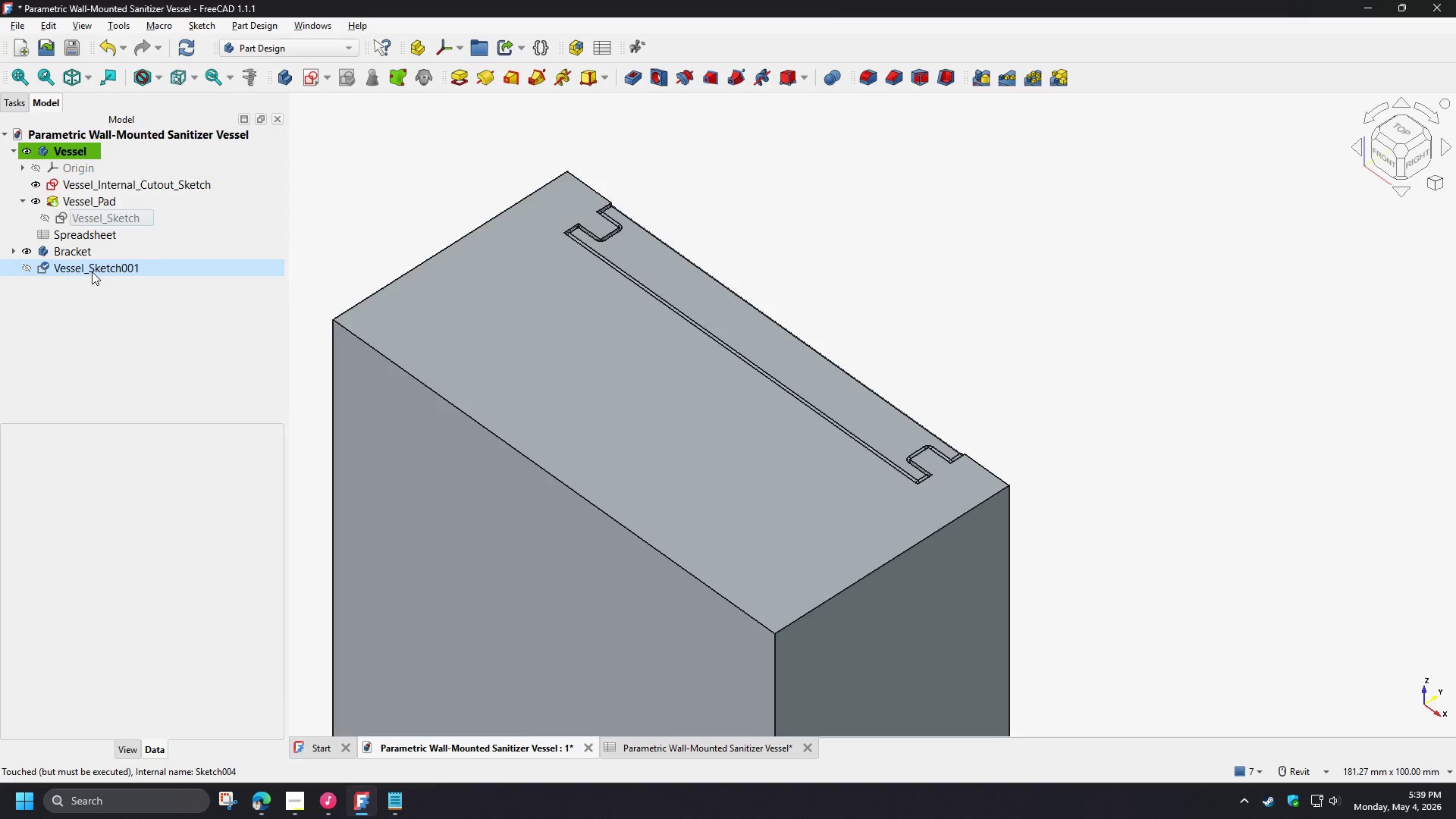 
left_click_drag(start_coordinate=[92, 271], to_coordinate=[94, 155])
 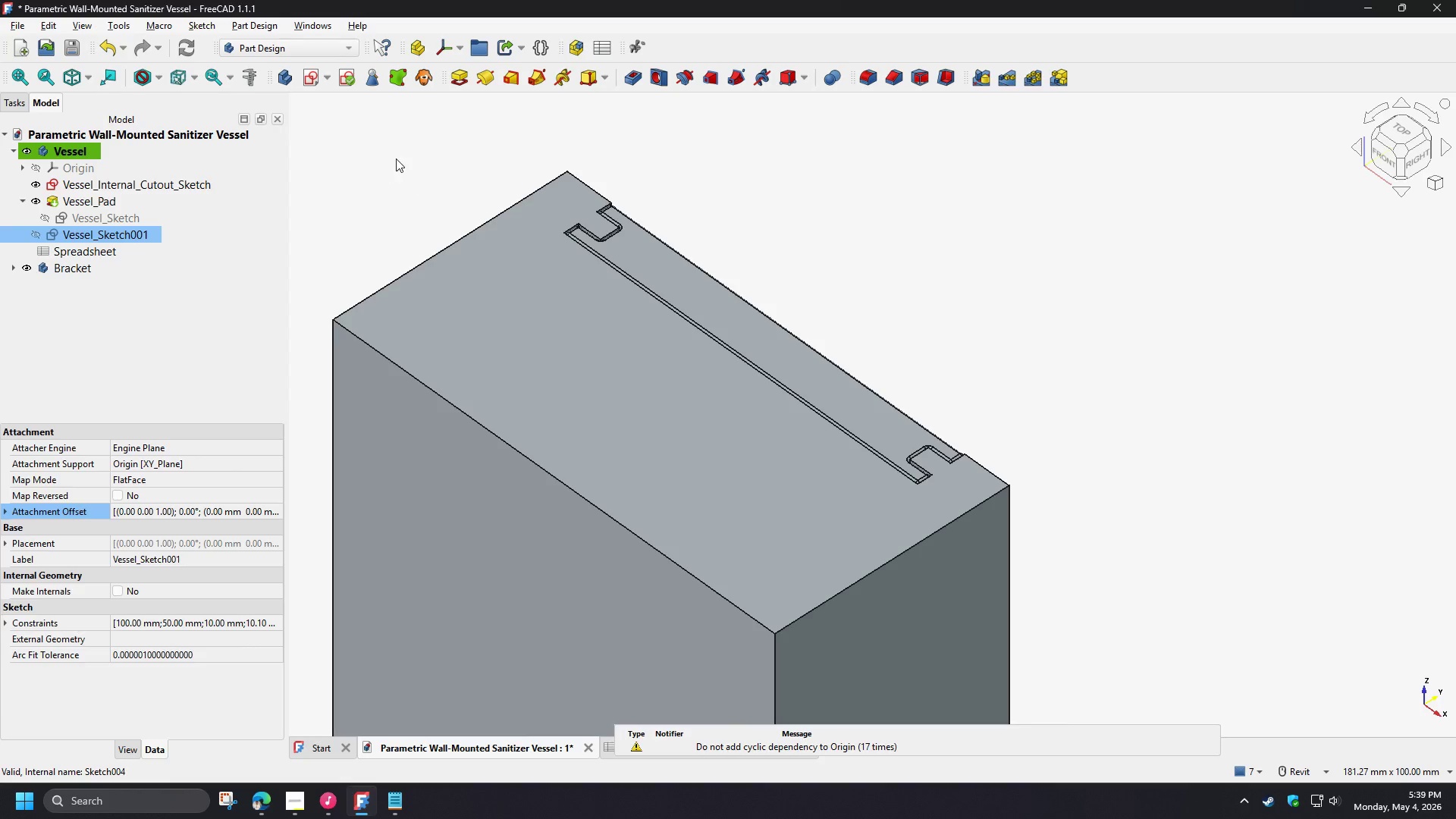 
wait(8.88)
 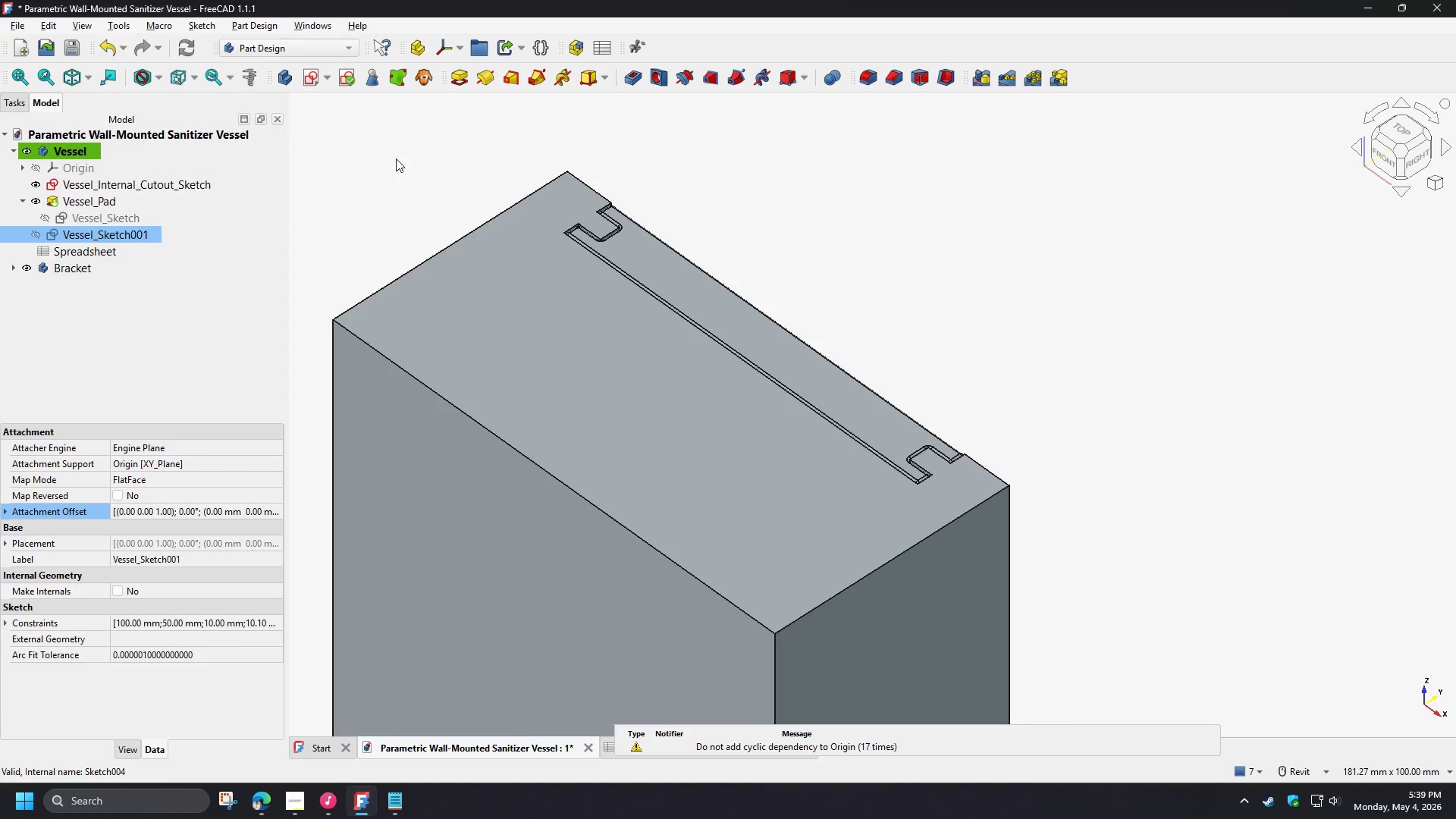 
type(v3)
 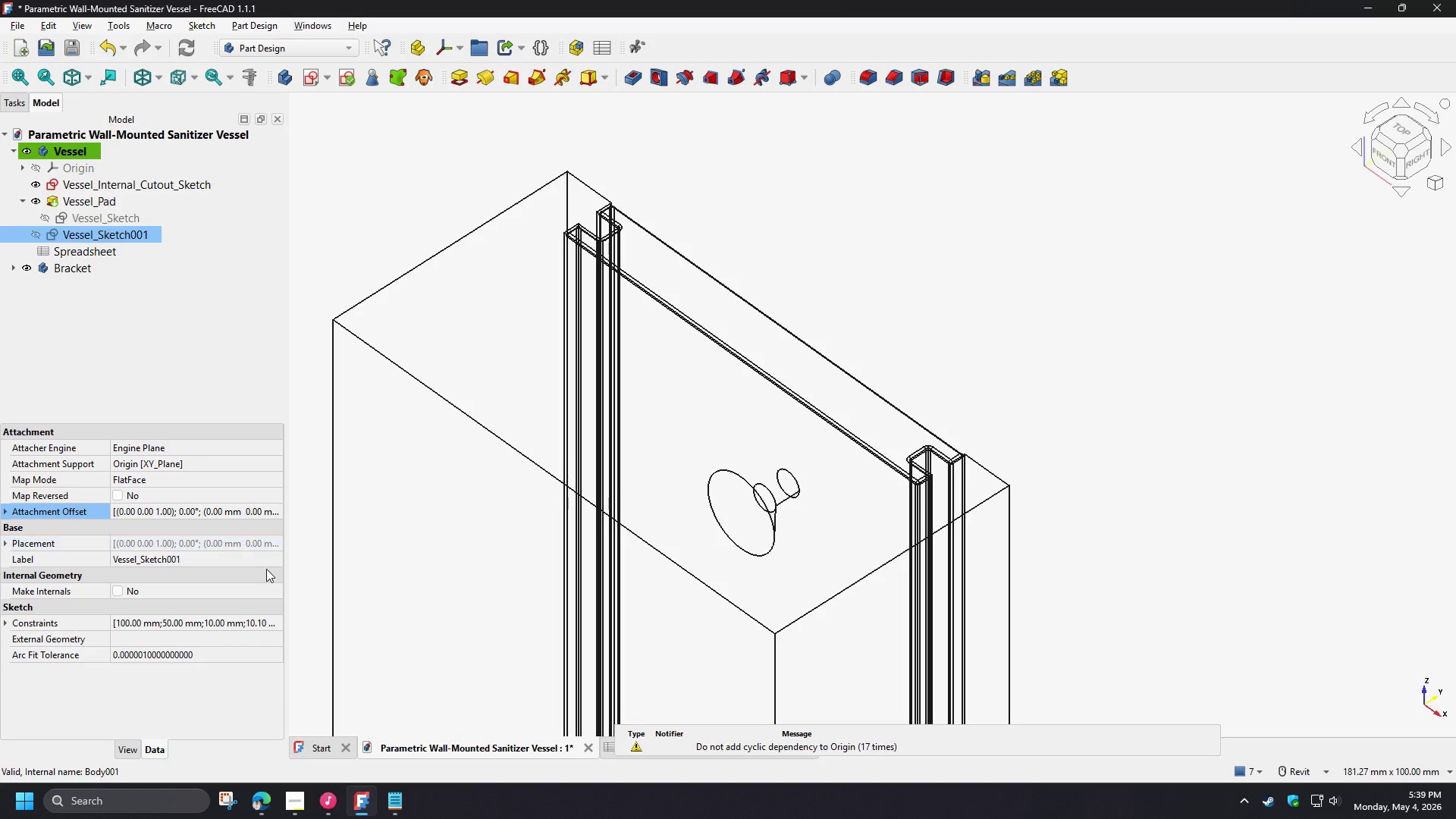 
double_click([274, 510])
 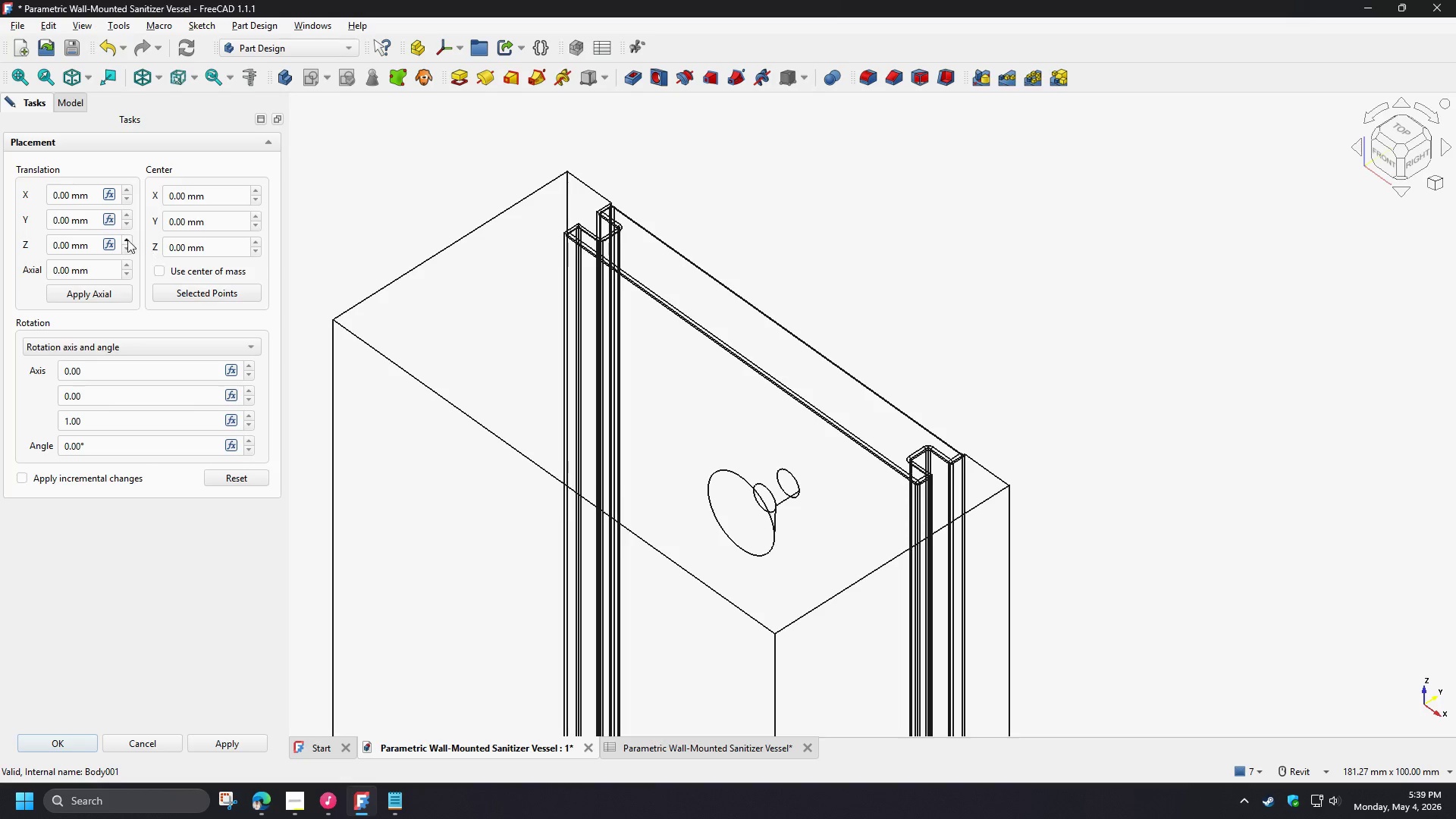 
left_click([111, 244])
 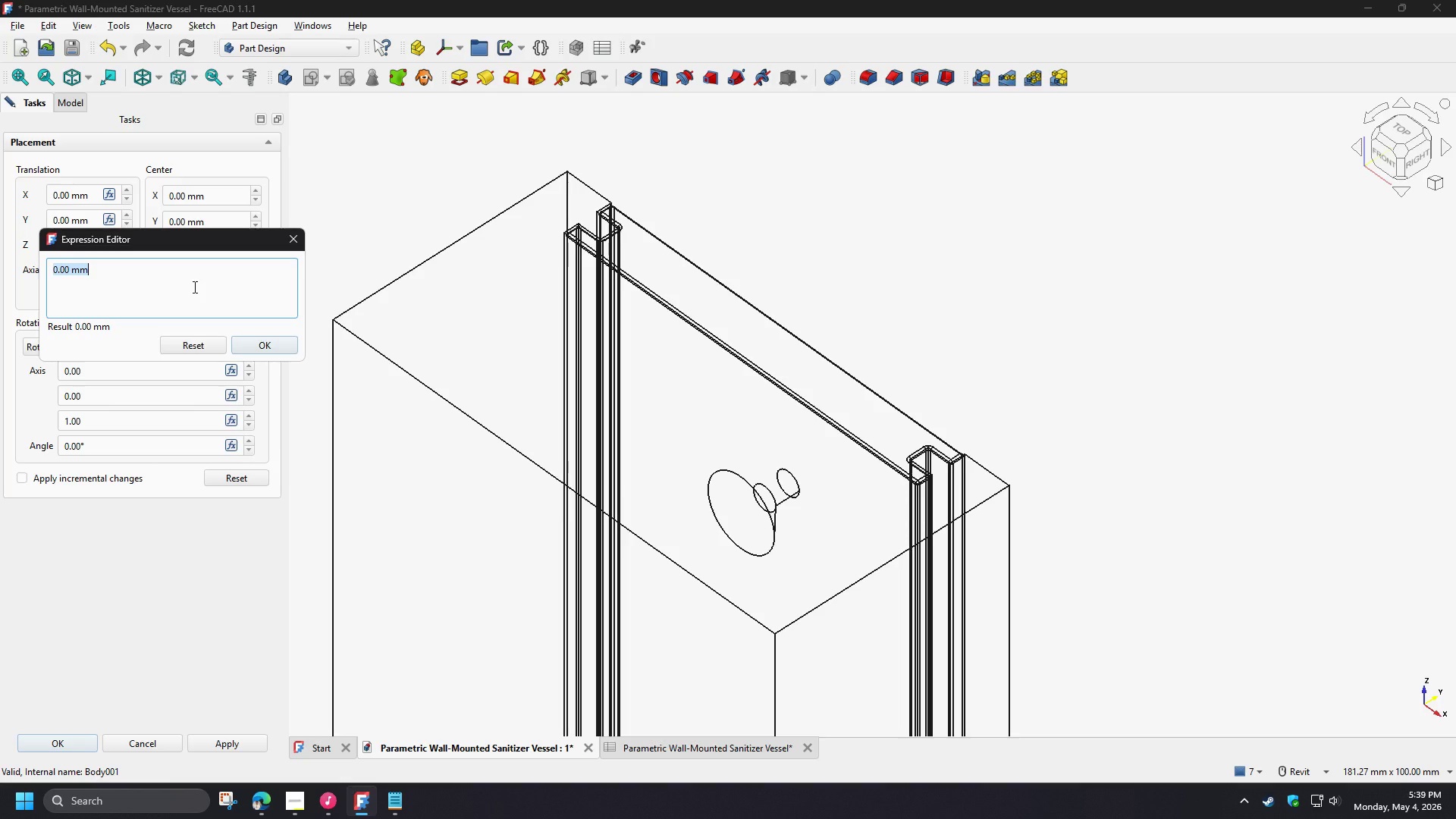 
type(sp)
 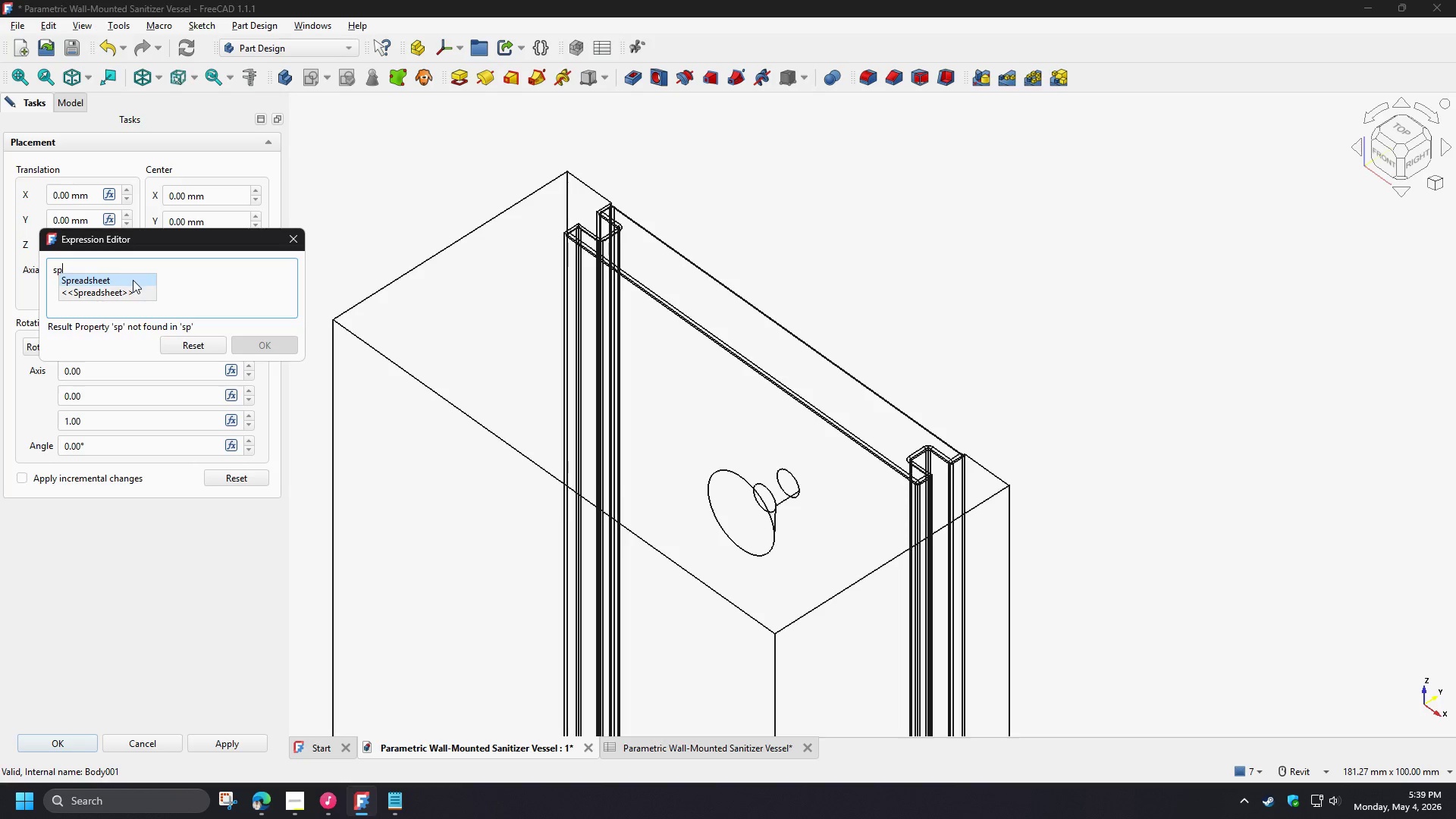 
left_click([133, 280])
 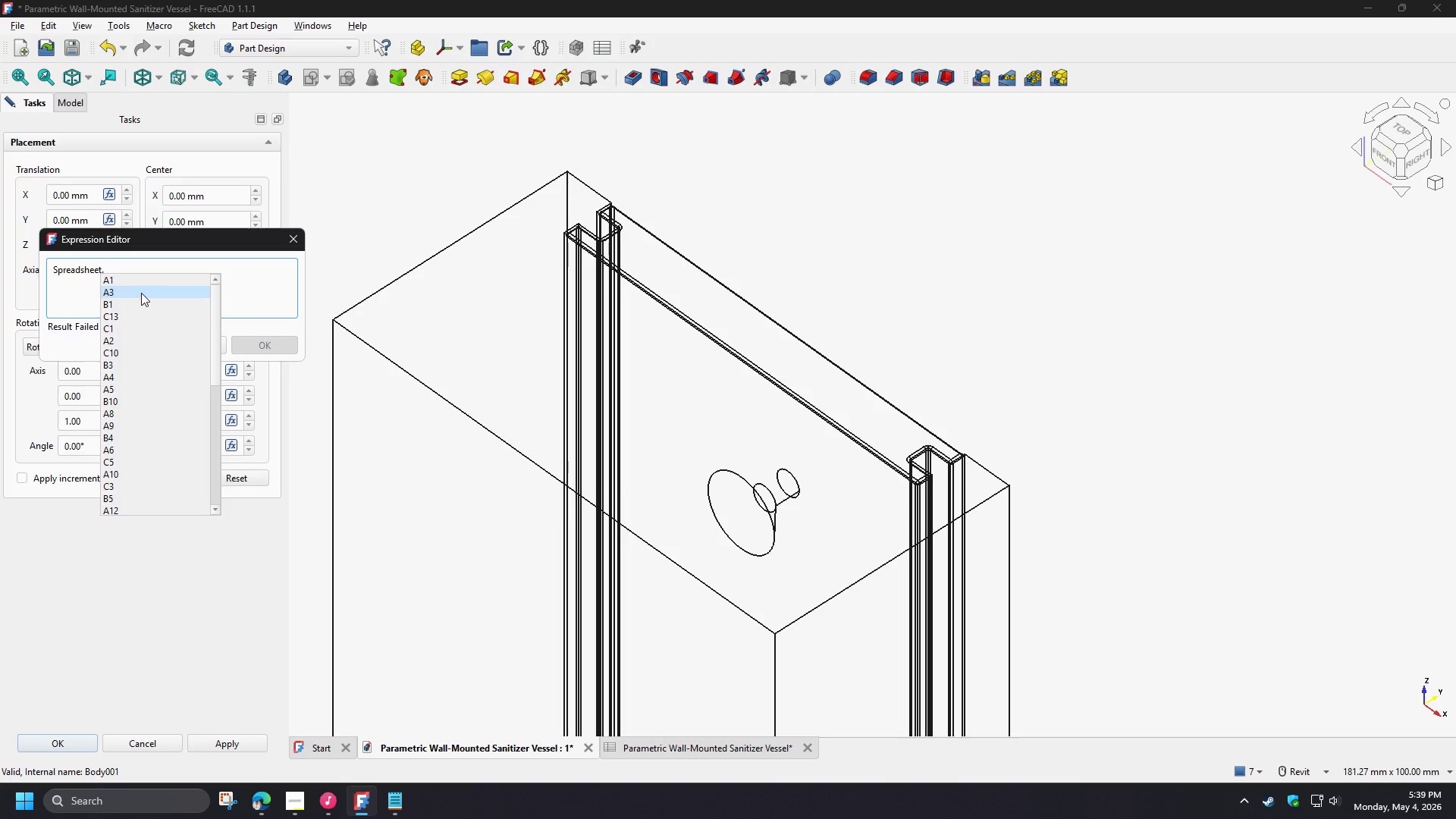 
type(wa)
 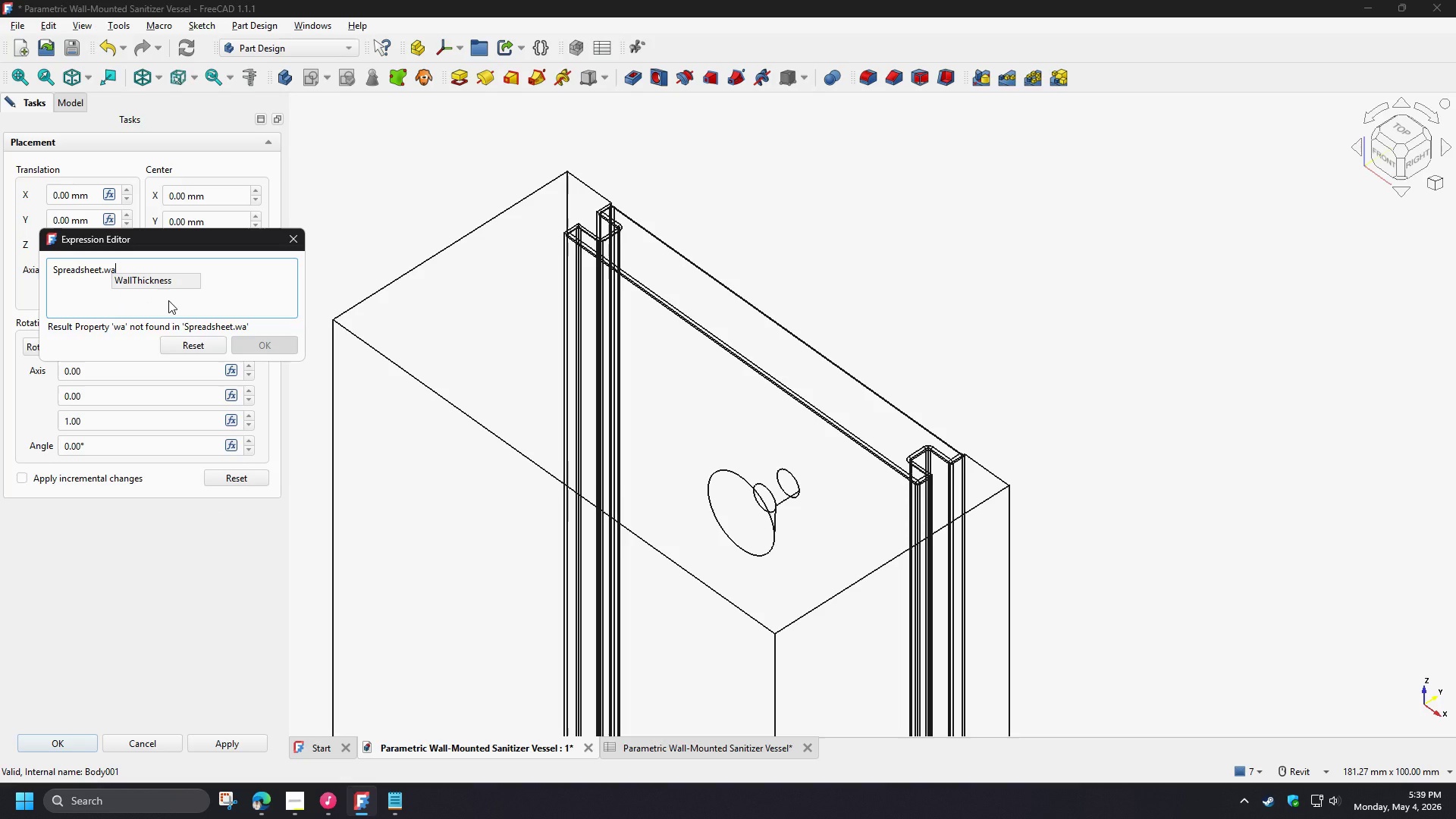 
key(Backspace)
key(Backspace)
type(hei)
 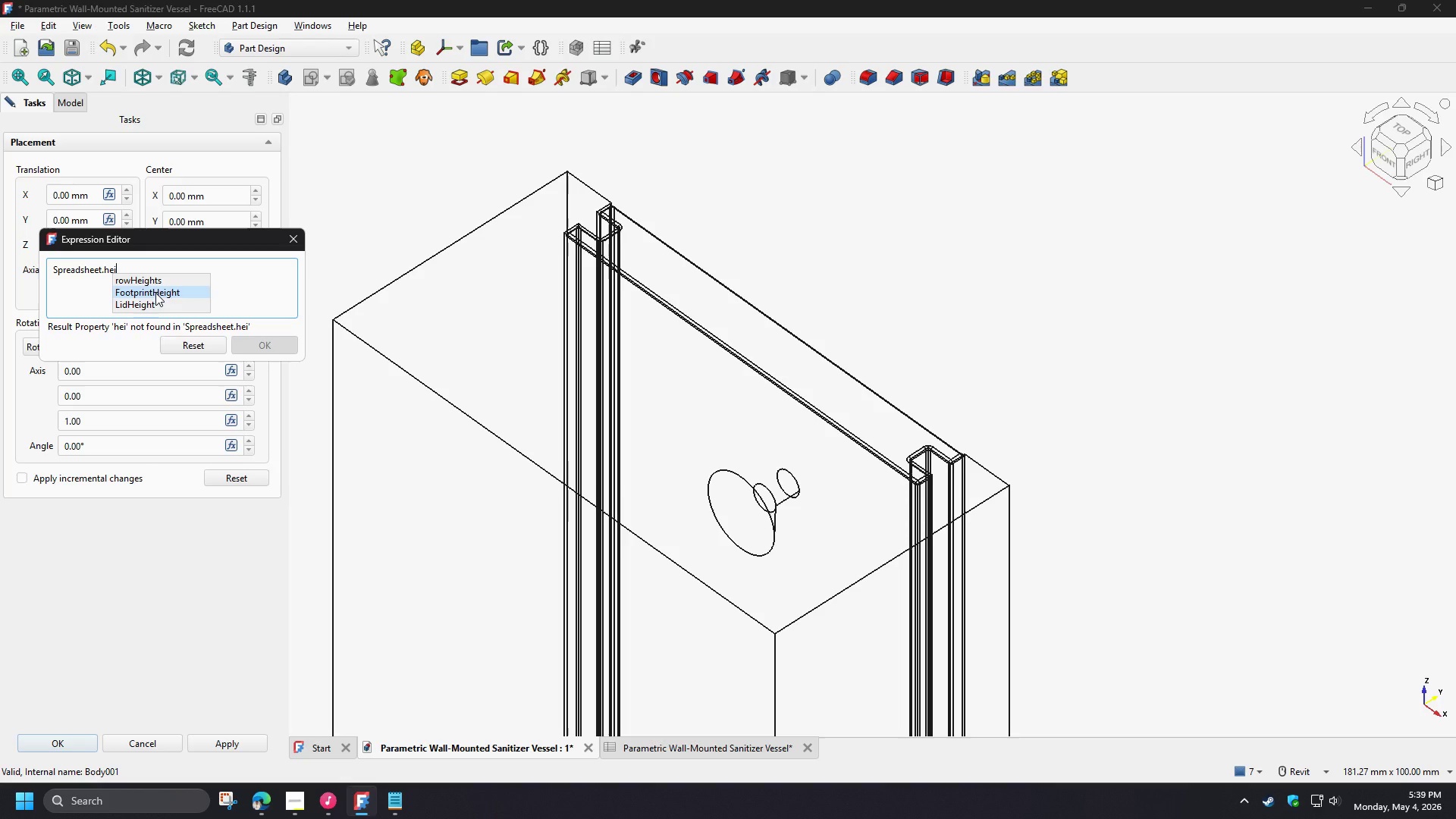 
left_click([155, 293])
 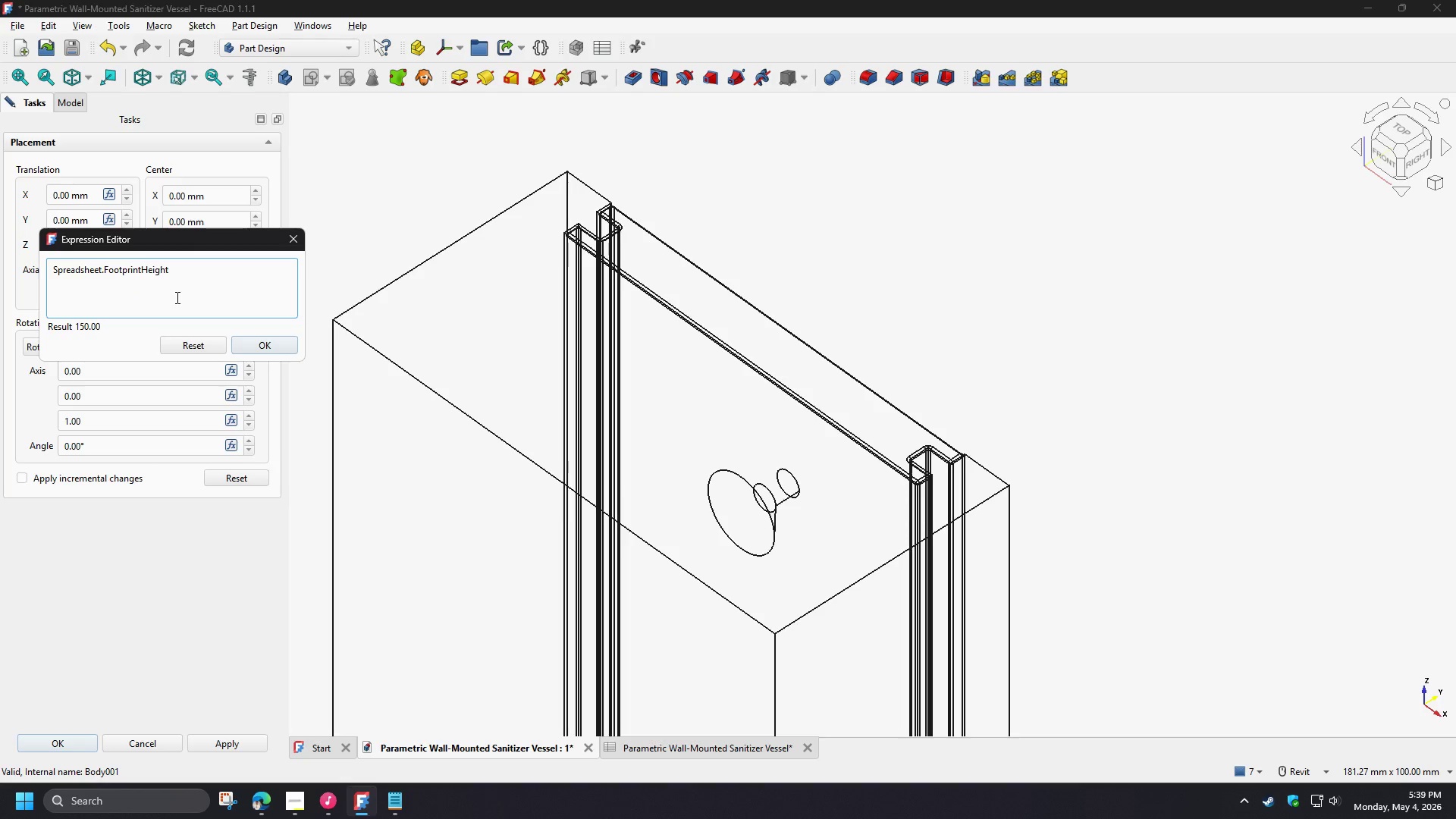 
key(NumpadSubtract)
 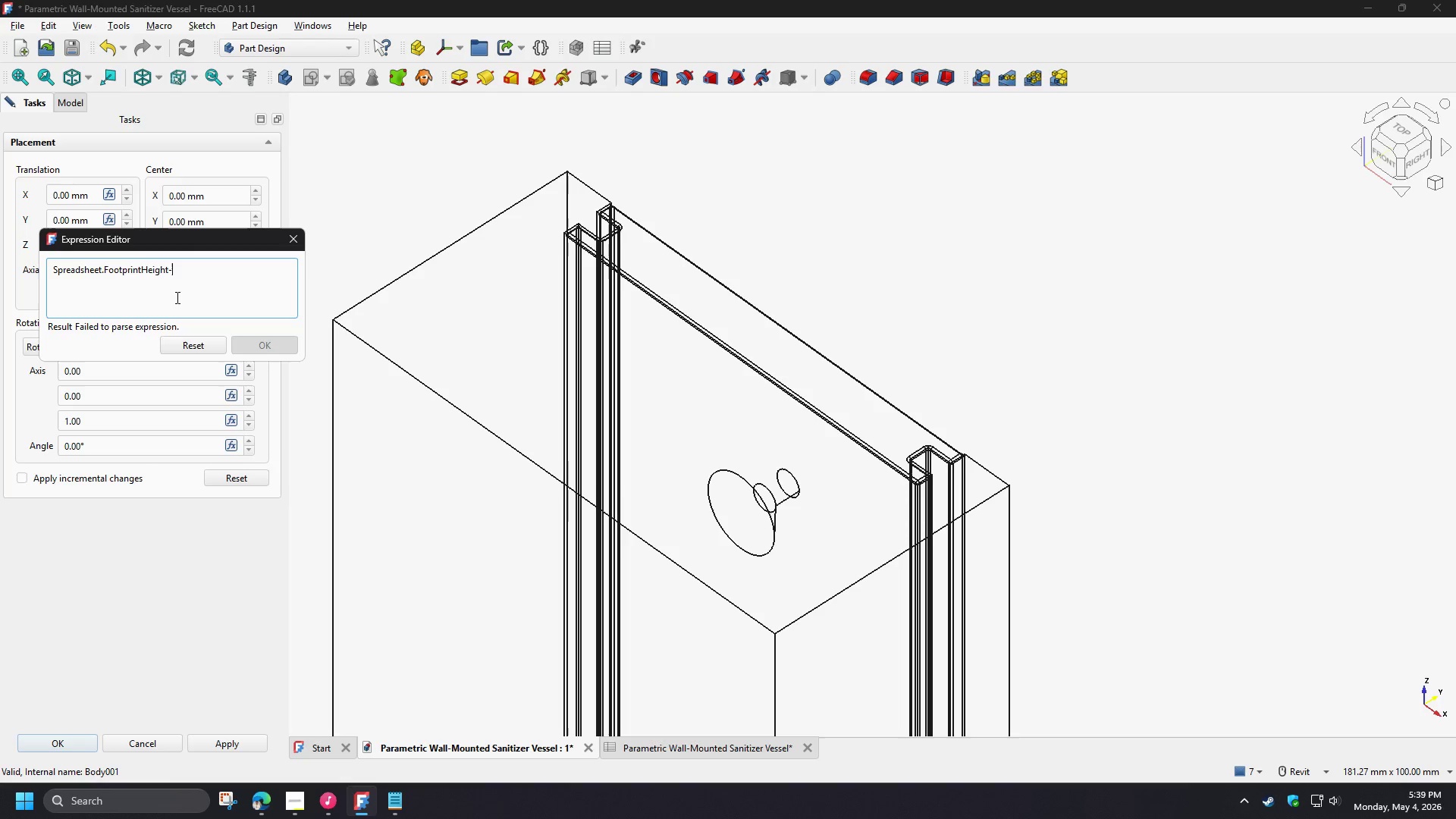 
wait(9.14)
 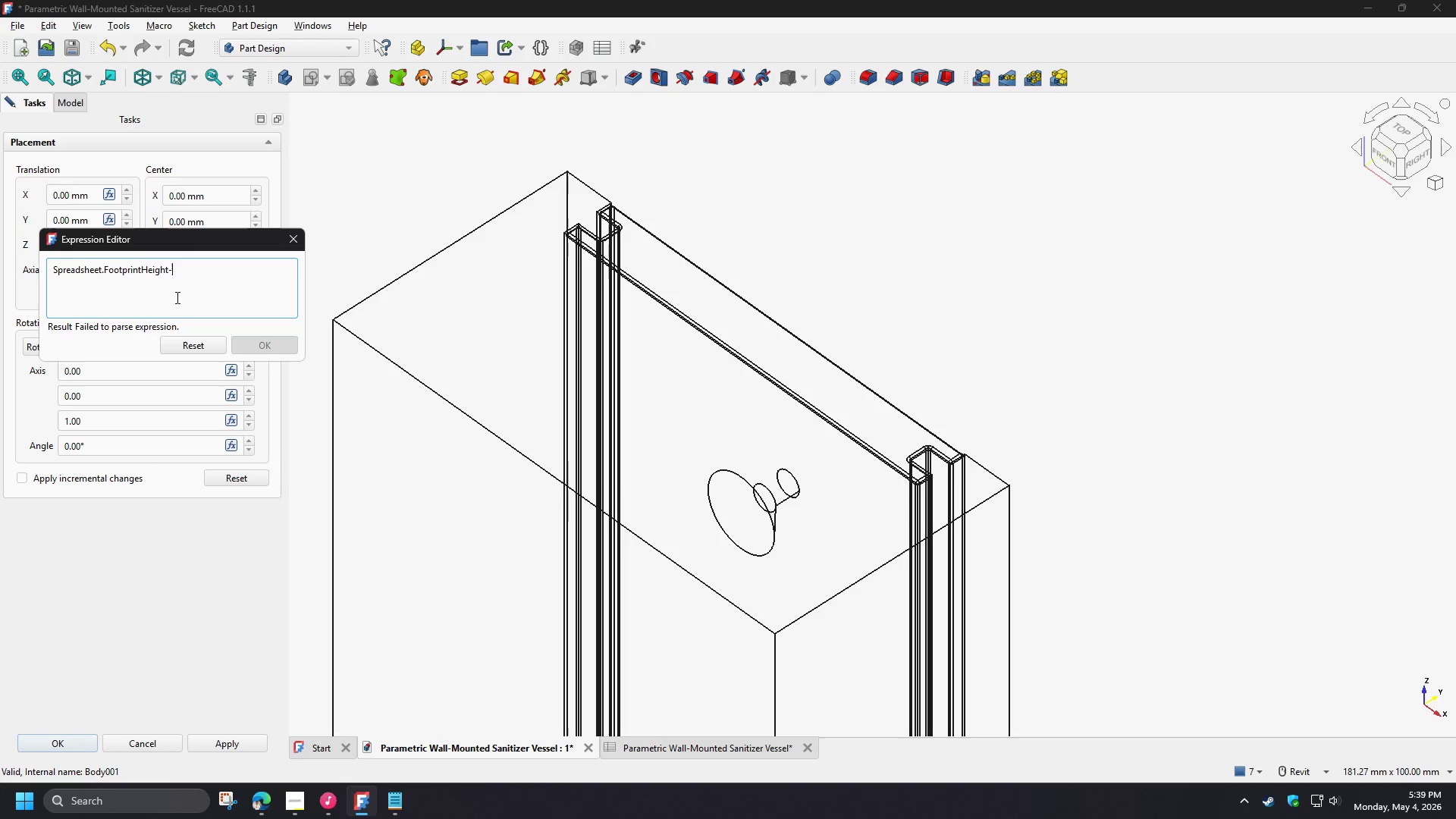 
type(spr)
 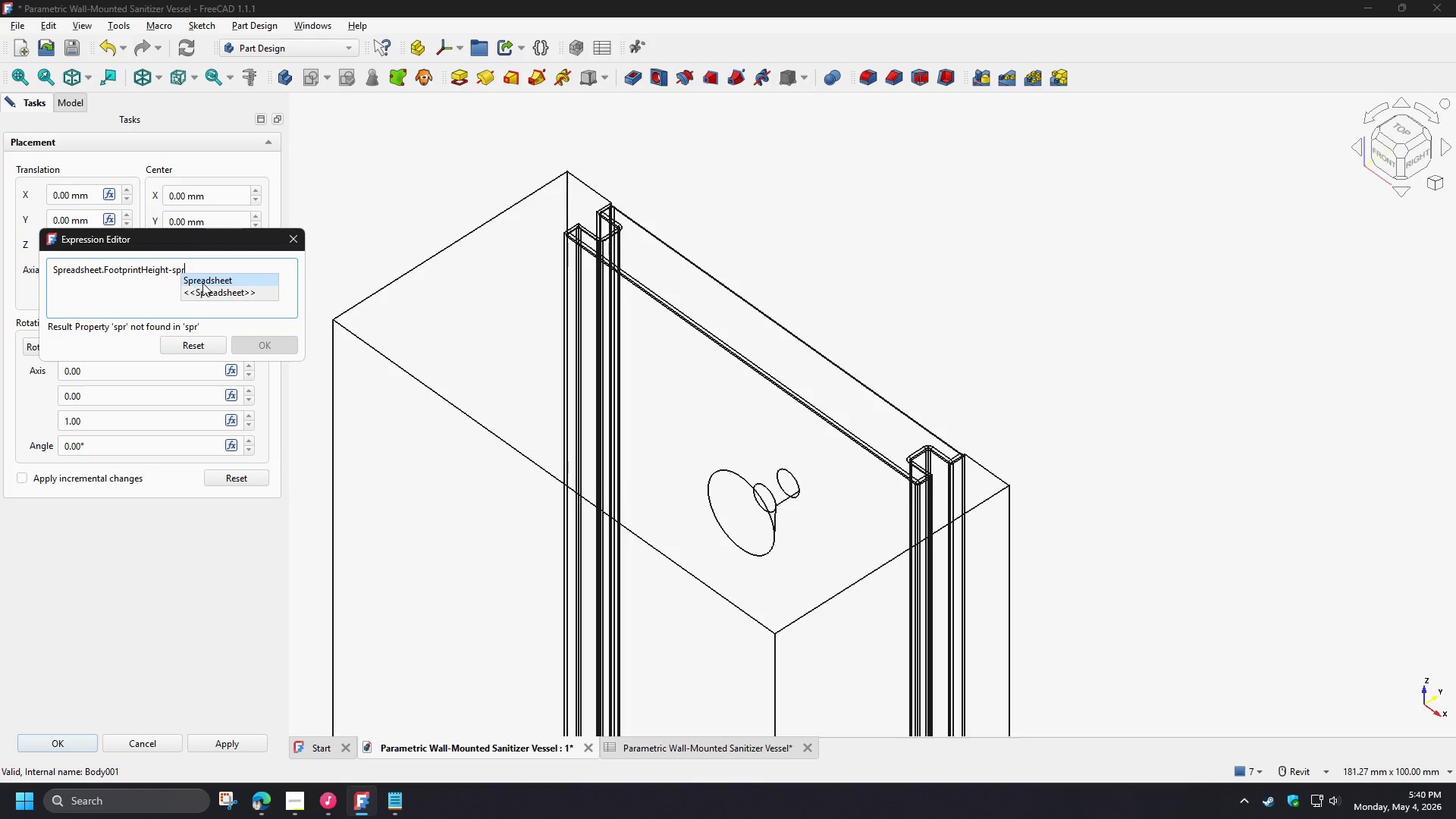 
left_click([202, 283])
 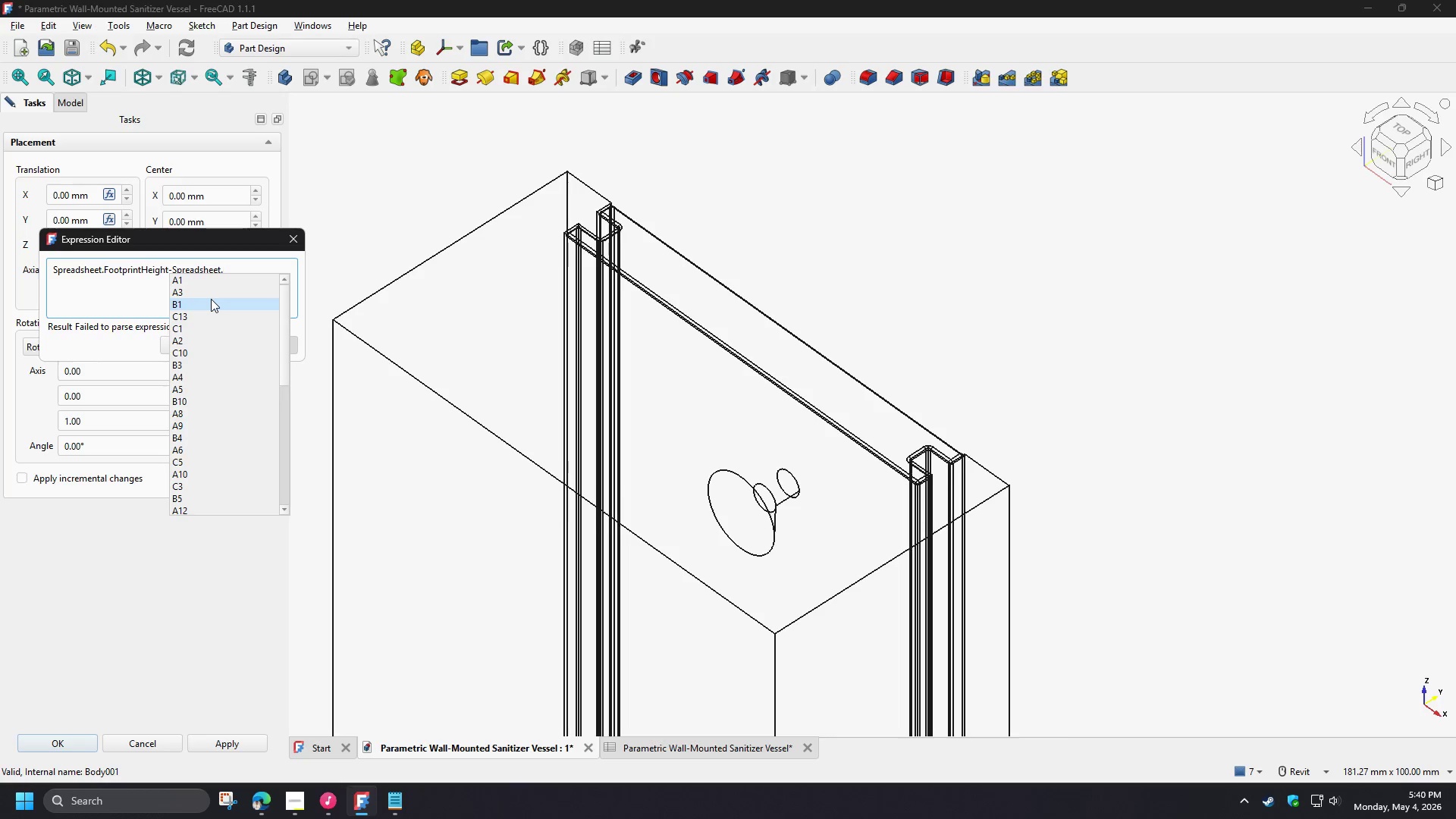 
wait(11.89)
 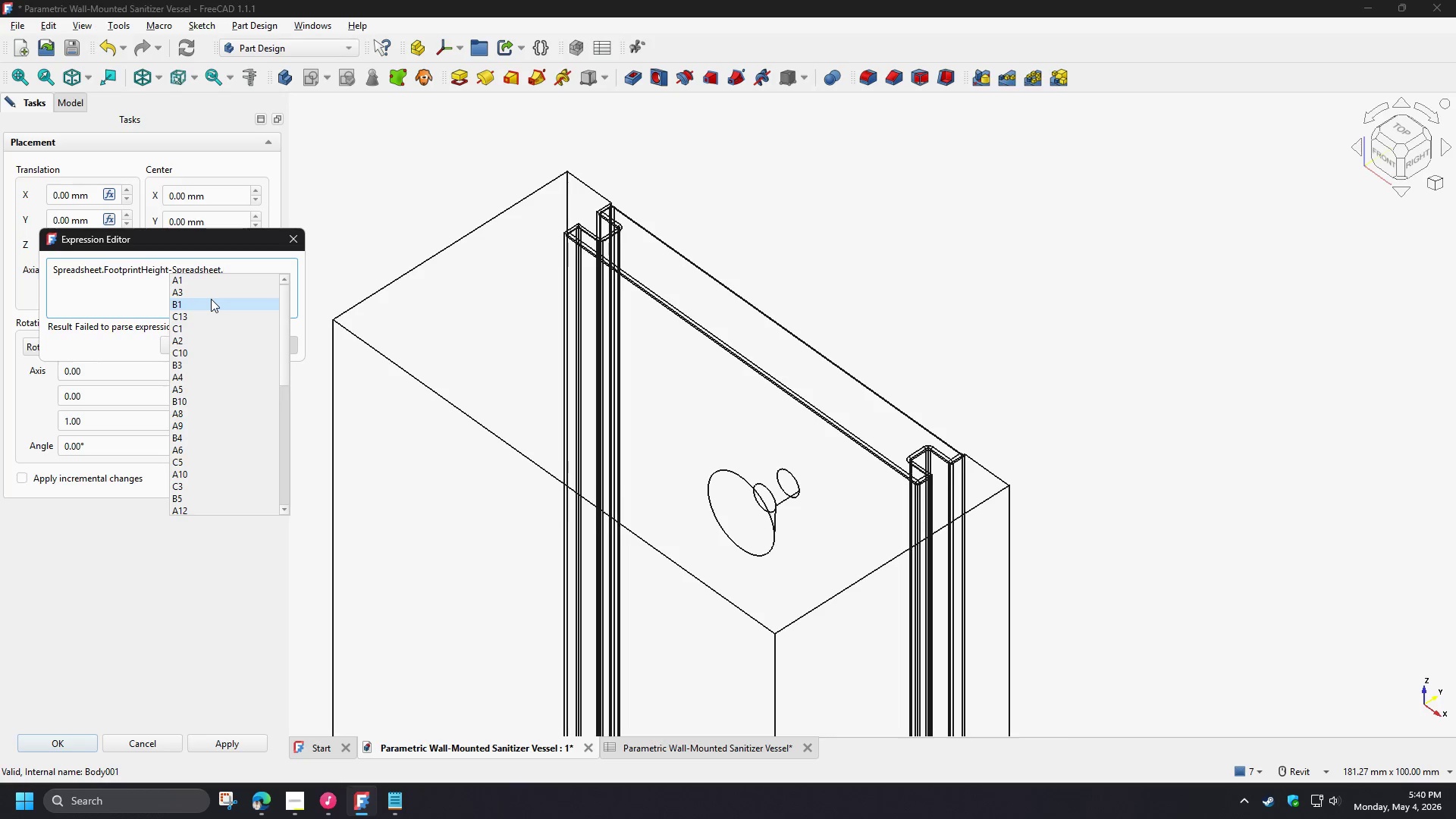 
type(lid)
 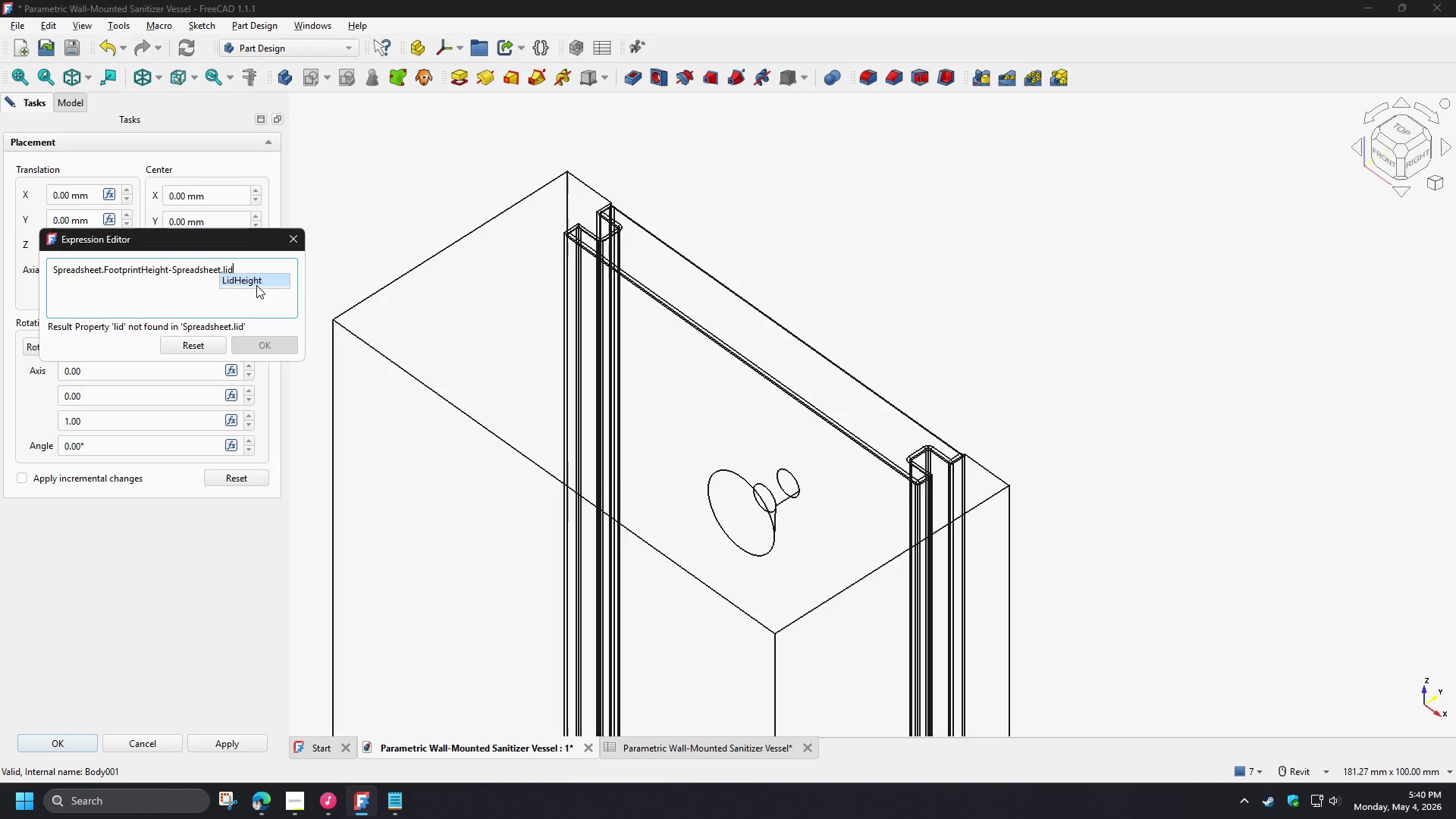 
left_click([256, 285])
 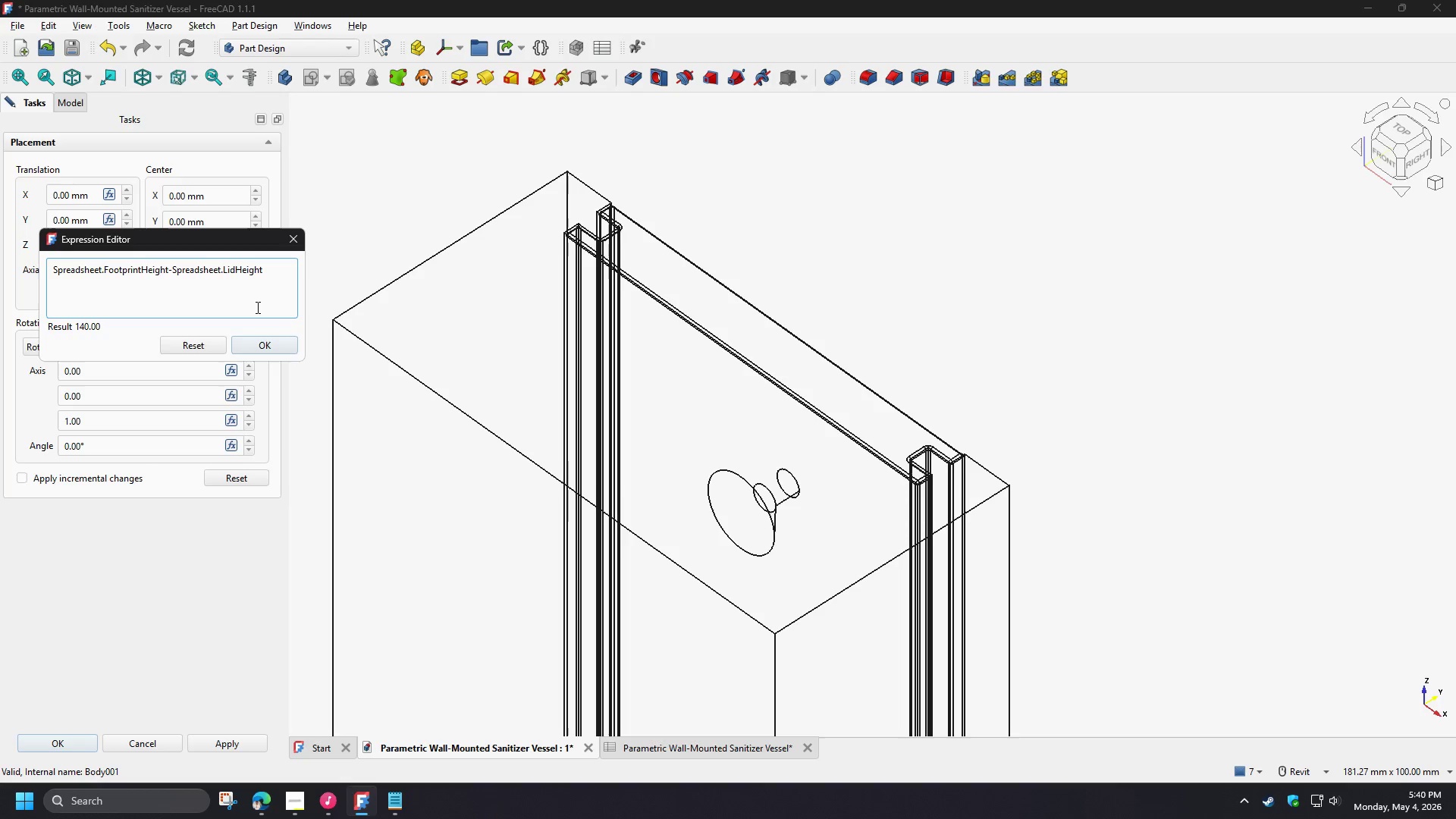 
wait(6.97)
 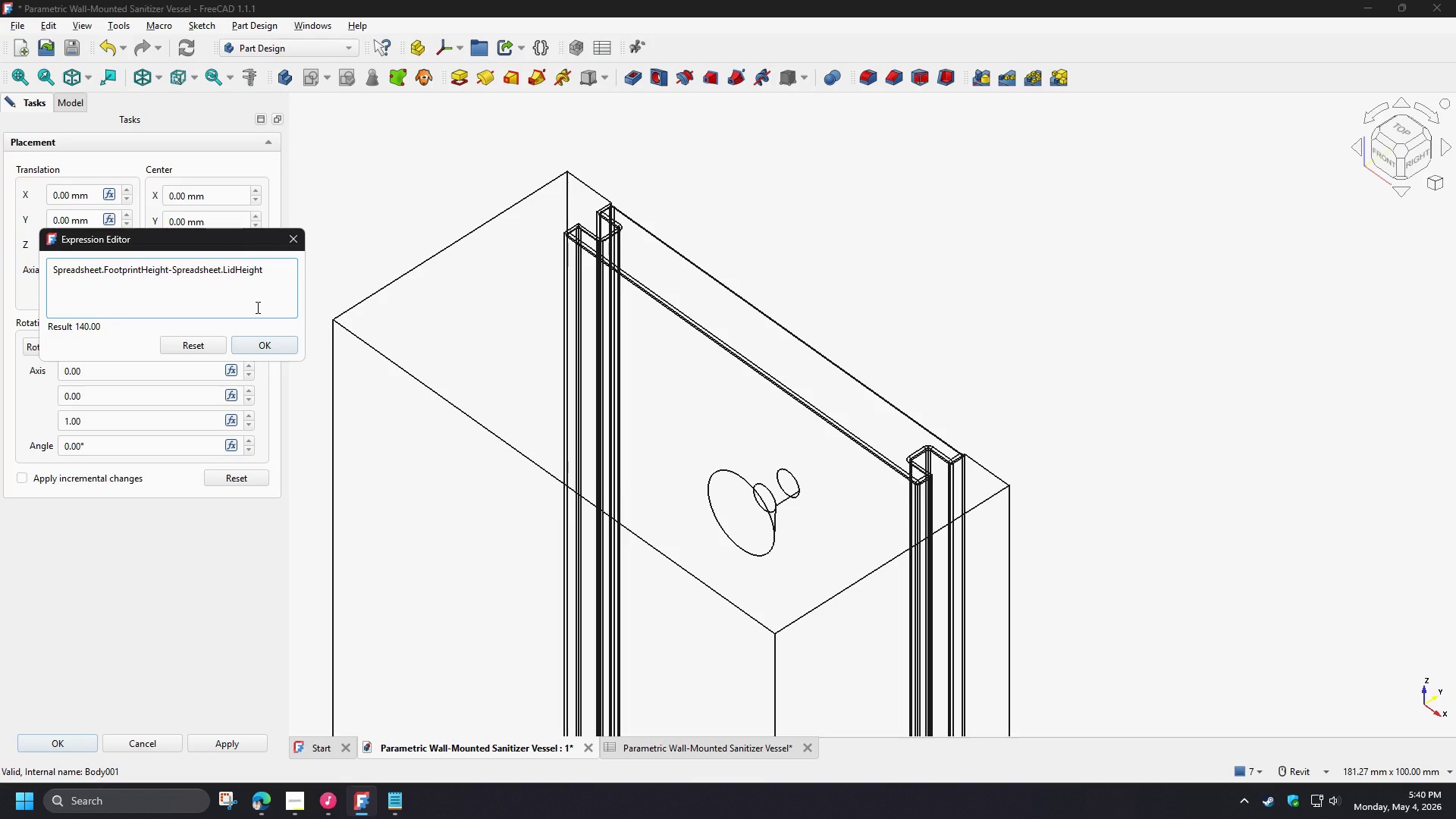 
key(NumpadSubtract)
 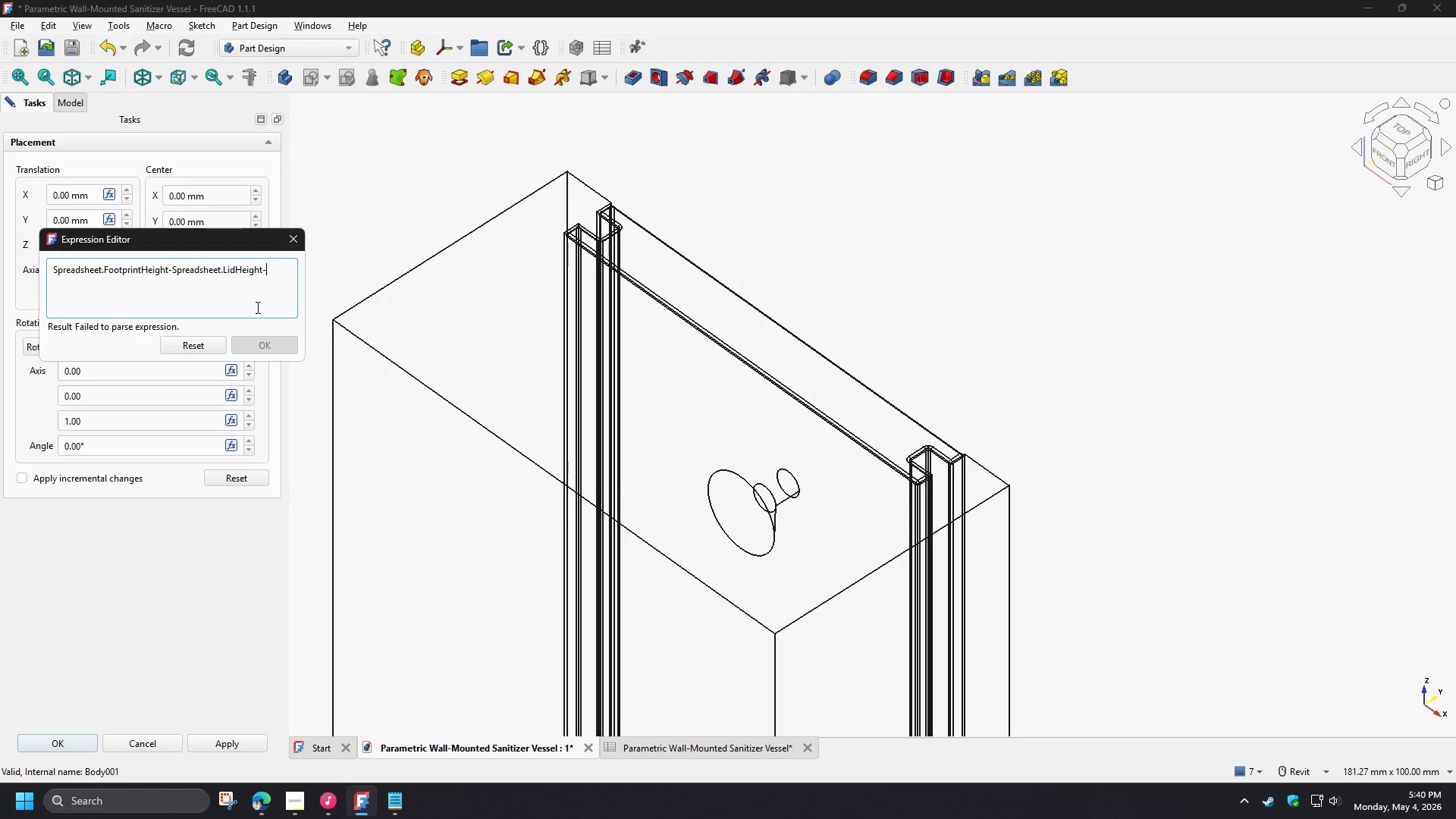 
key(Numpad1)
 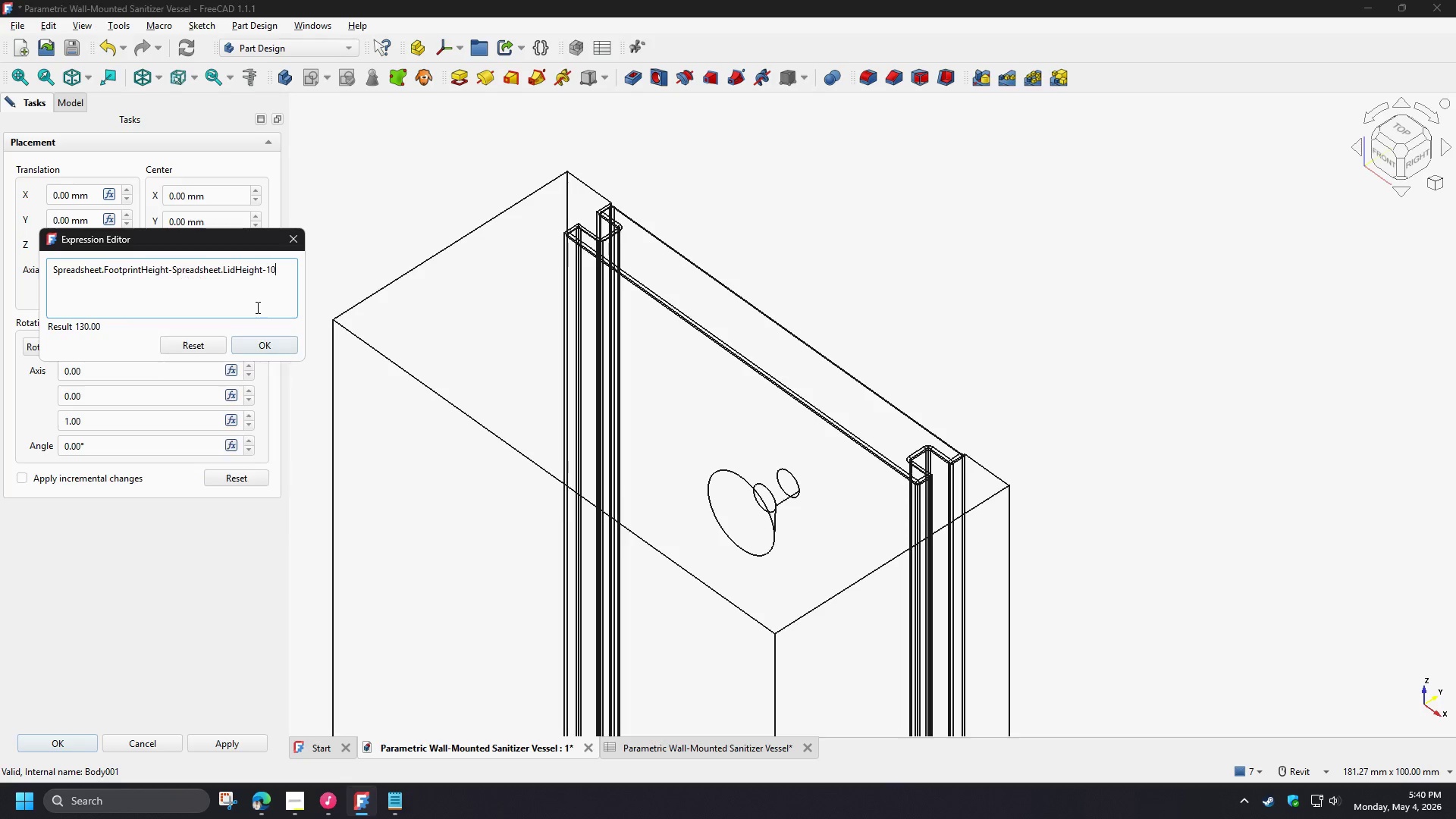 
key(Numpad0)
 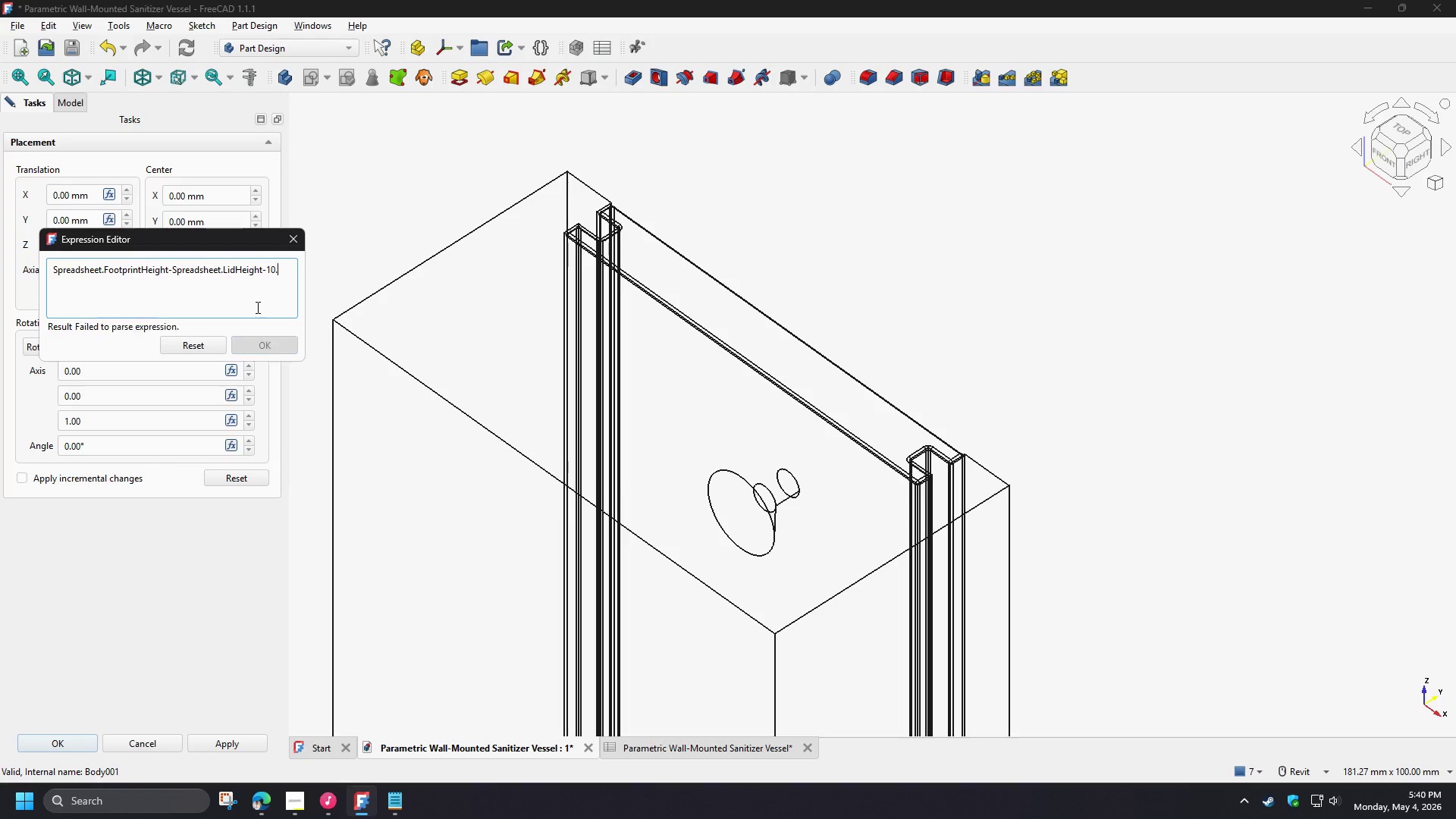 
key(NumpadDecimal)
 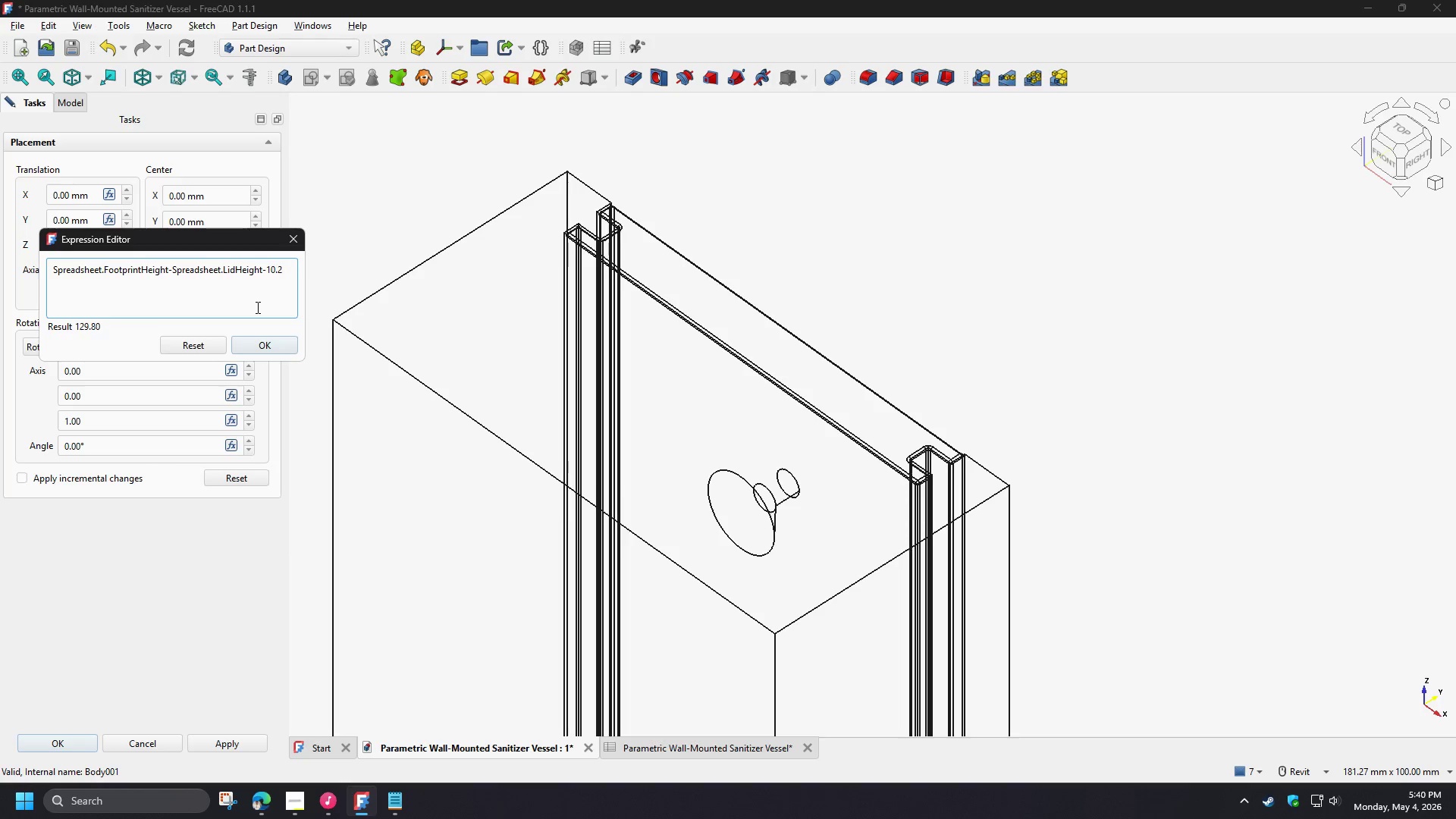 
key(Numpad2)
 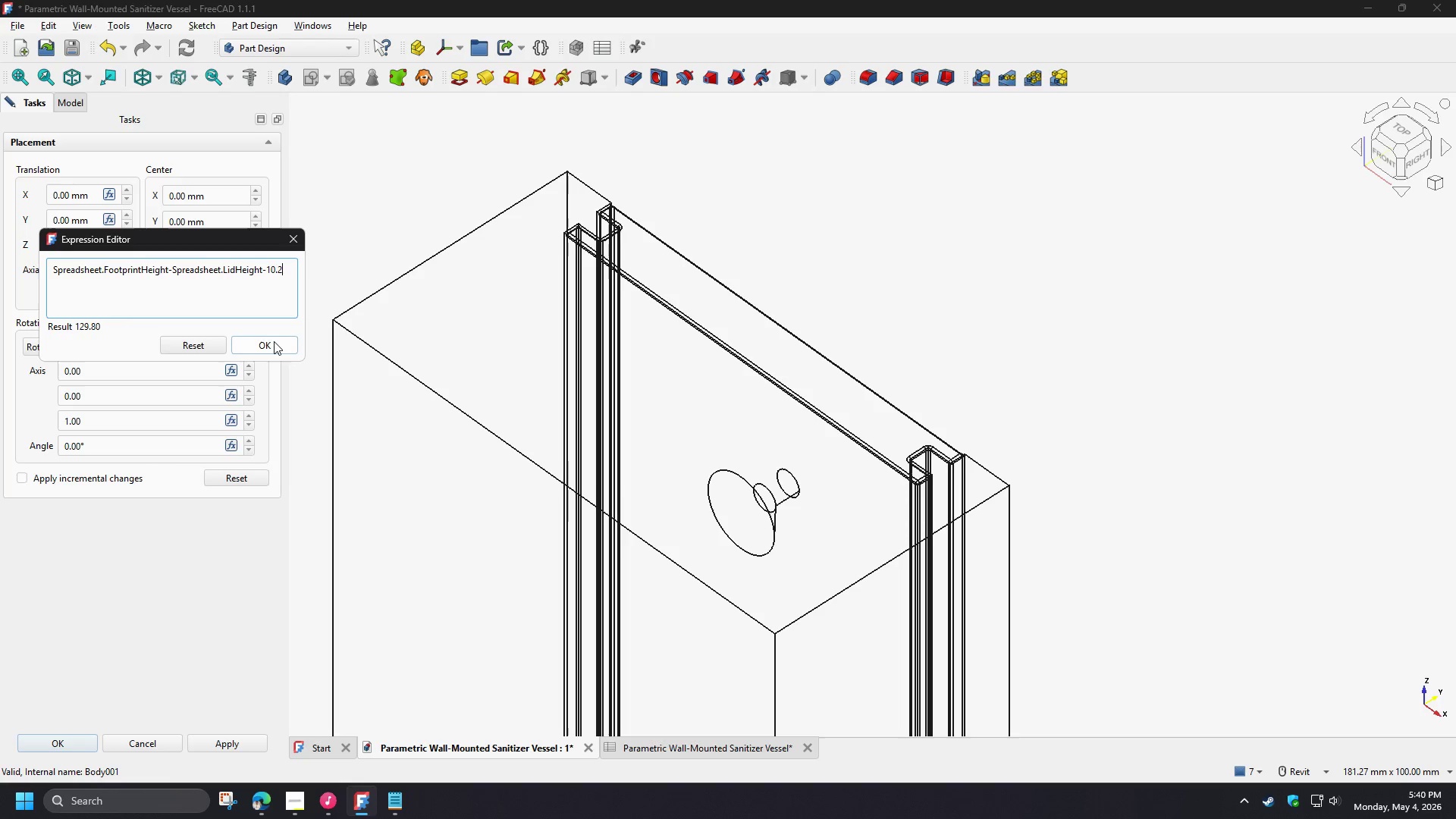 
left_click([276, 347])
 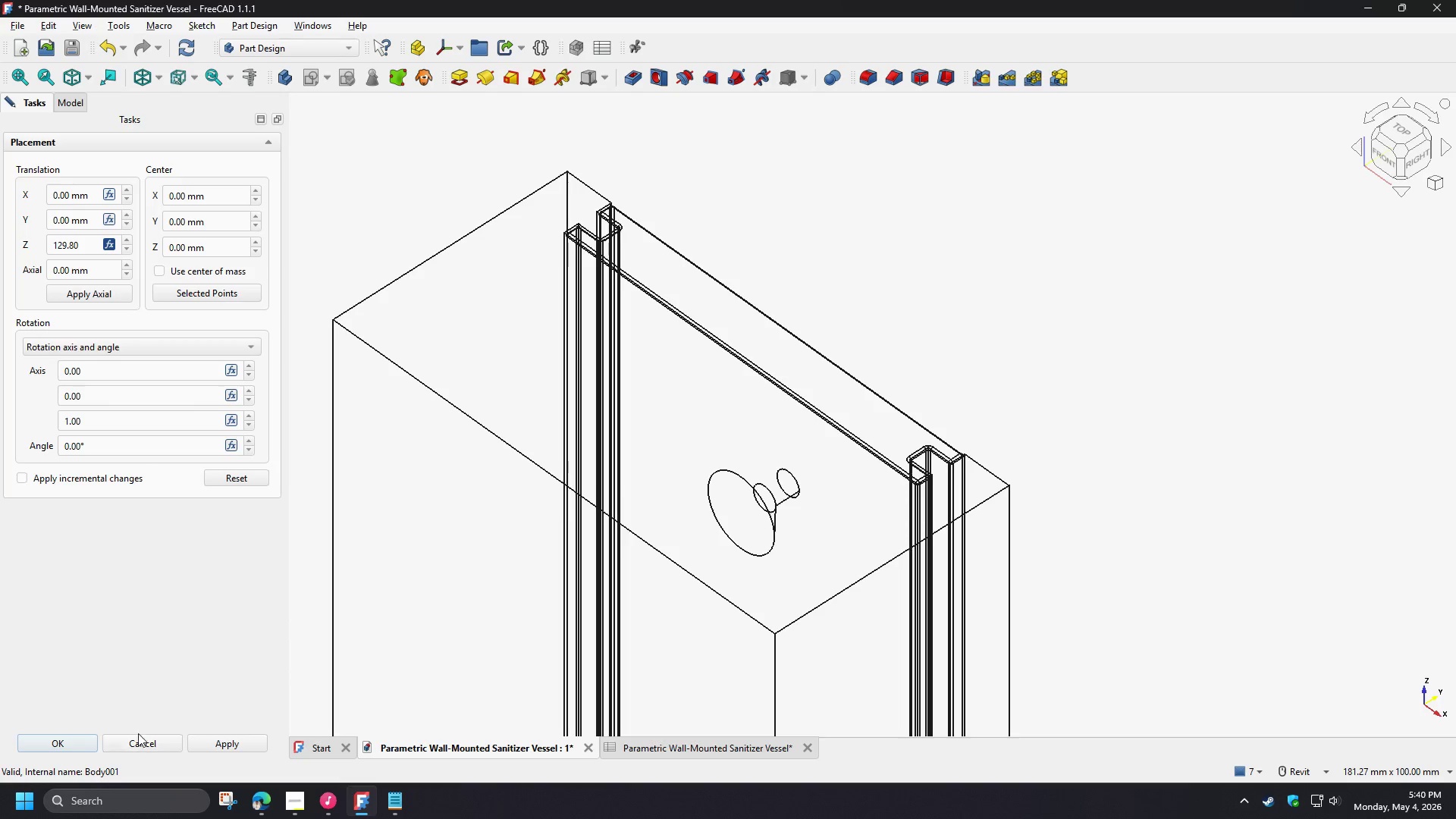 
left_click([79, 740])
 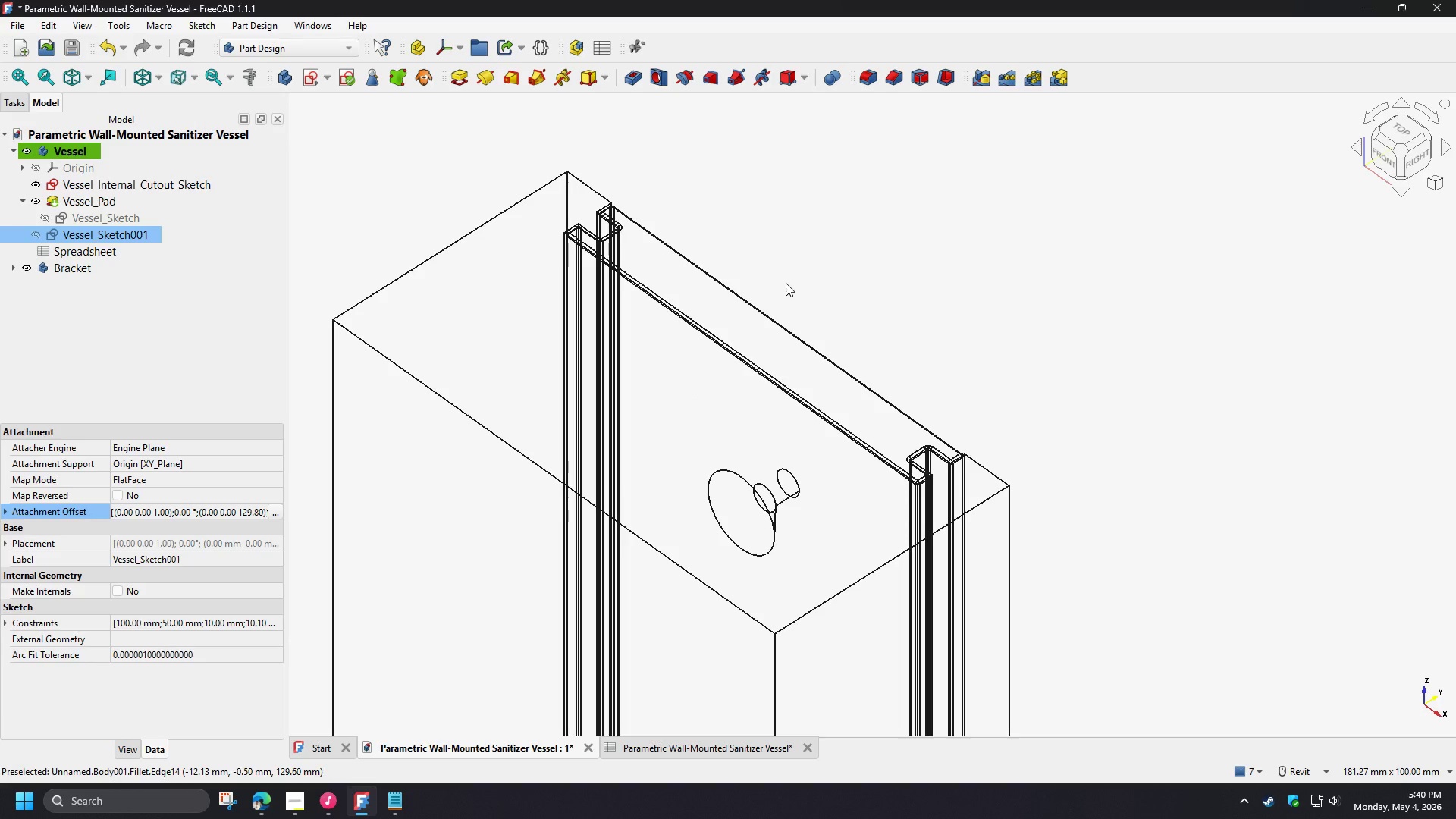 
key(Space)
 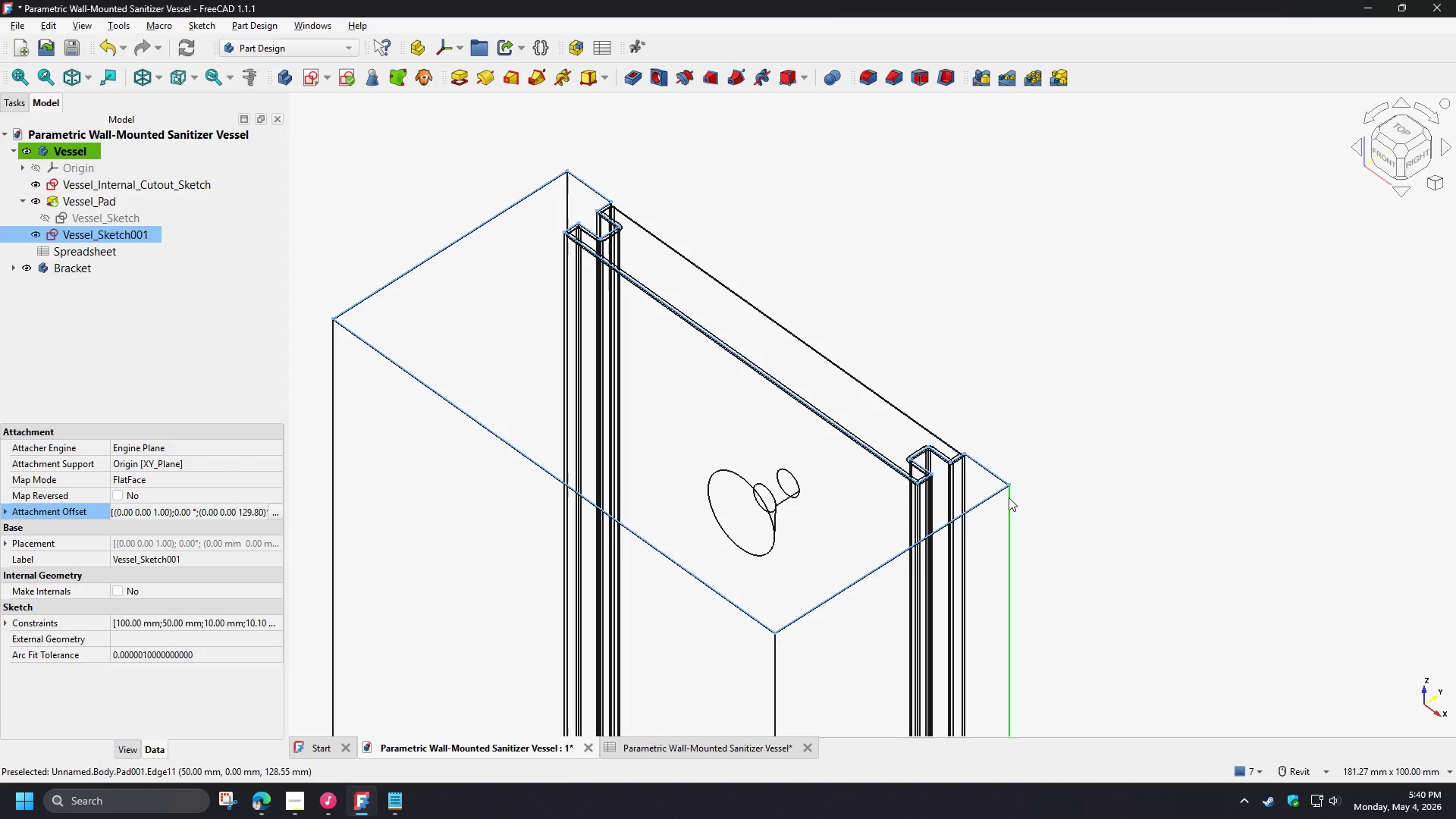 
scroll: coordinate [733, 626], scroll_direction: down, amount: 1.0
 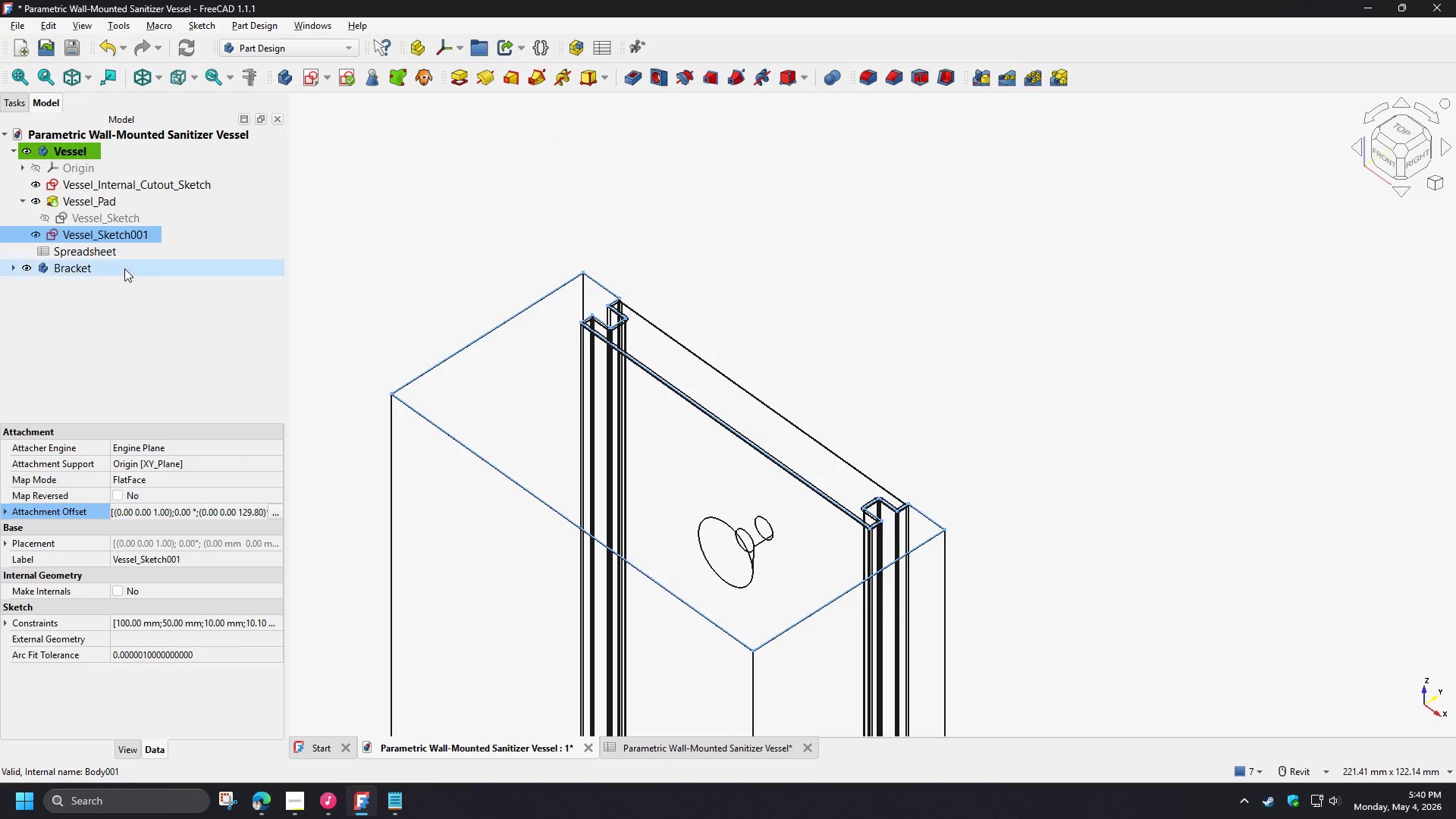 
double_click([93, 204])
 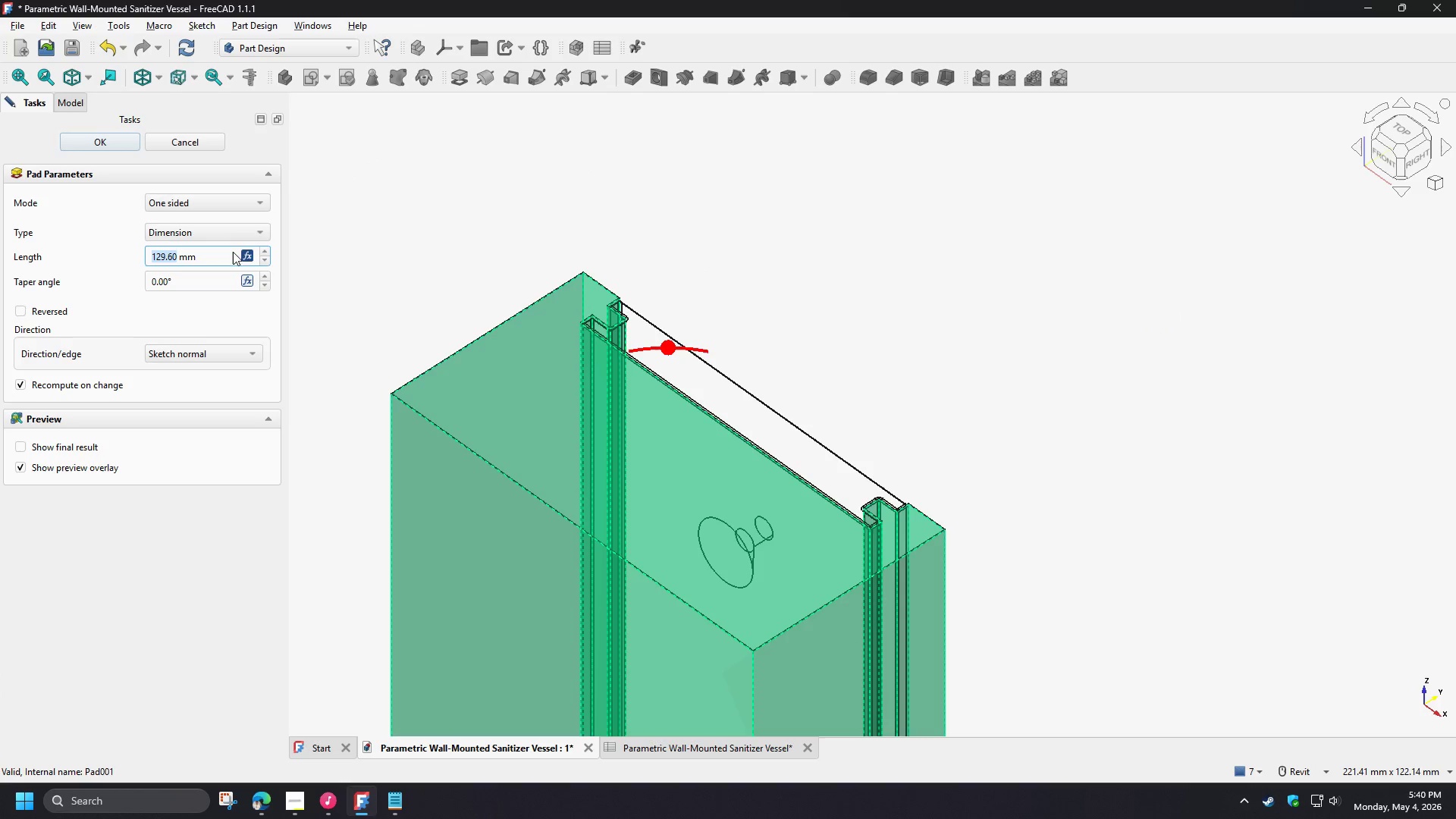 
left_click([247, 253])
 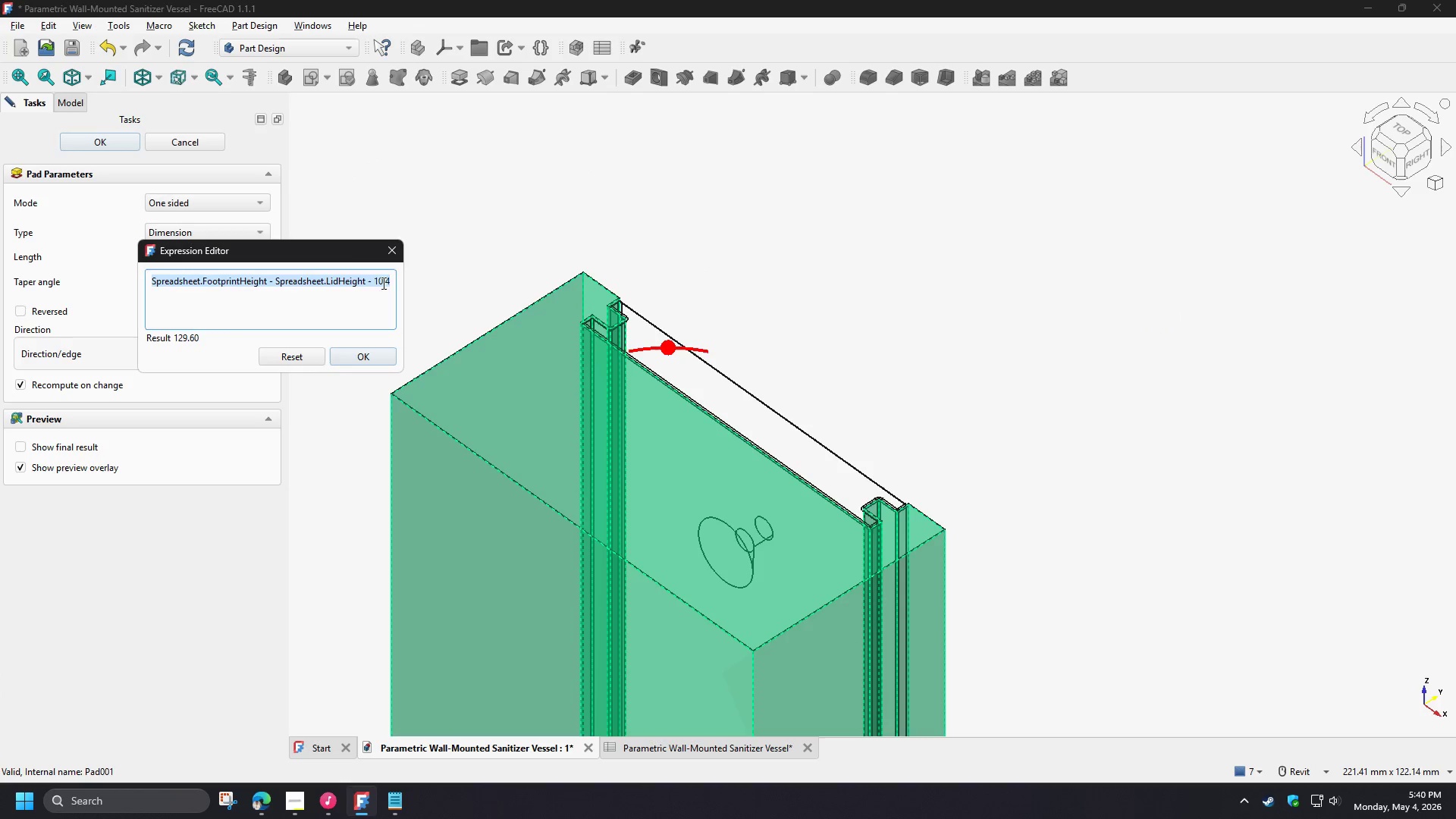 
left_click([390, 281])
 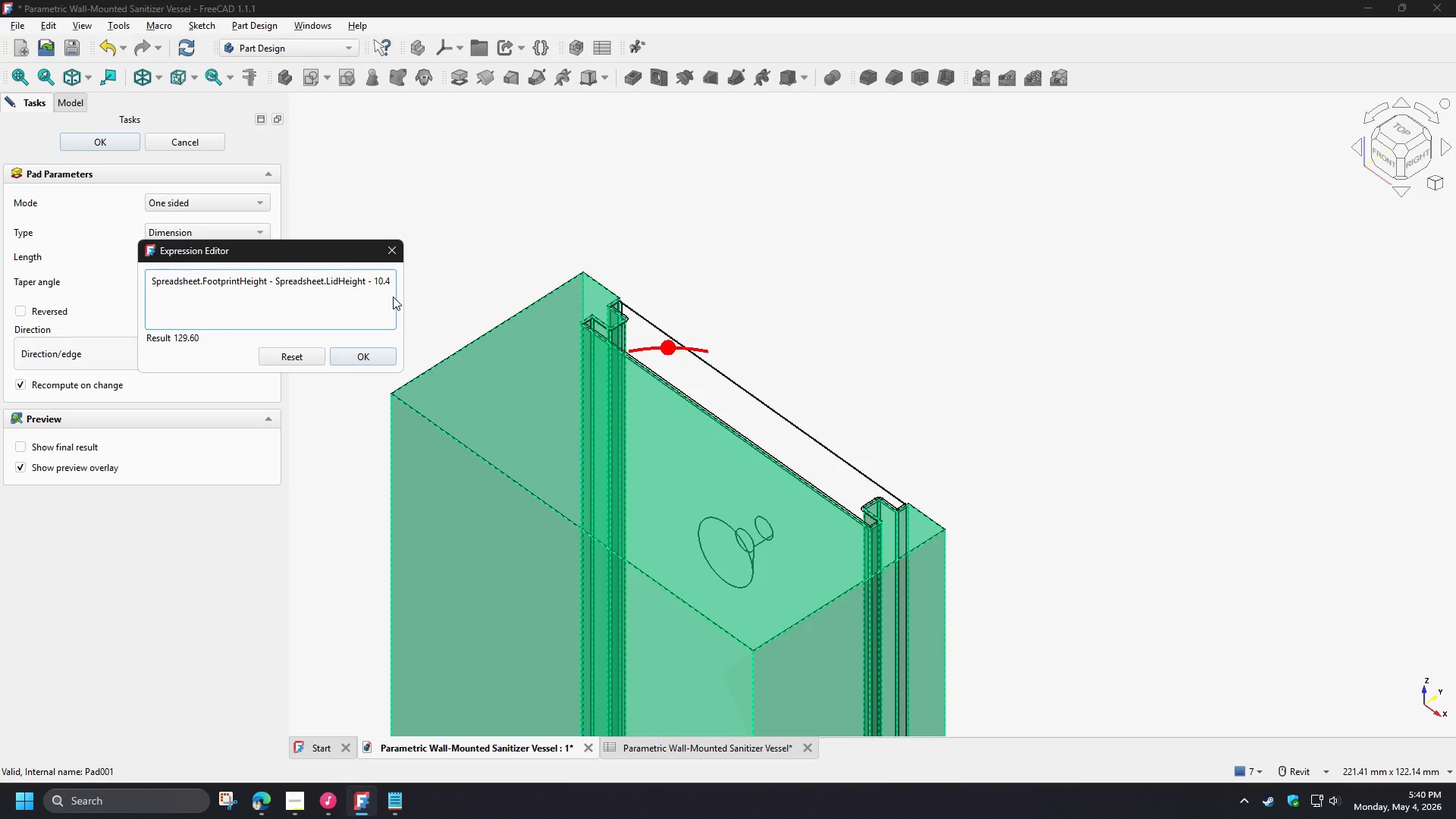 
key(Backspace)
 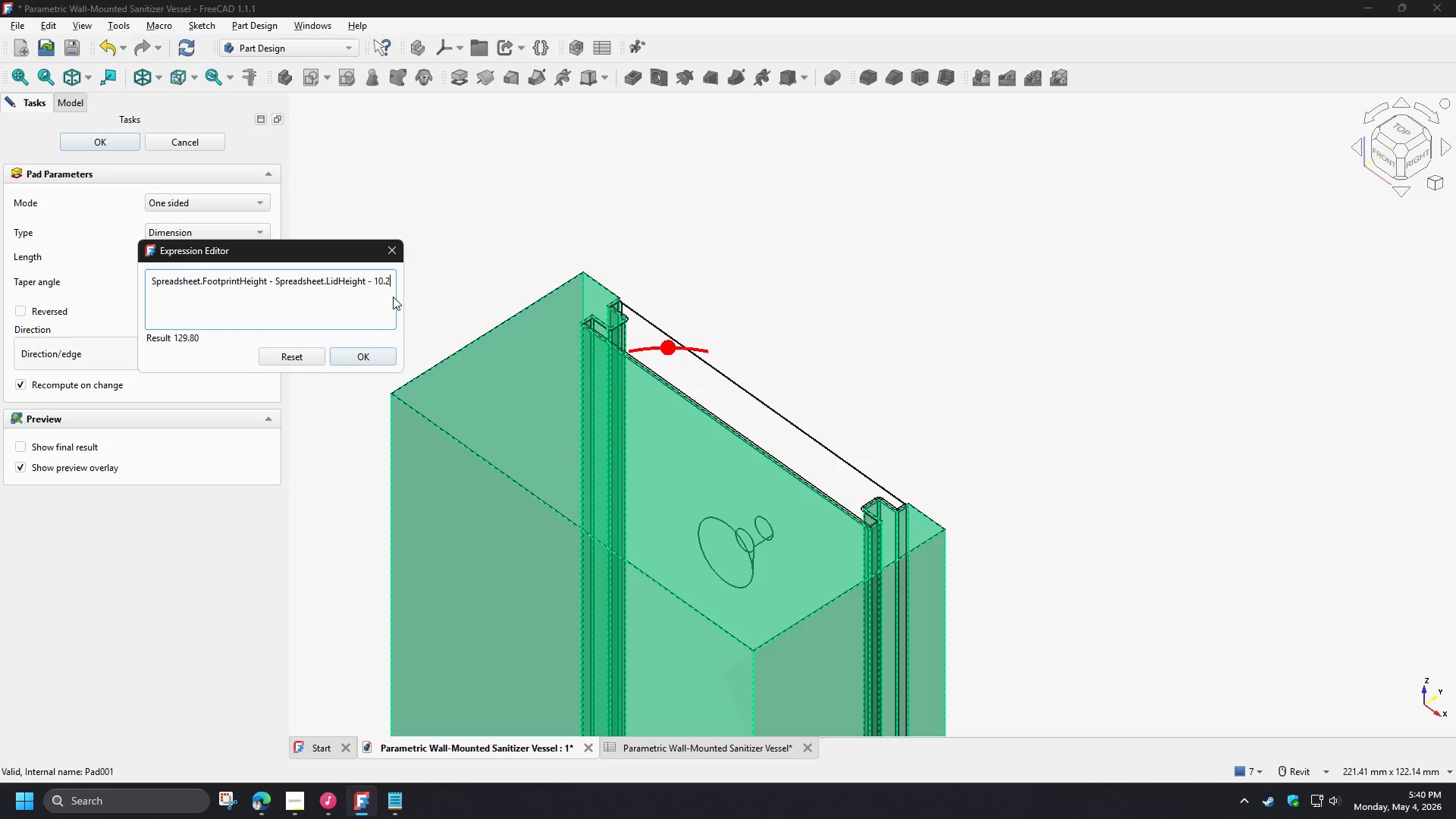 
key(Numpad2)
 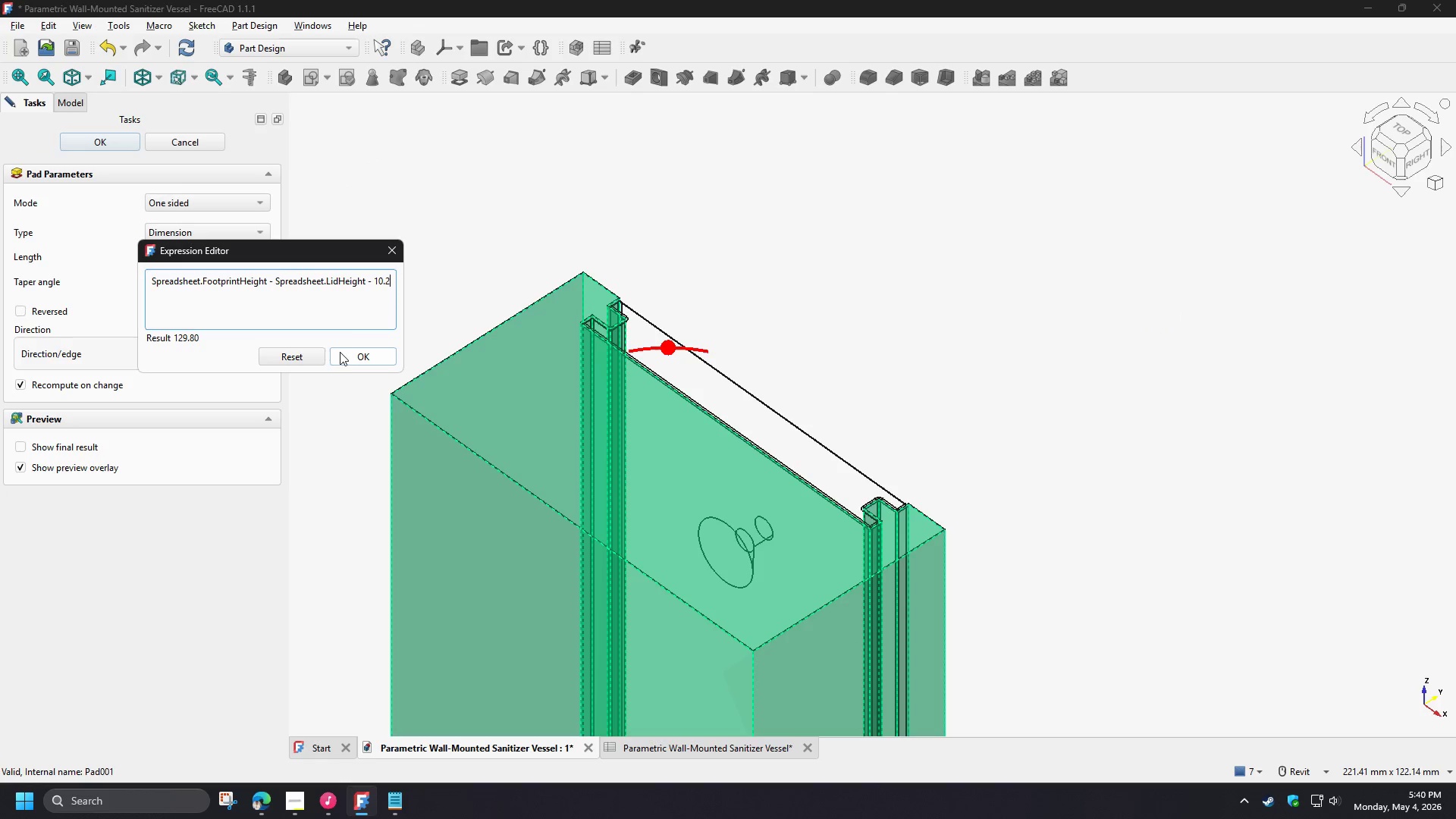 
left_click([346, 356])
 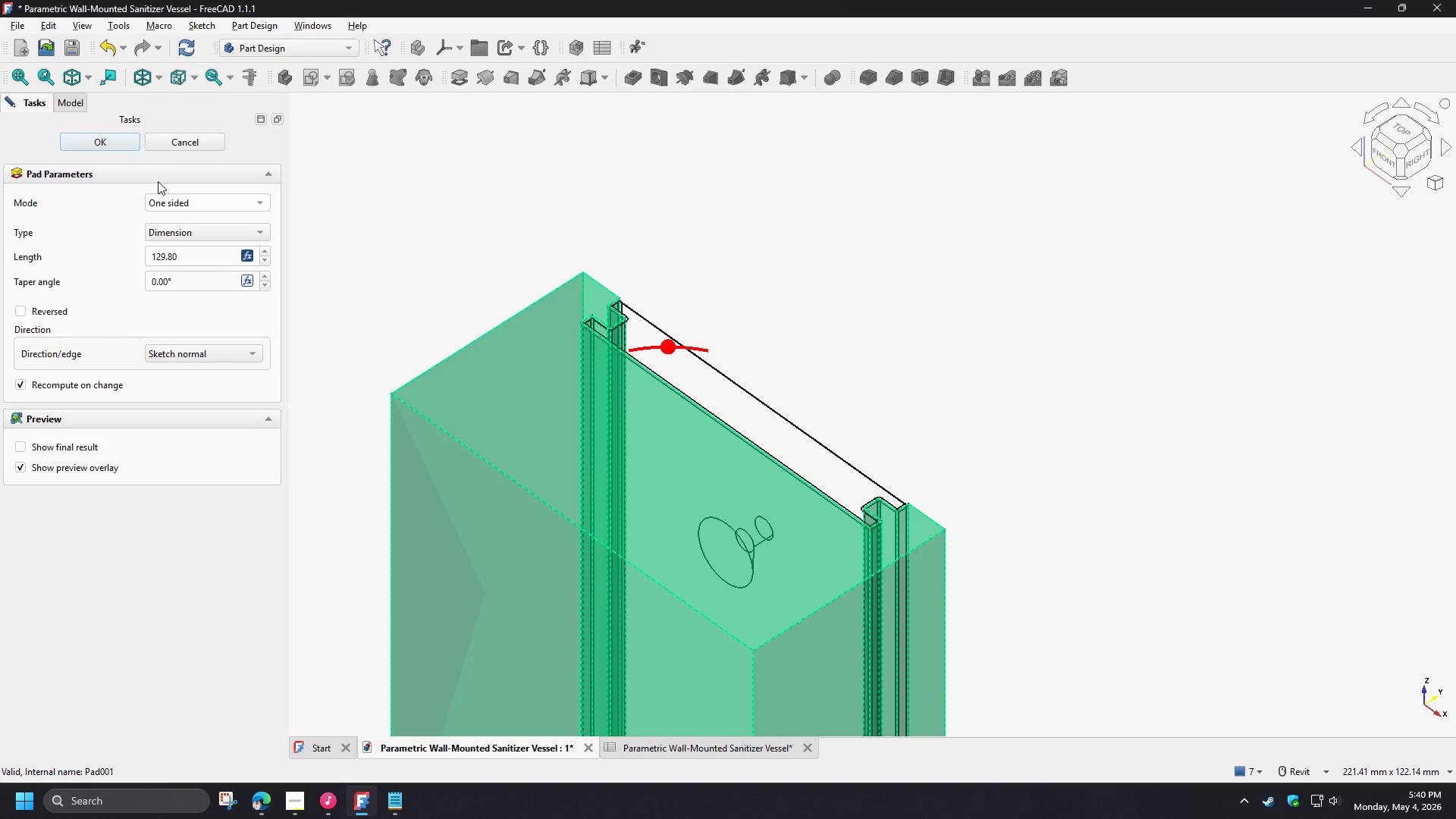 
left_click([120, 143])
 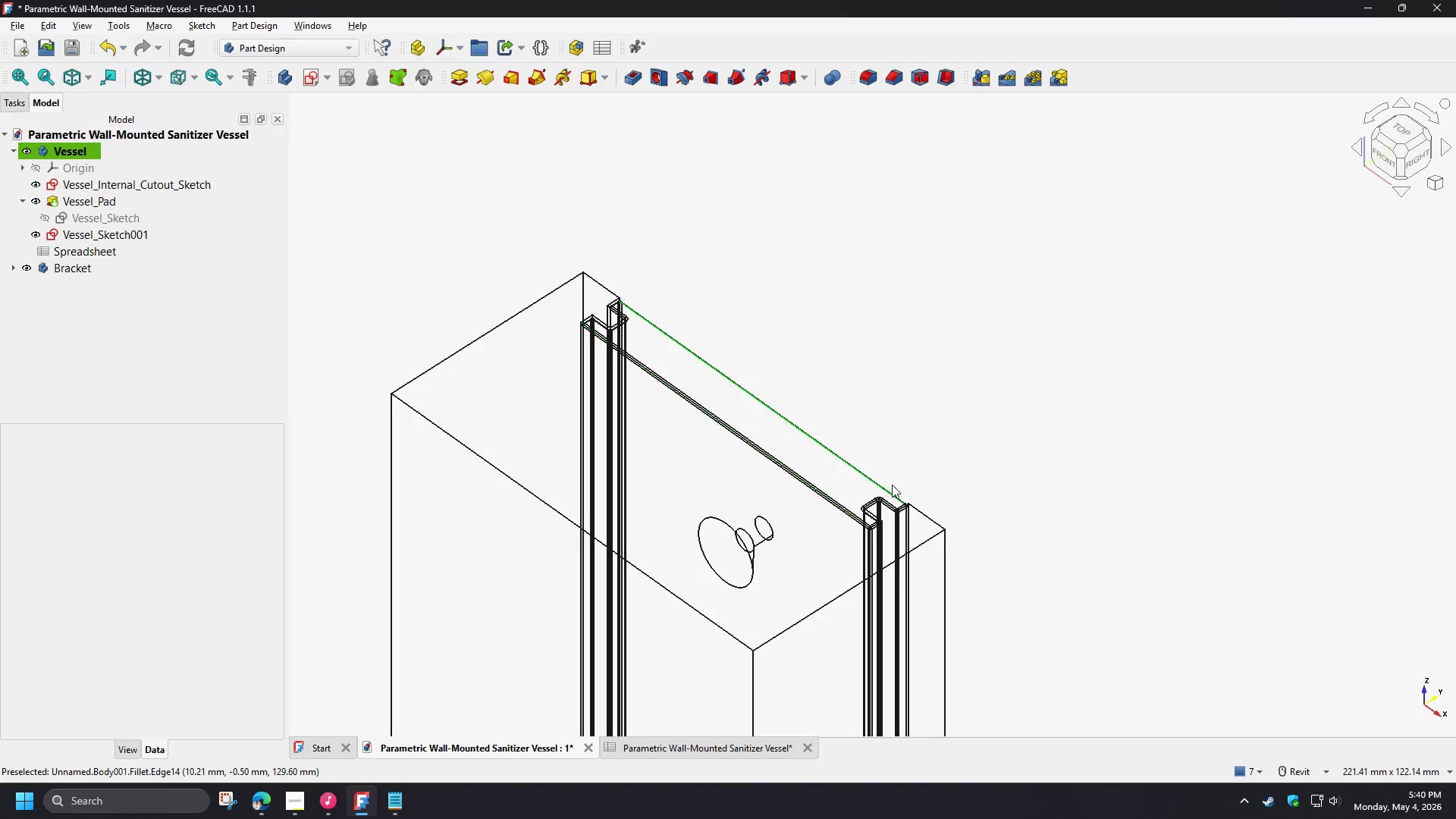 
scroll: coordinate [937, 456], scroll_direction: up, amount: 13.0
 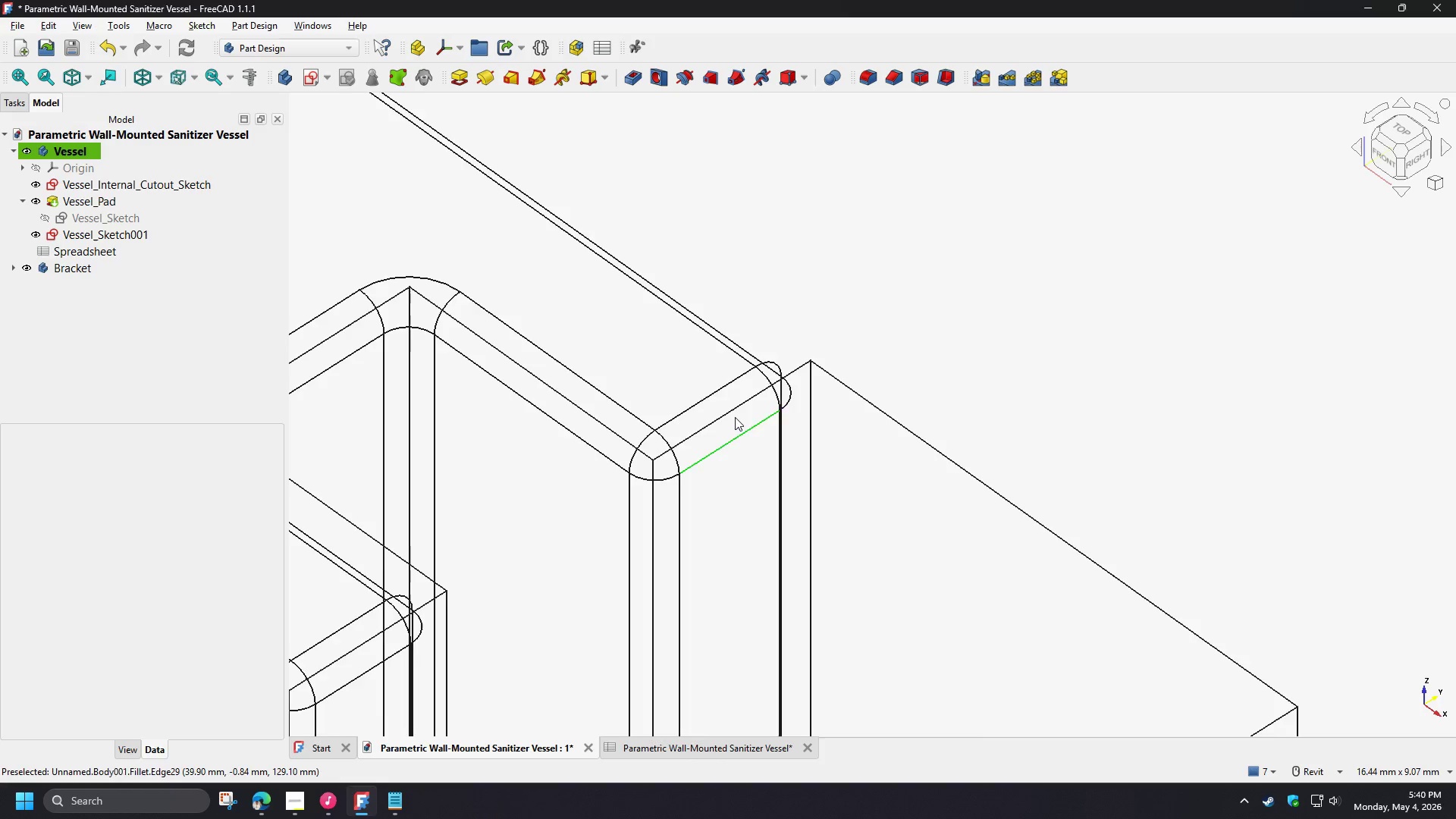 
scroll: coordinate [732, 433], scroll_direction: down, amount: 7.0
 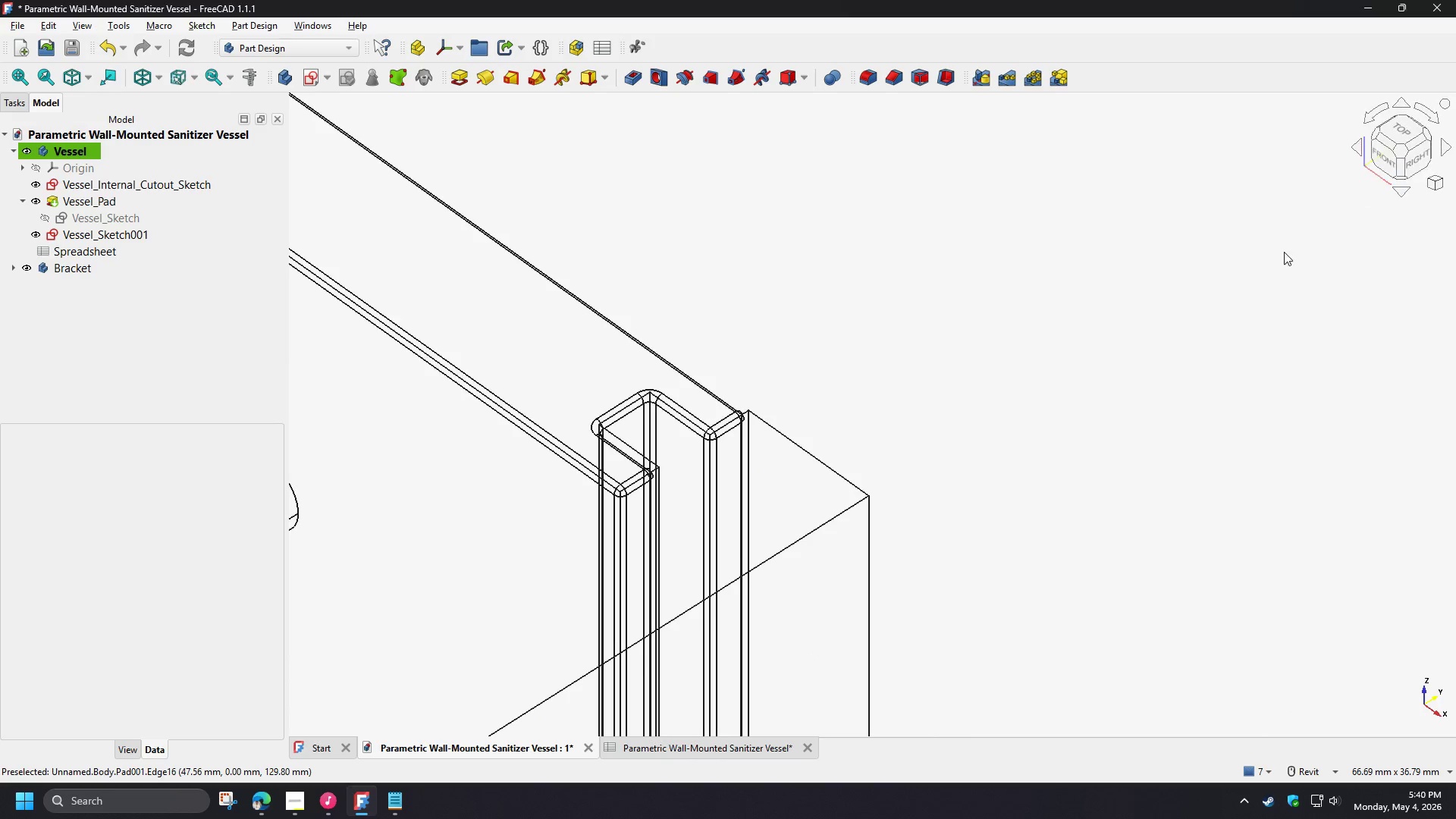 
hold_key(key=ShiftLeft, duration=0.97)
left_click_drag(start_coordinate=[771, 526], to_coordinate=[635, 471])
 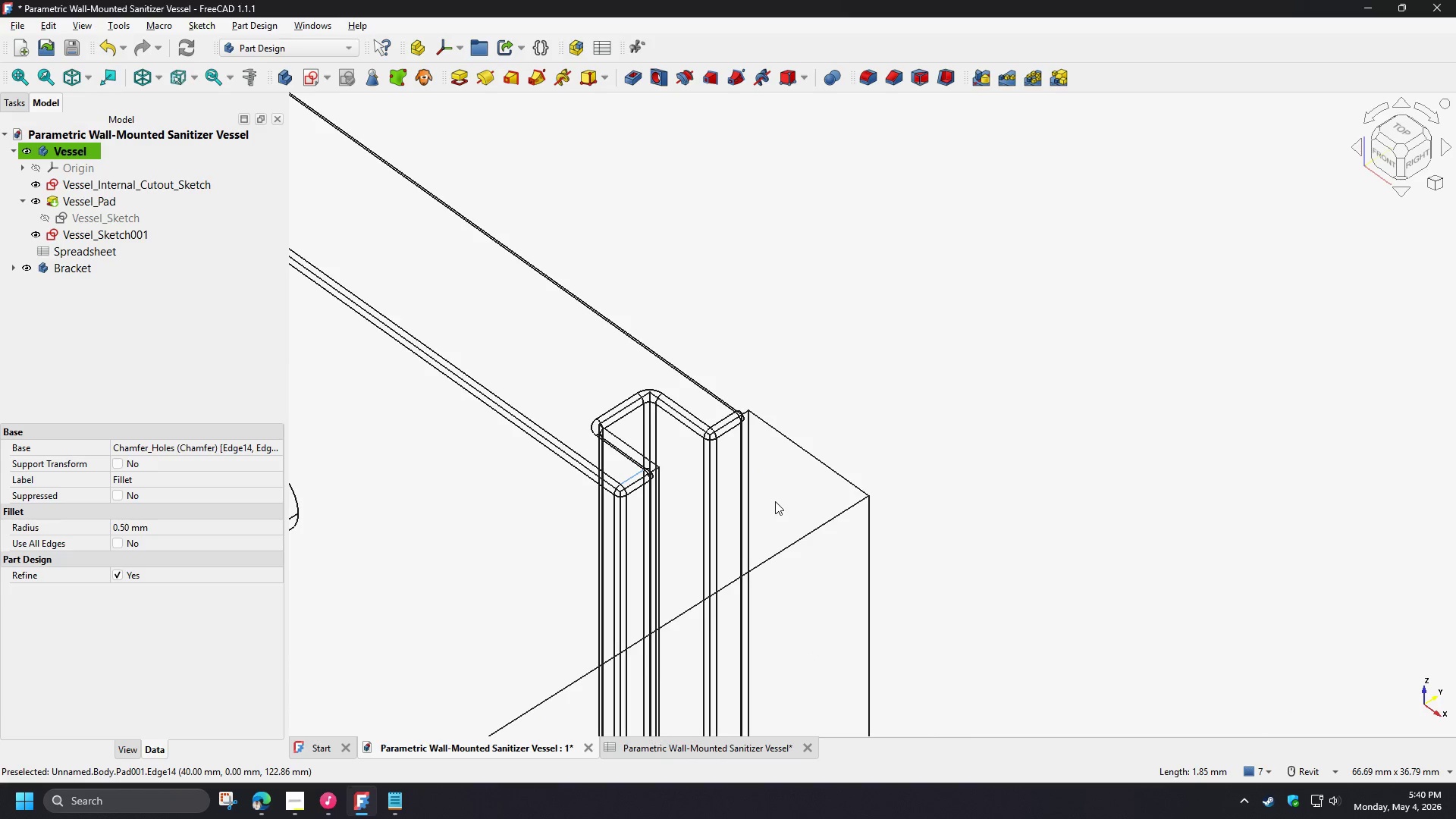 
hold_key(key=ShiftLeft, duration=1.5)
 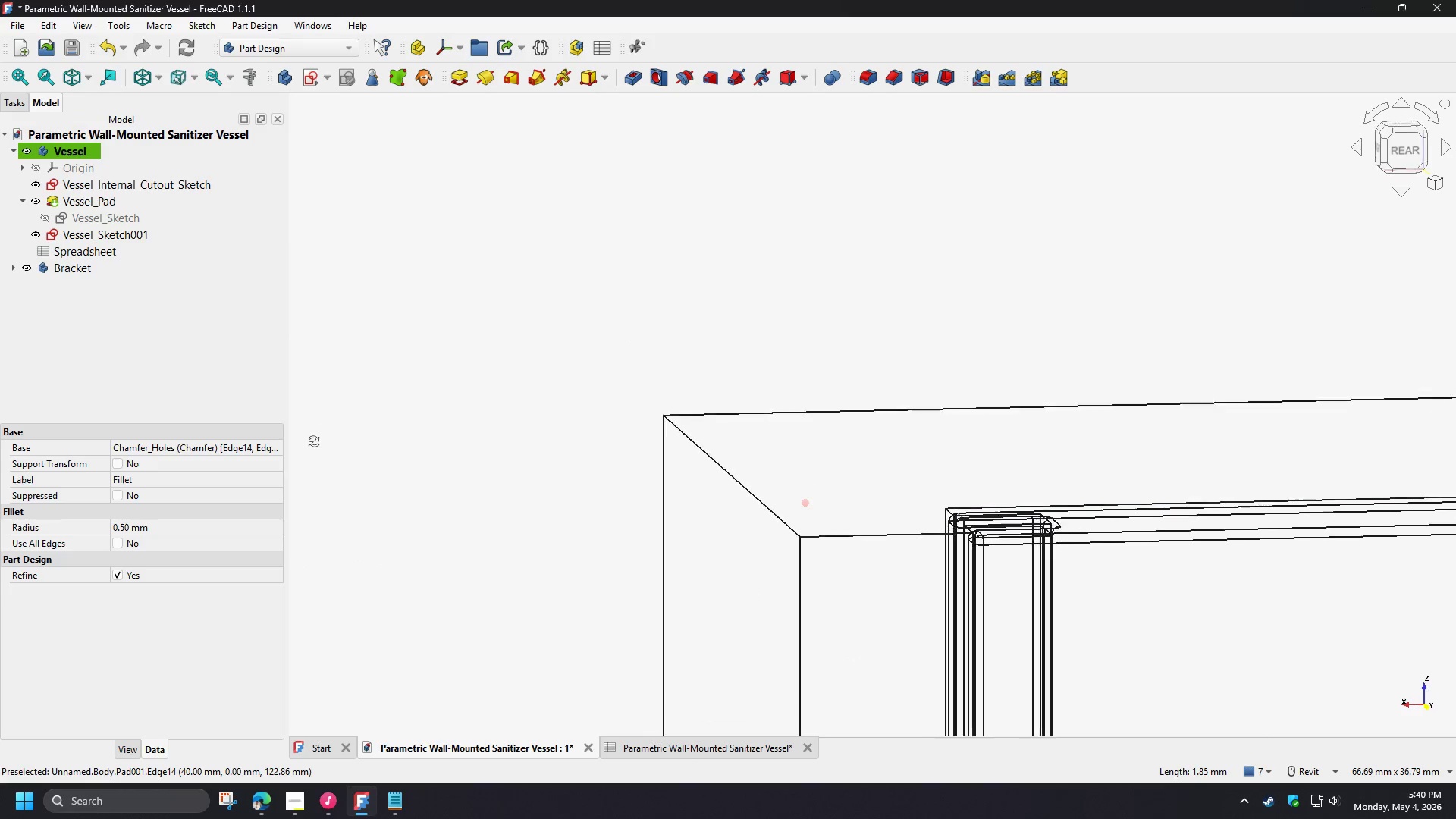 
hold_key(key=ShiftLeft, duration=1.51)
 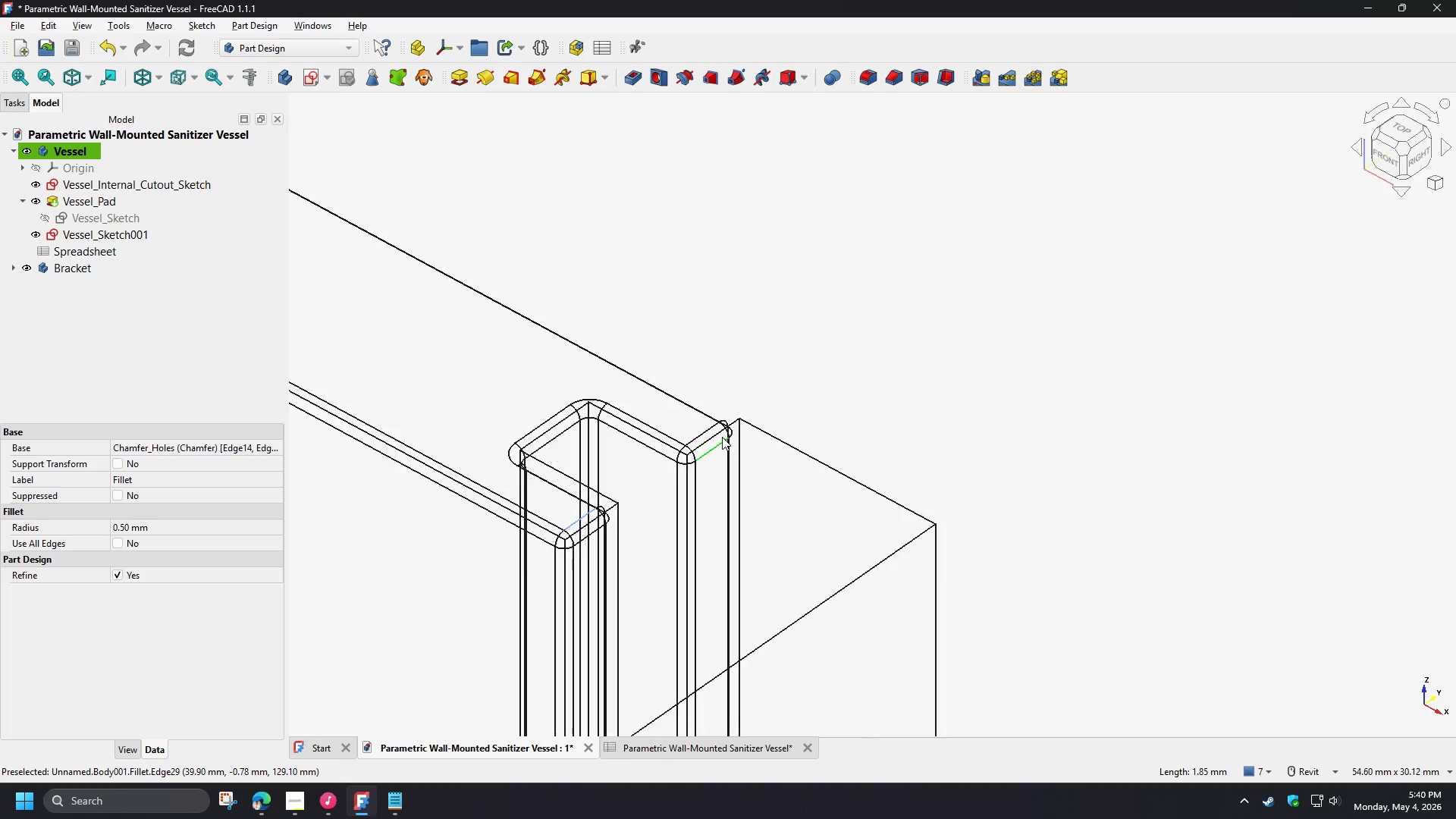 
key(Shift+ShiftLeft)
 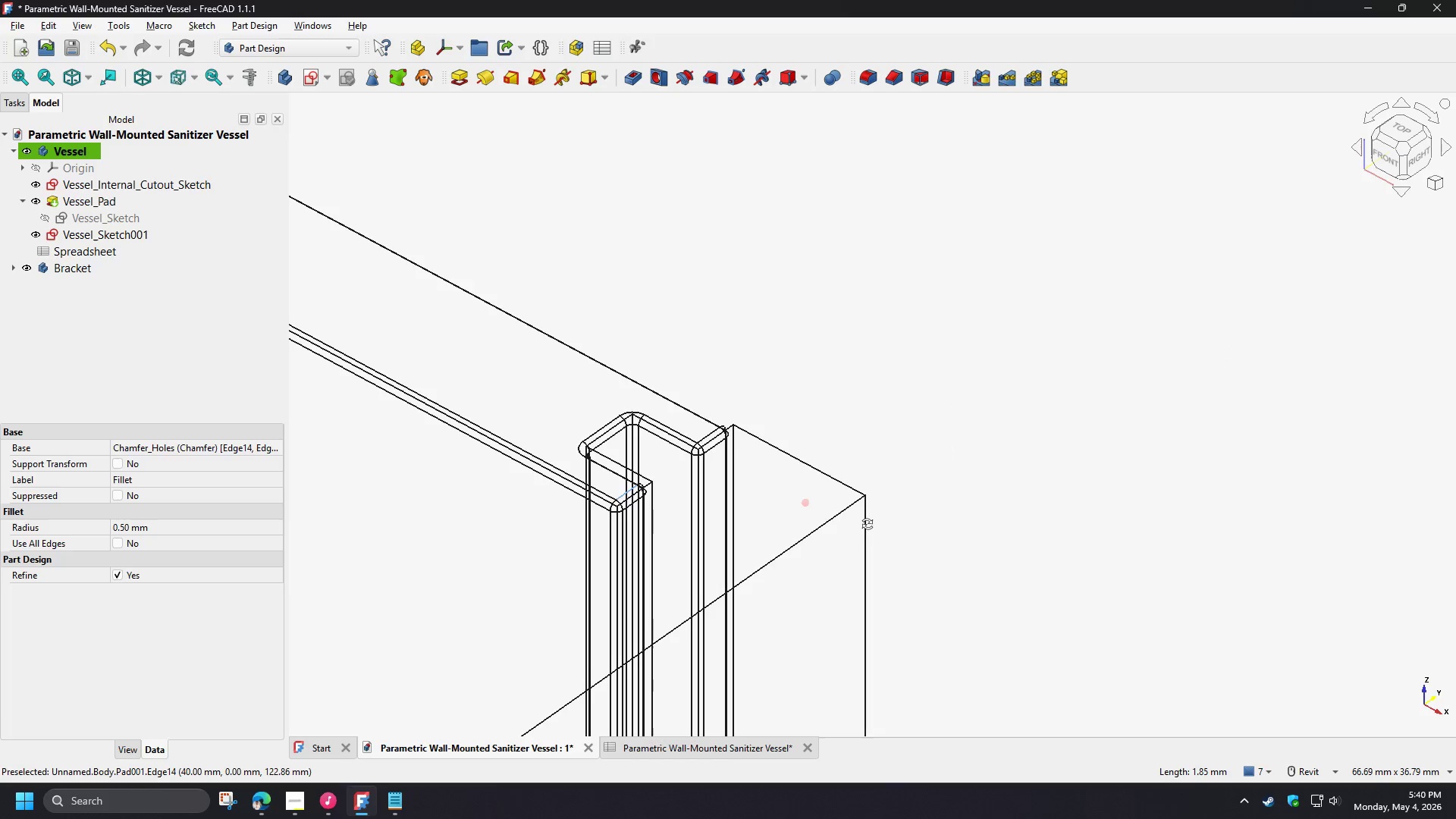 
key(Shift+ShiftLeft)
 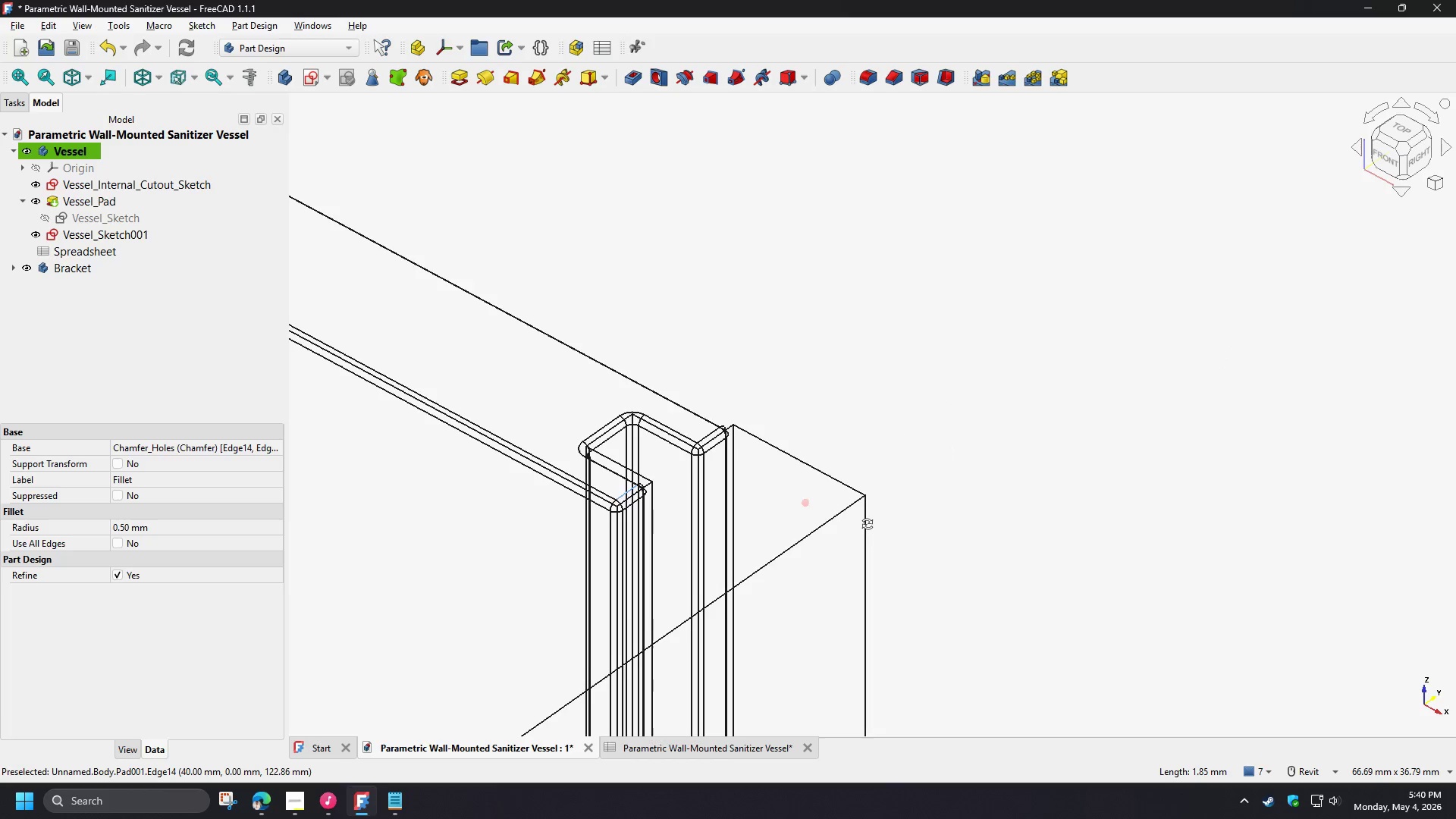 
key(Shift+ShiftLeft)
 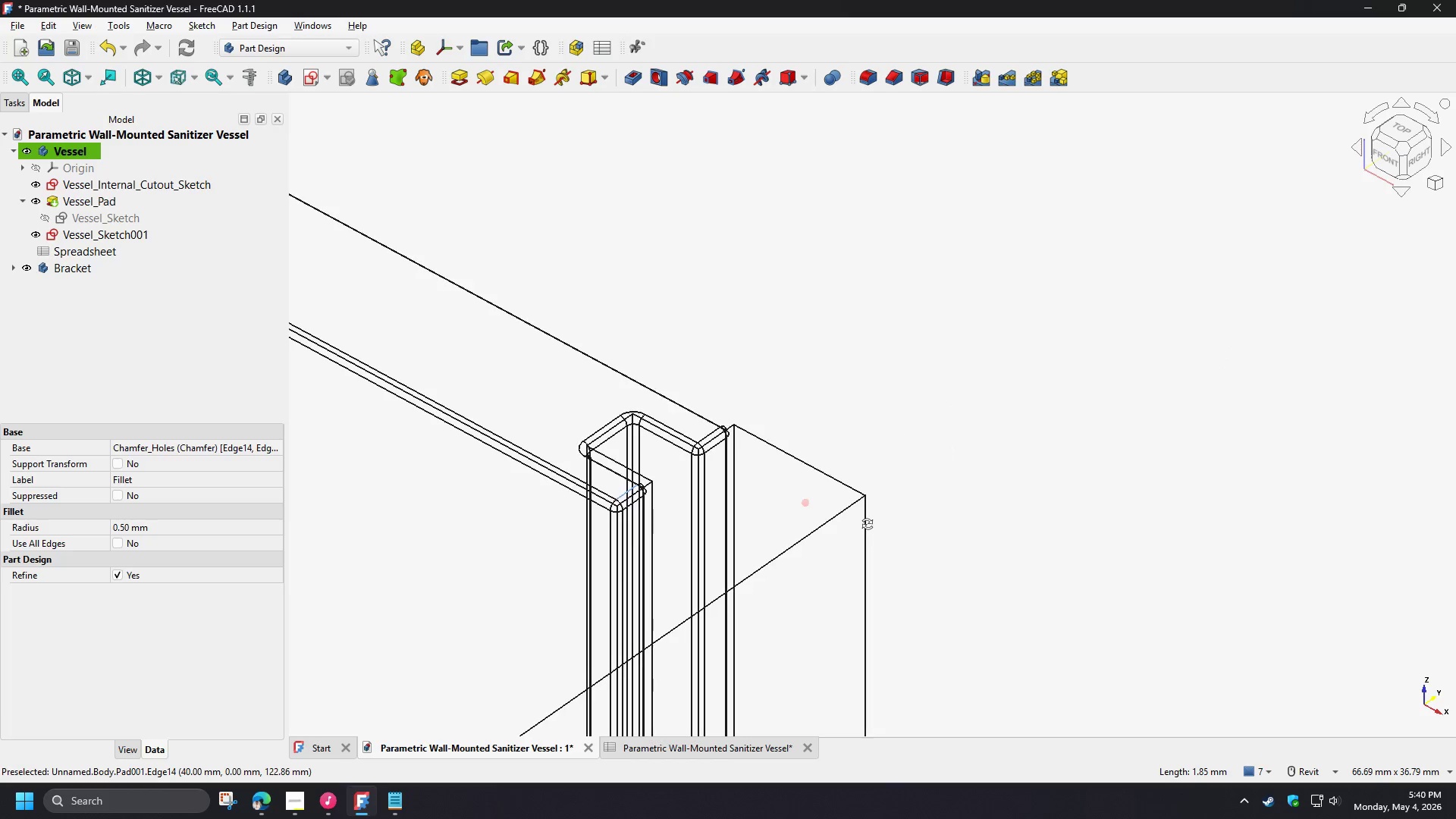 
key(Shift+ShiftLeft)
 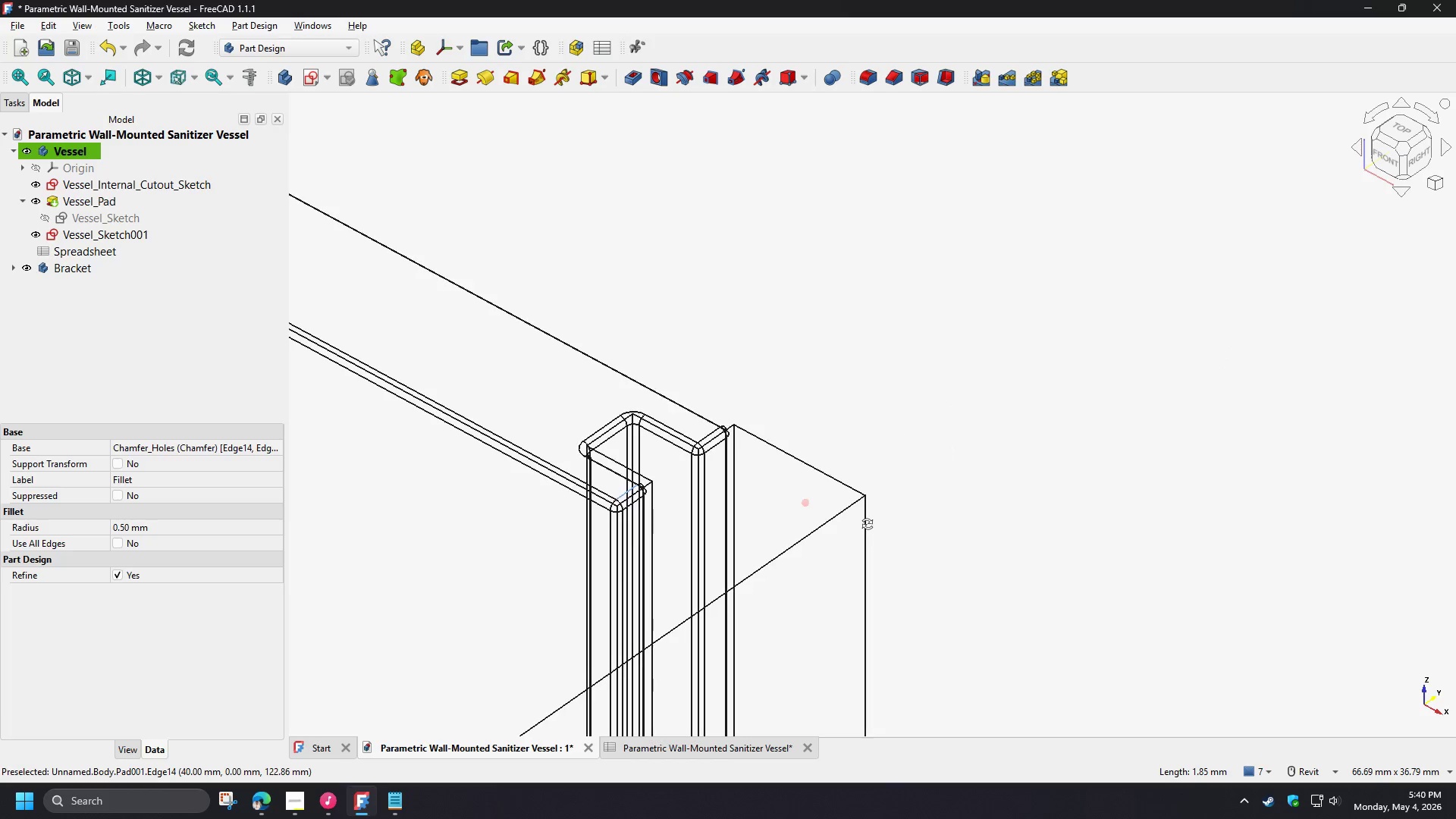 
key(Shift+ShiftLeft)
 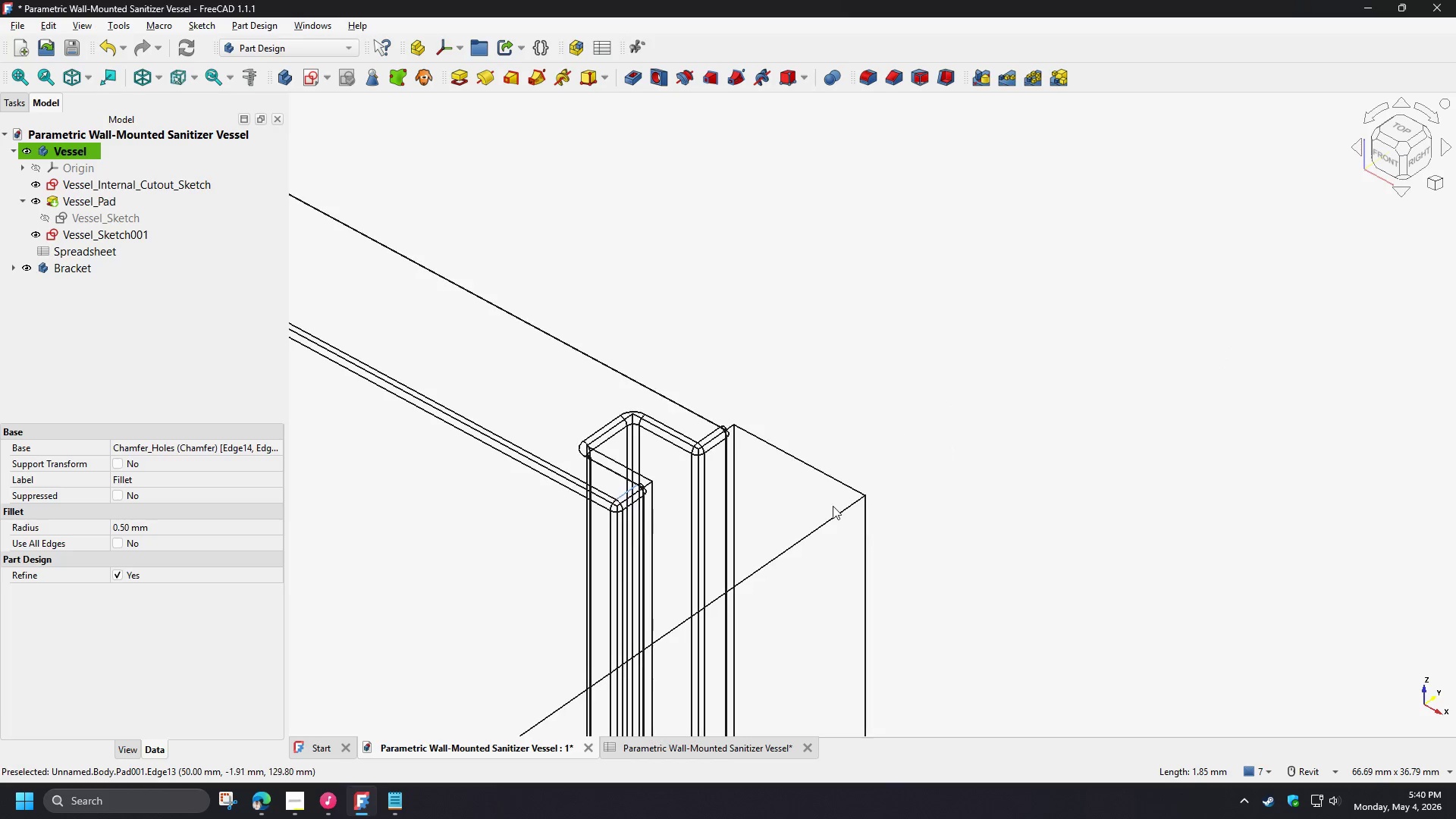 
key(Shift+ShiftLeft)
 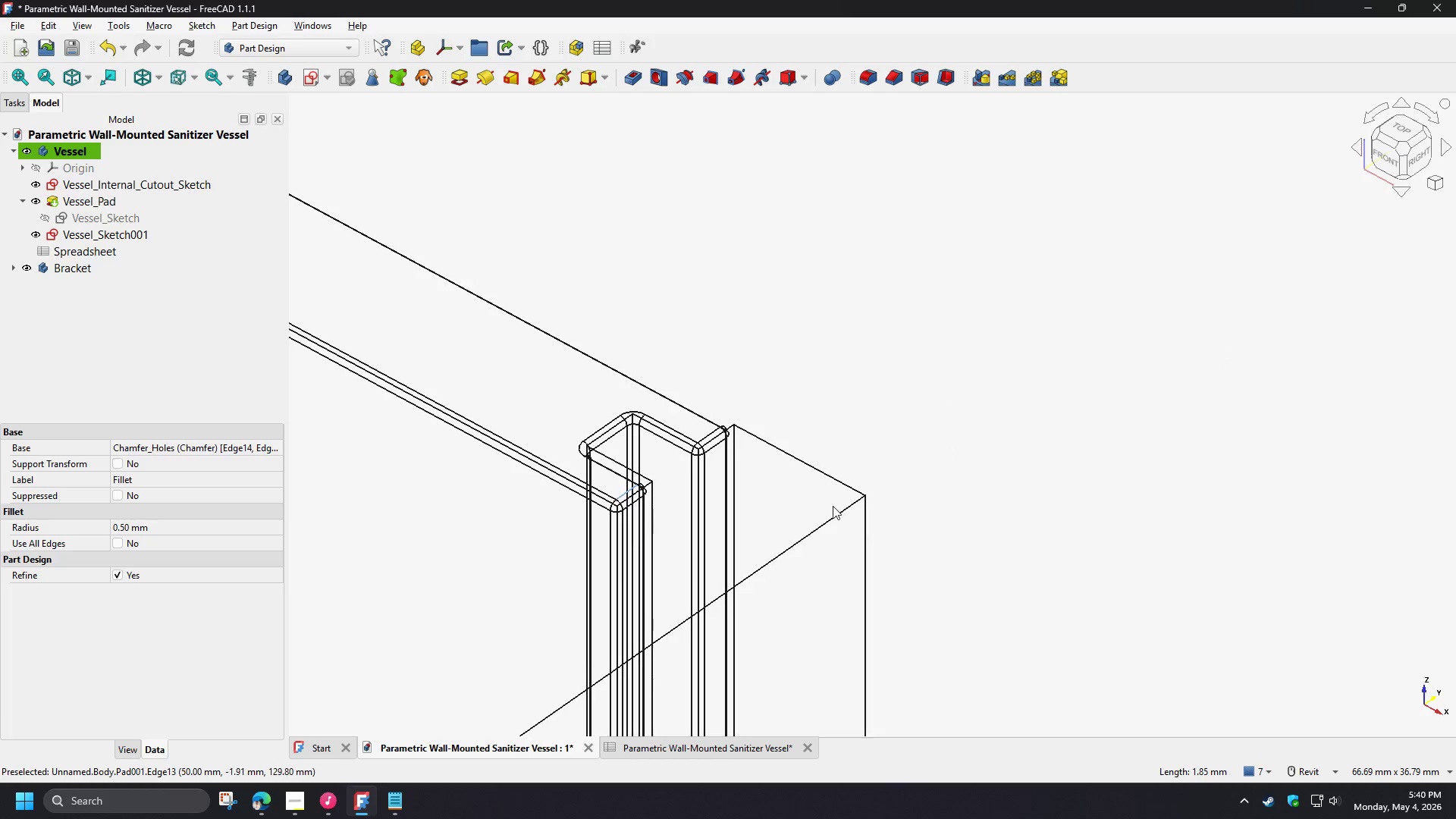 
key(Shift+ShiftLeft)
 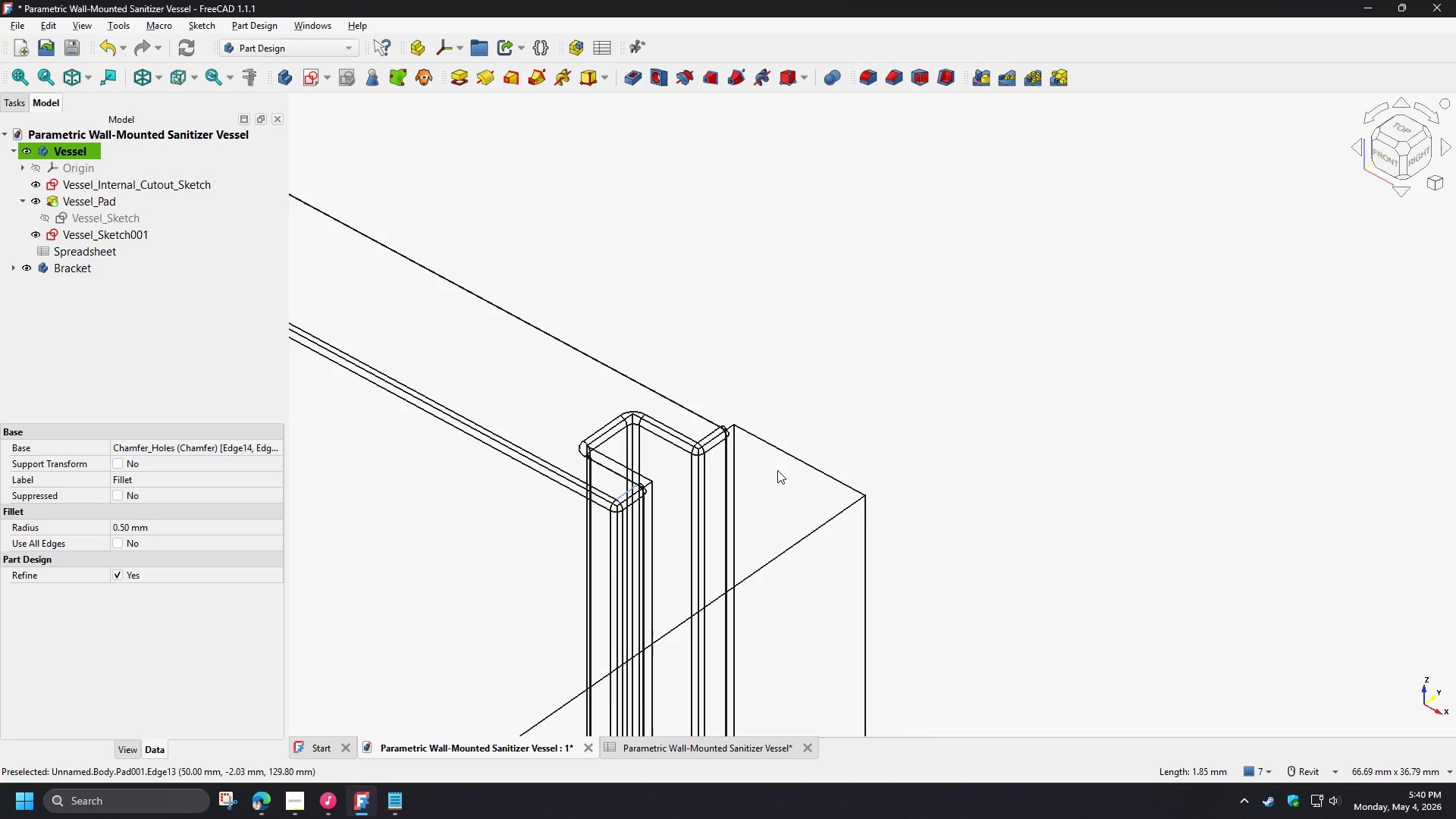 
key(Shift+ShiftLeft)
 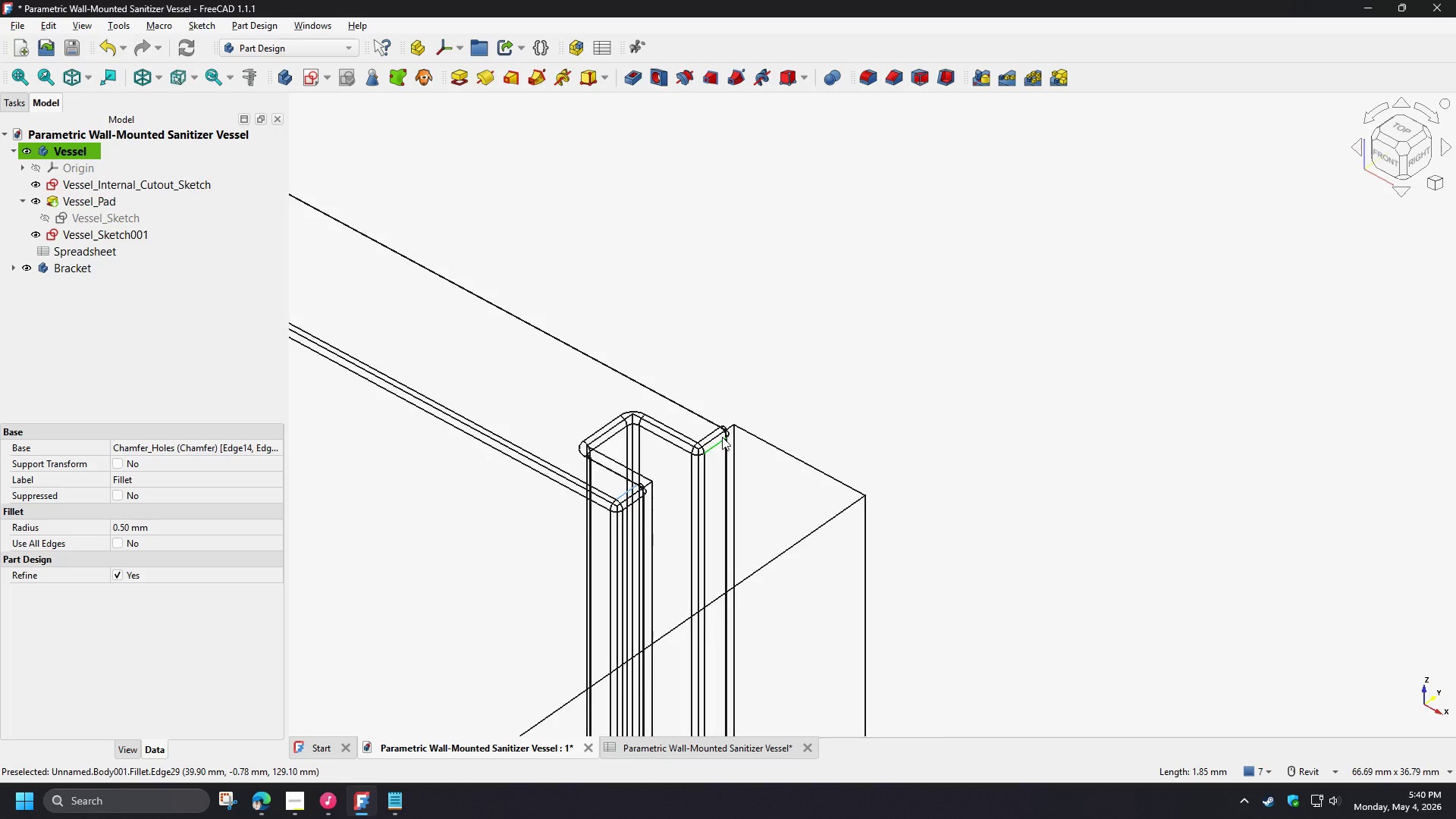 
scroll: coordinate [693, 425], scroll_direction: up, amount: 8.0
 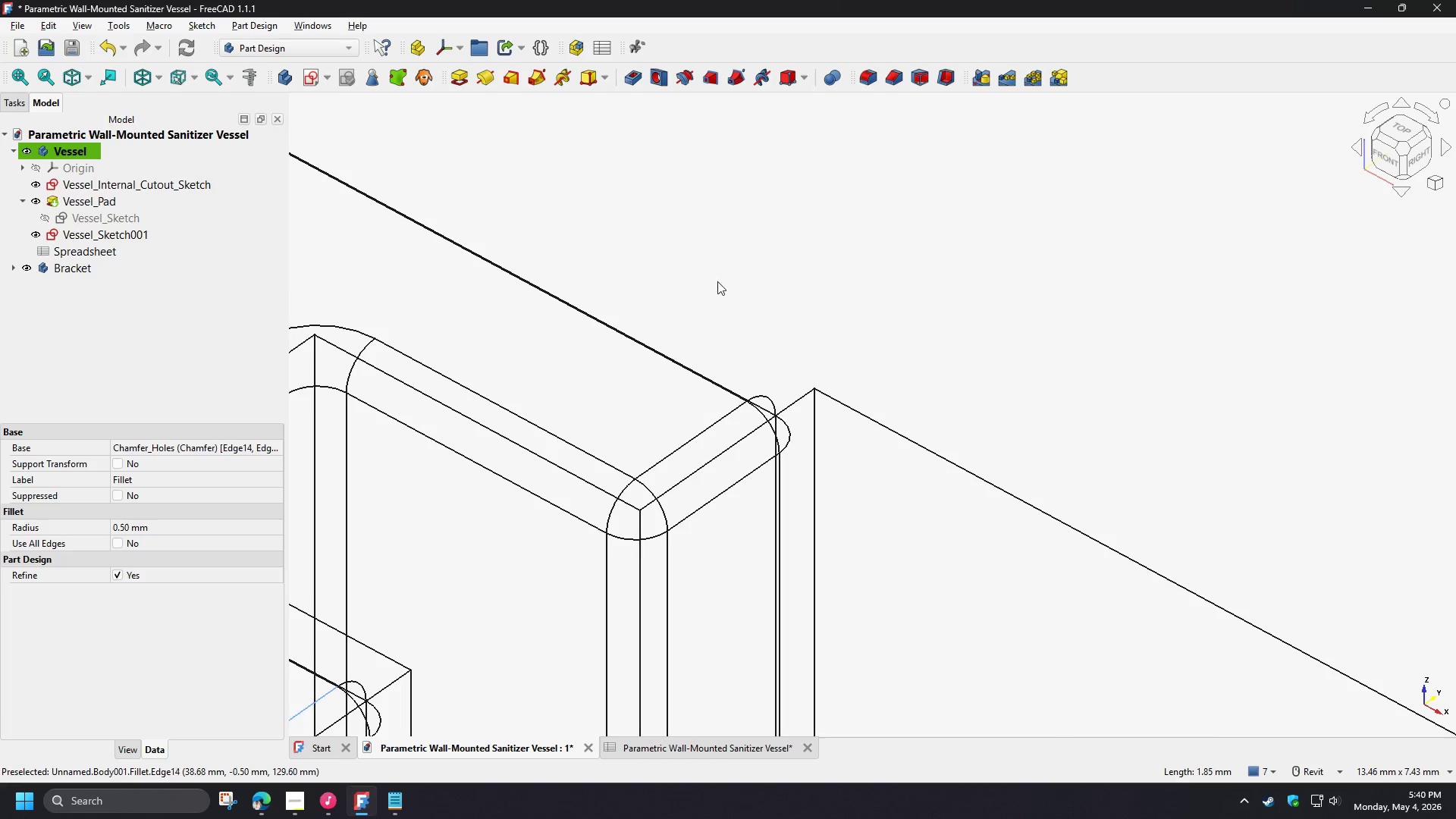 
left_click([713, 255])
 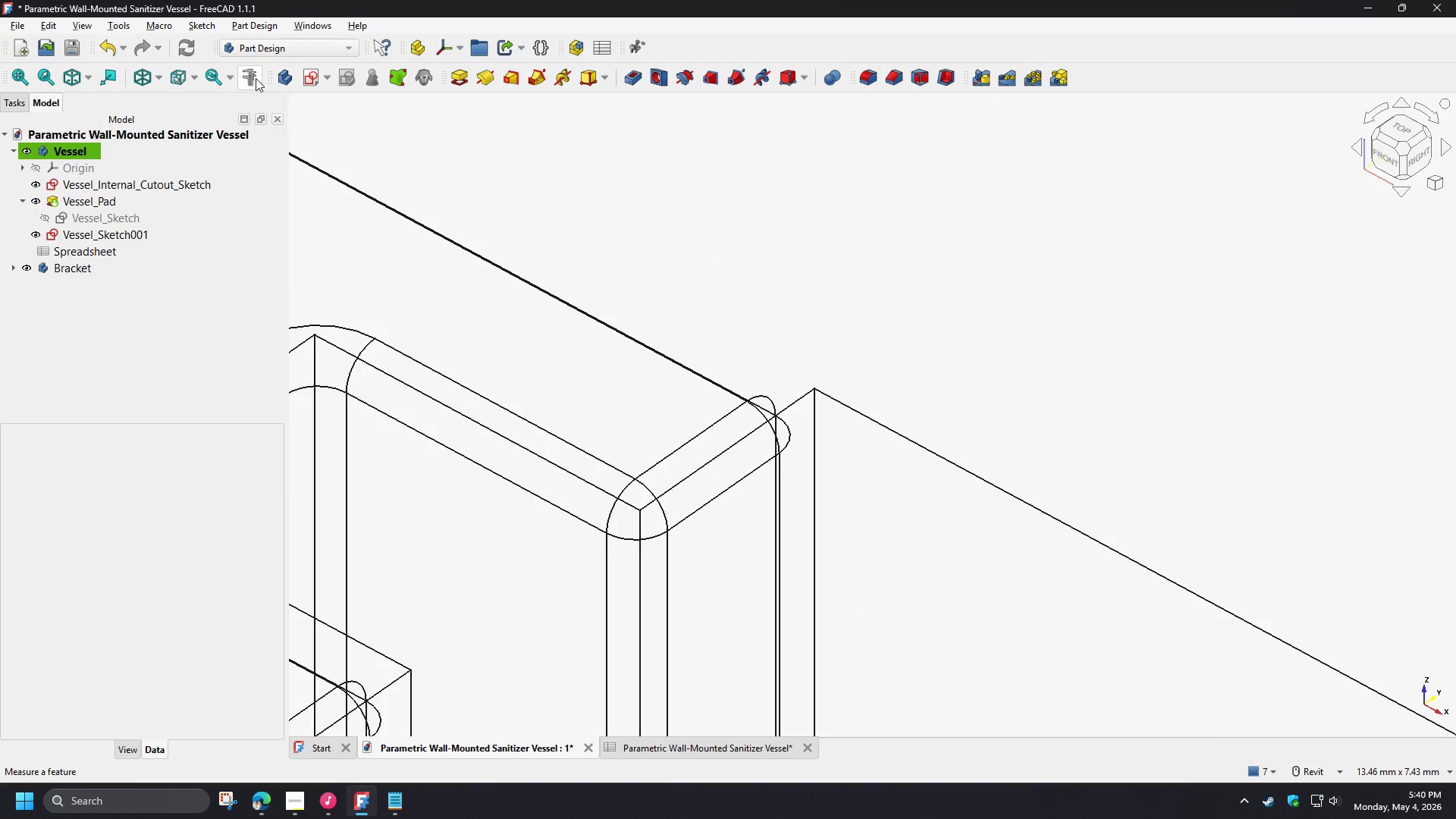 
left_click([255, 78])
 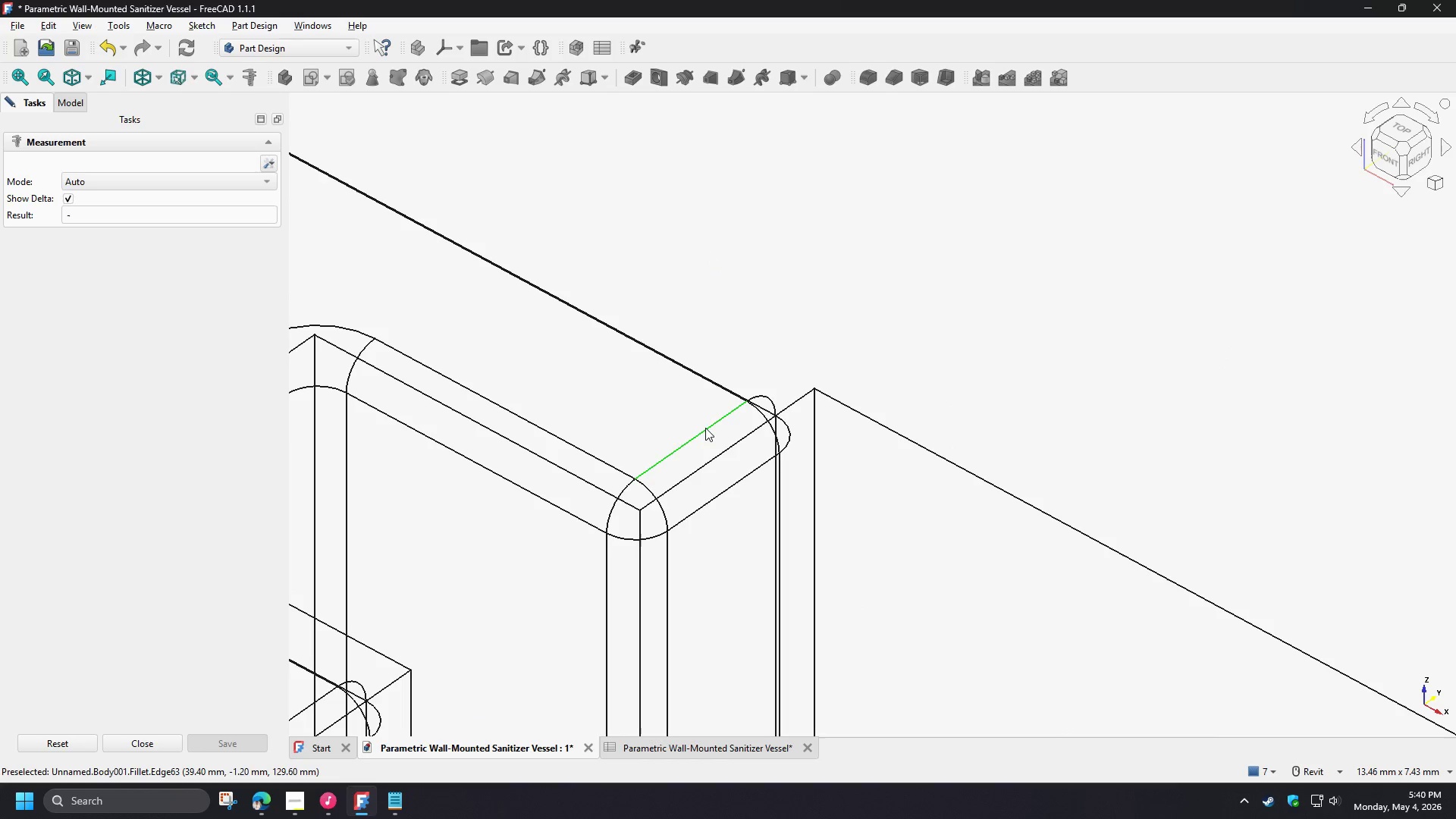 
left_click([705, 428])
 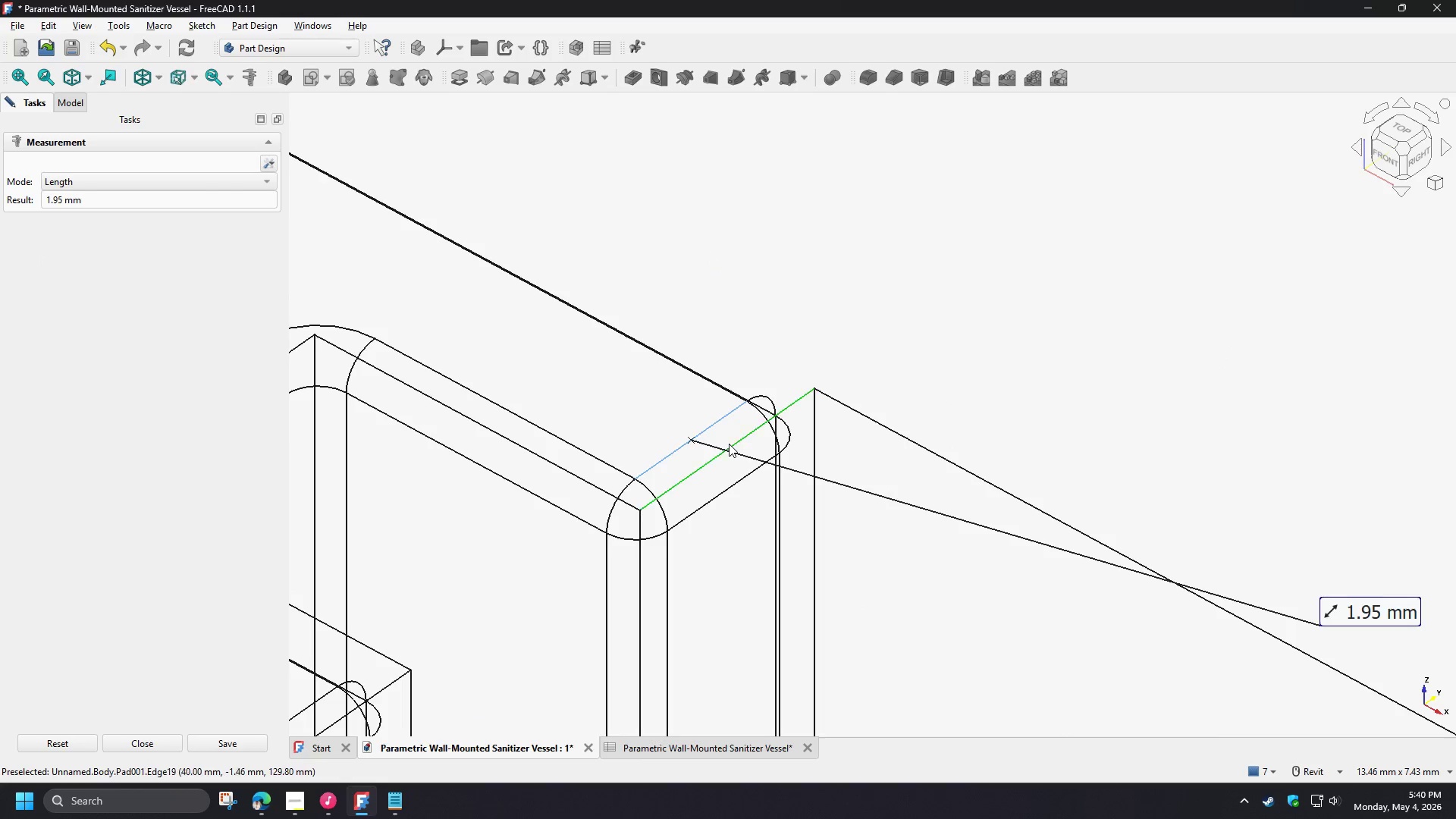 
hold_key(key=ControlLeft, duration=1.06)
left_click([730, 444])
 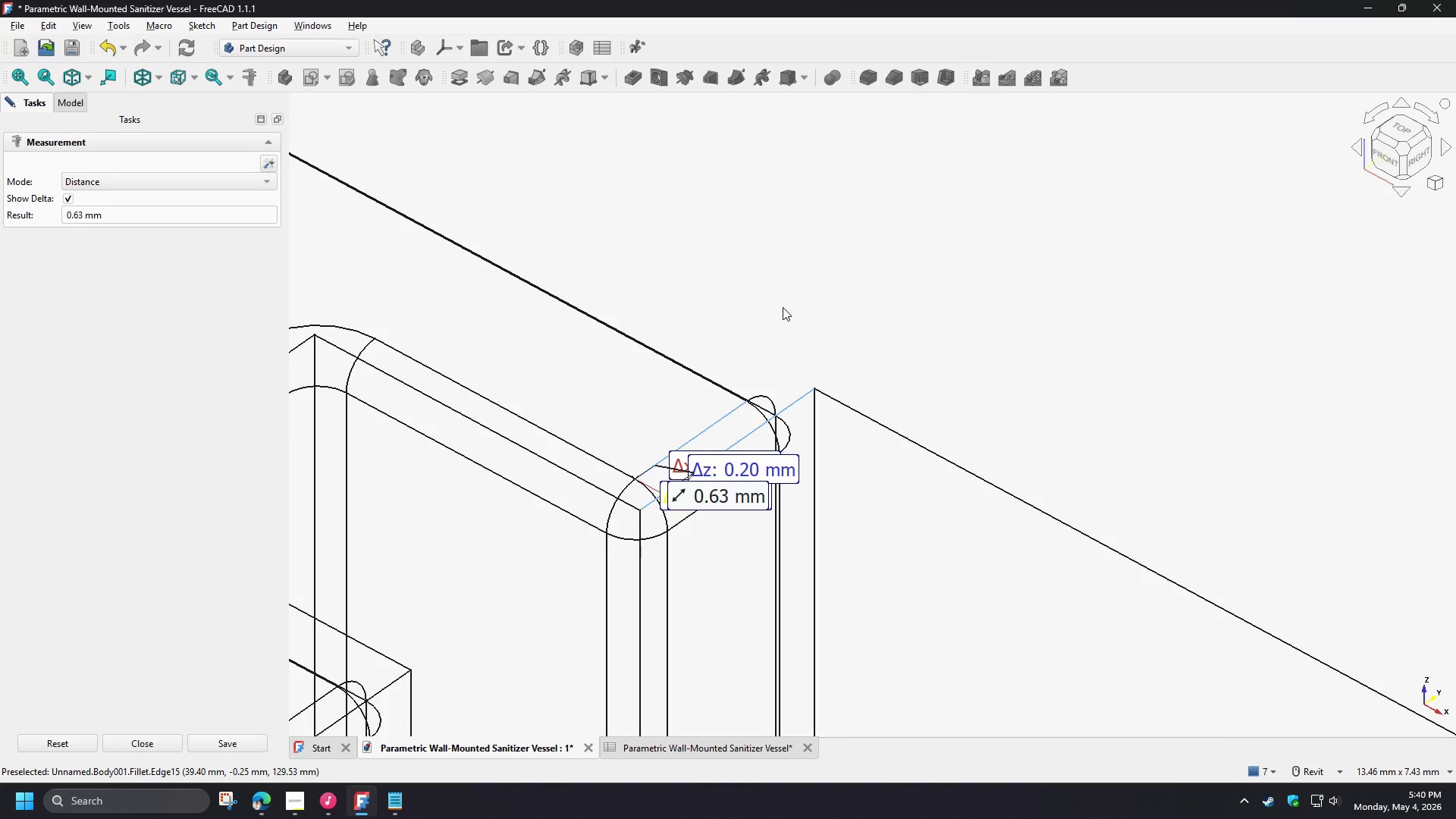 
left_click([783, 307])
 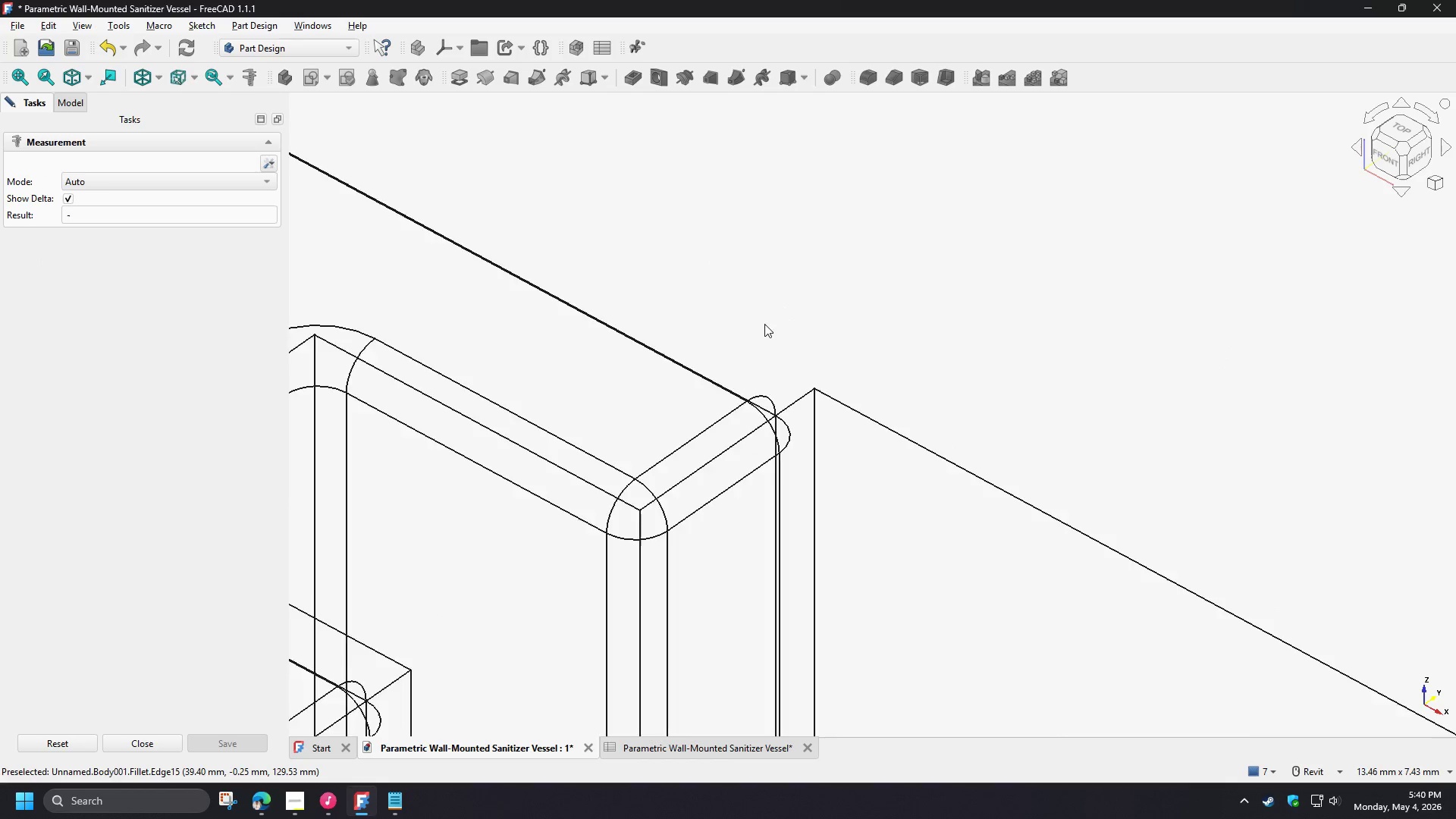 
scroll: coordinate [1010, 361], scroll_direction: down, amount: 14.0
 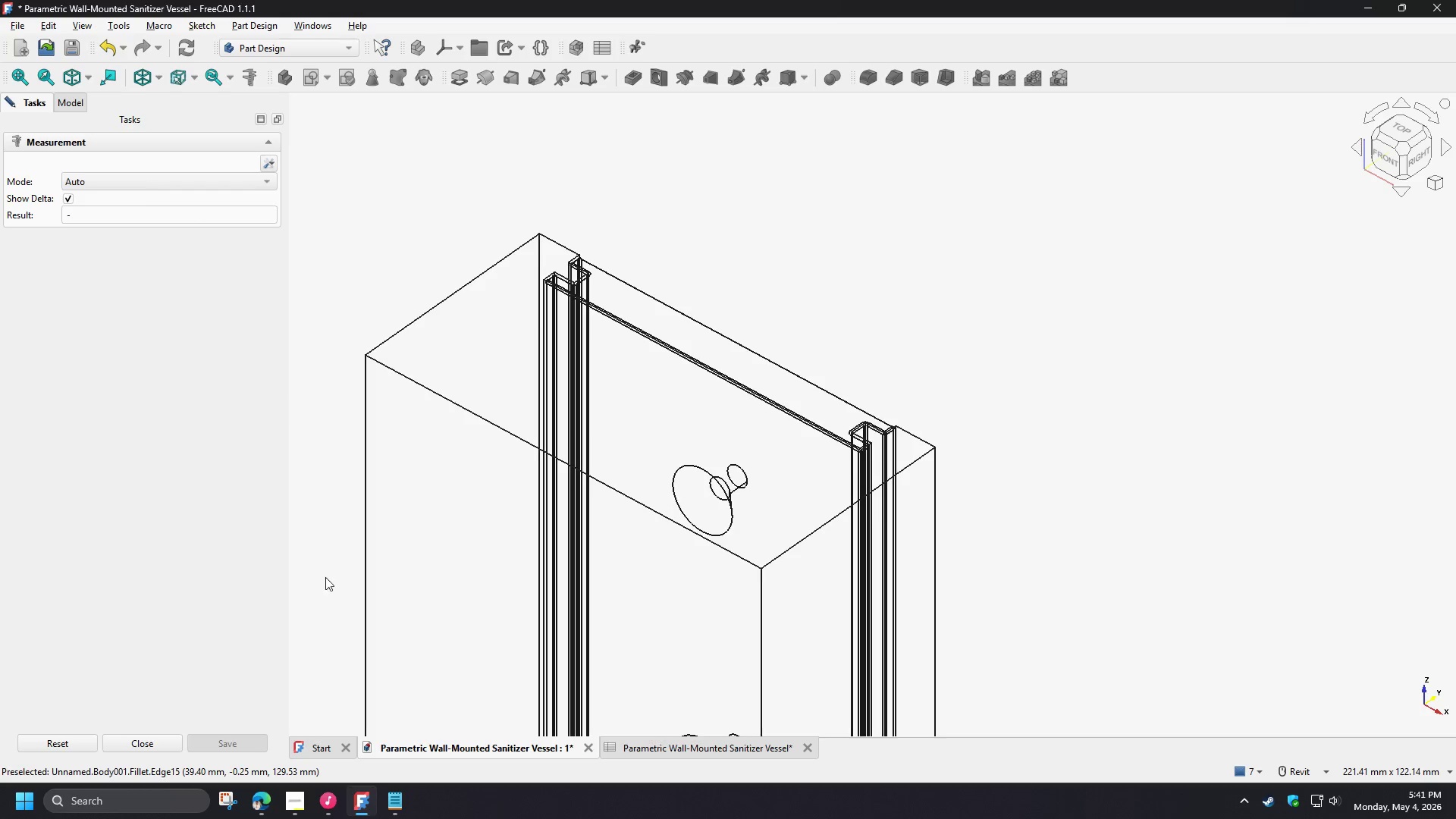 
left_click([152, 737])
 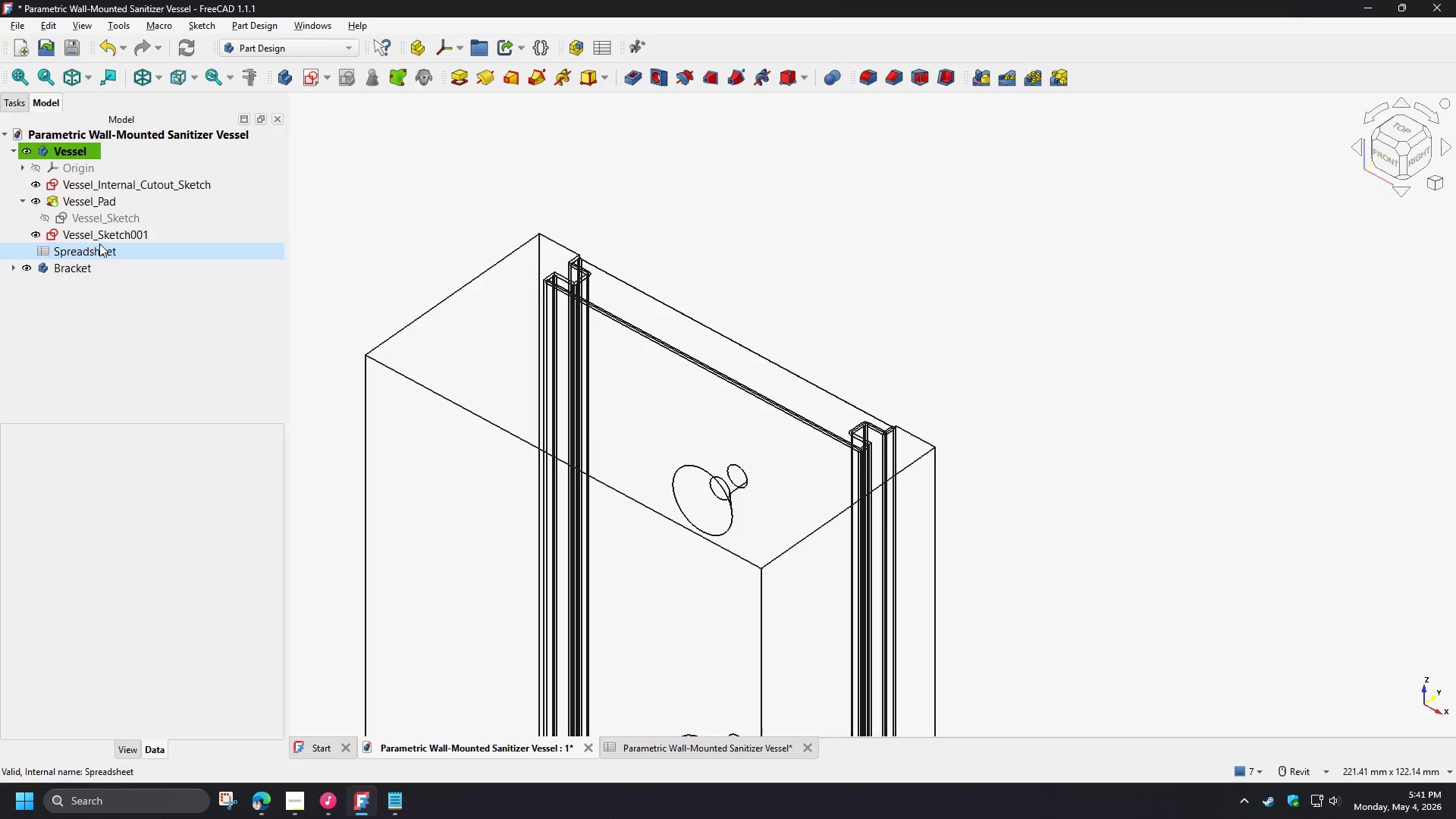 
left_click([98, 240])
 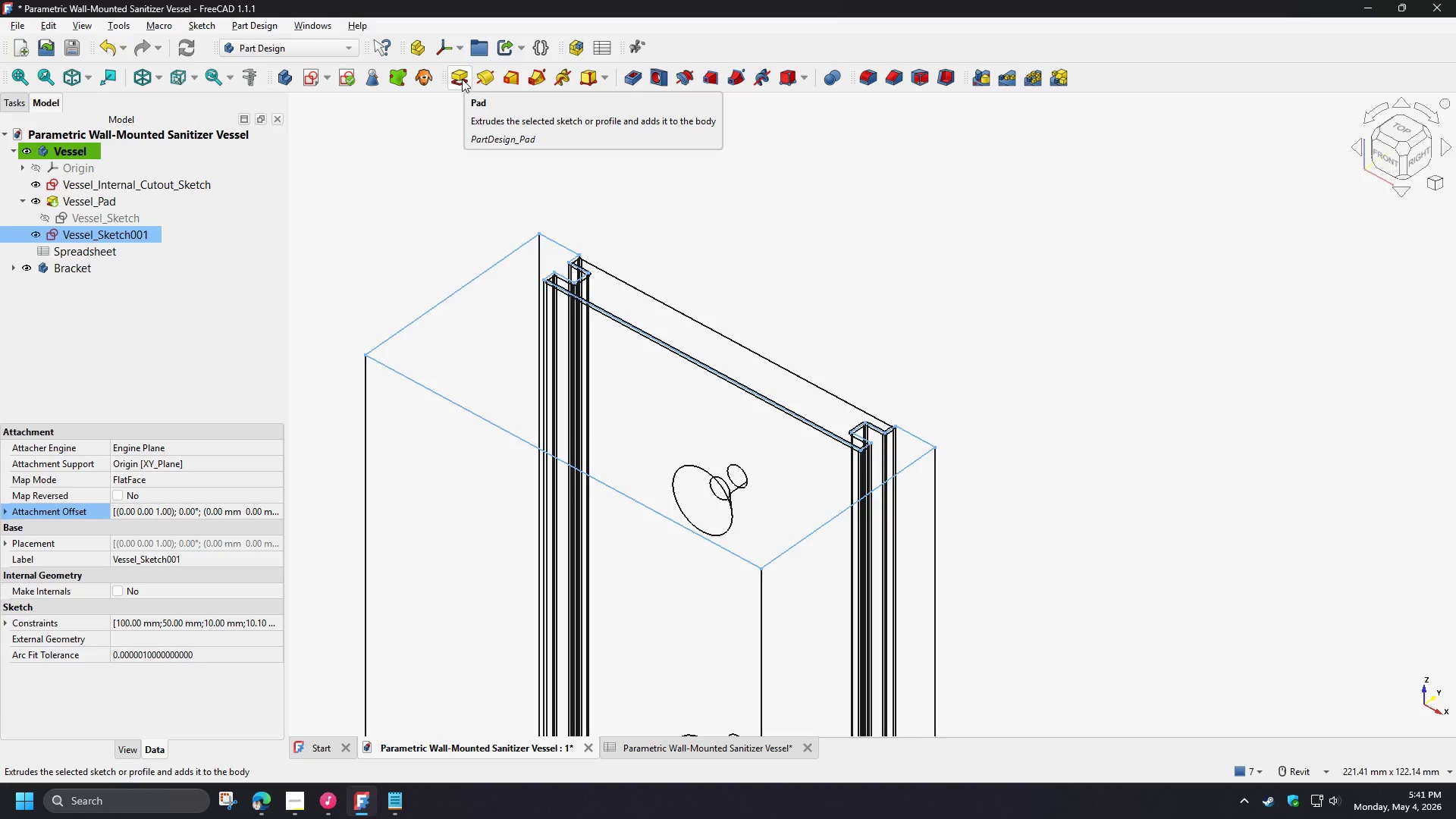 
wait(7.25)
 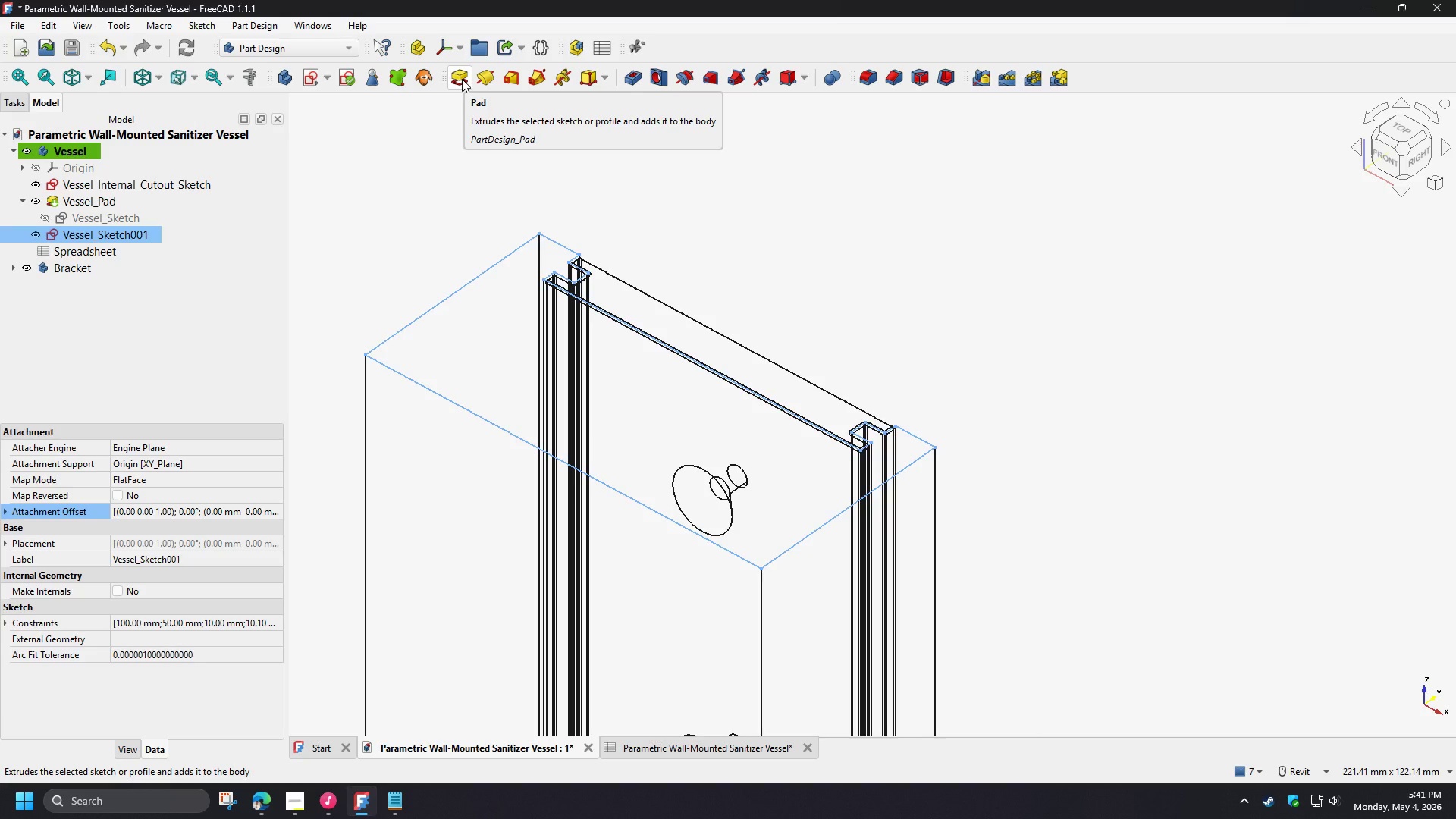 
left_click([462, 79])
 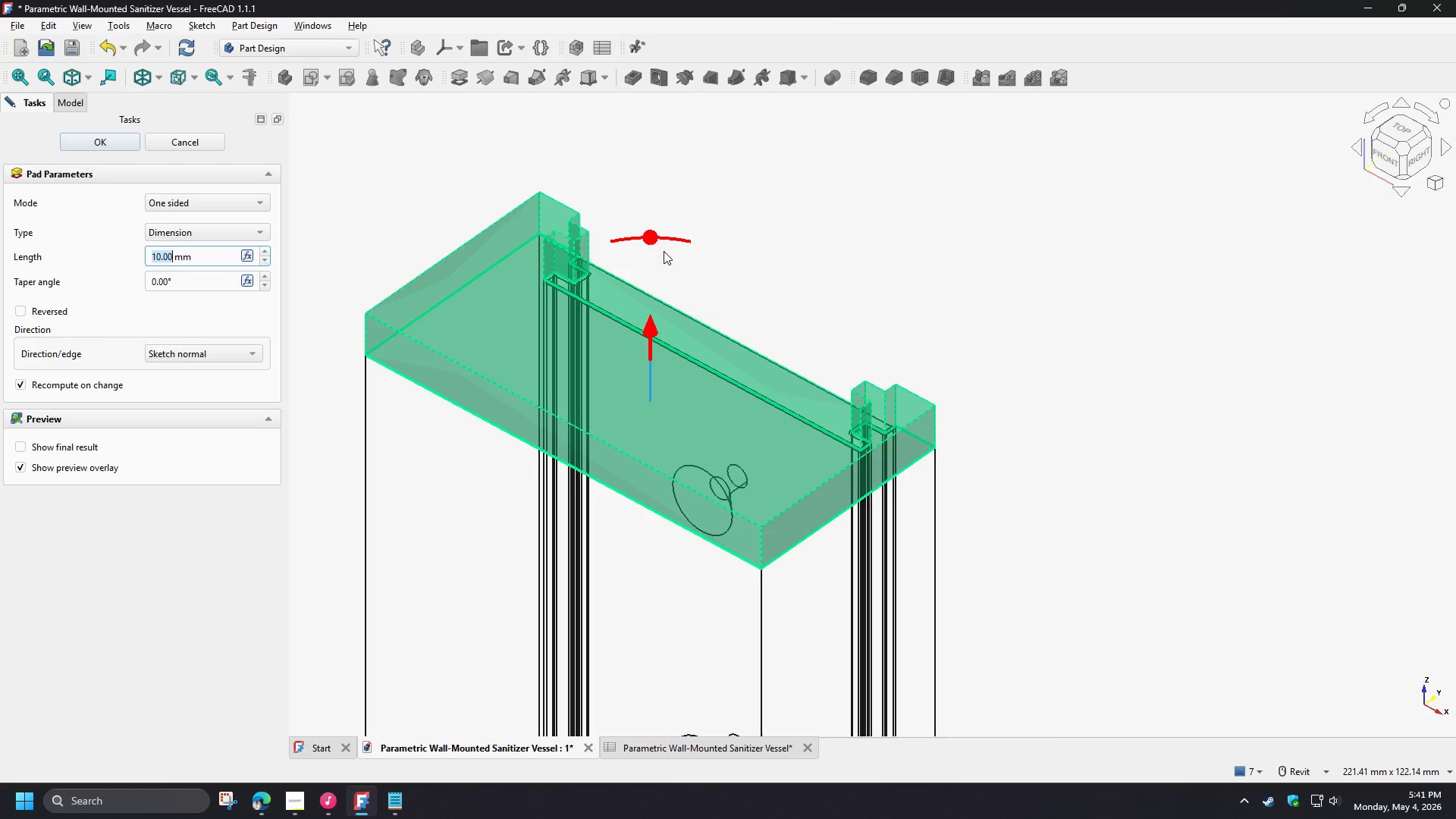 
left_click([809, 265])
 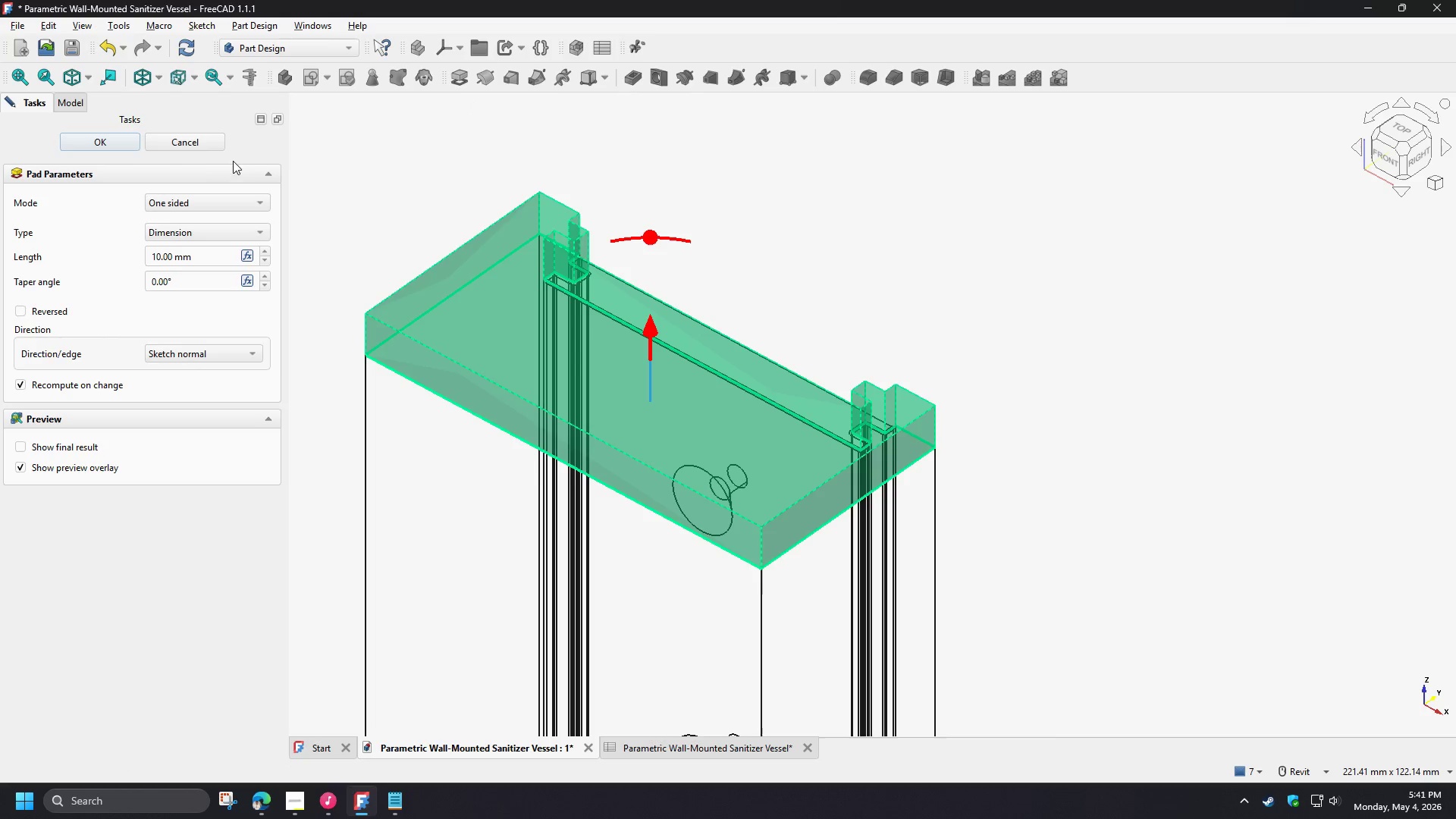 
left_click([214, 148])
 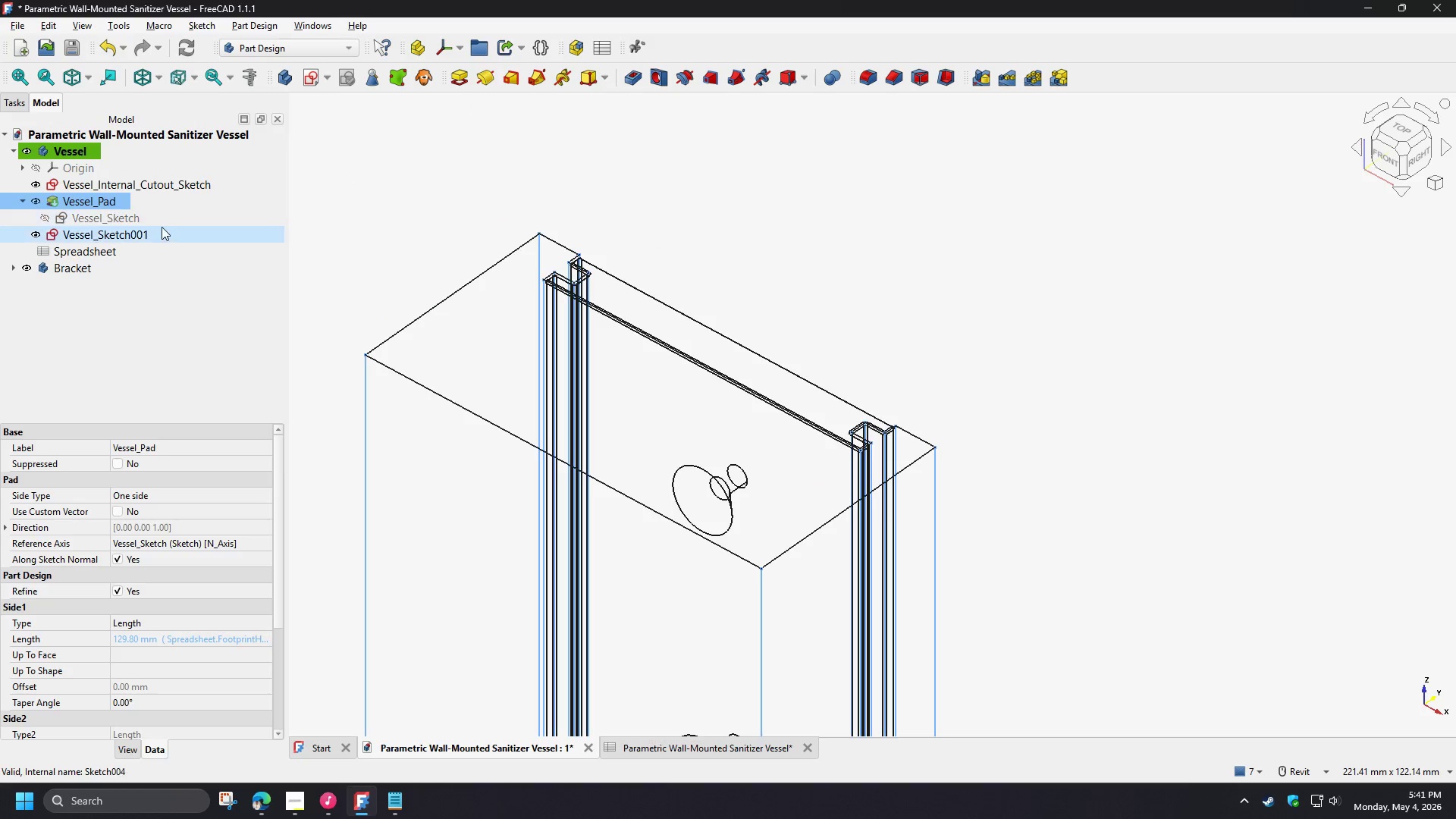 
double_click([119, 232])
 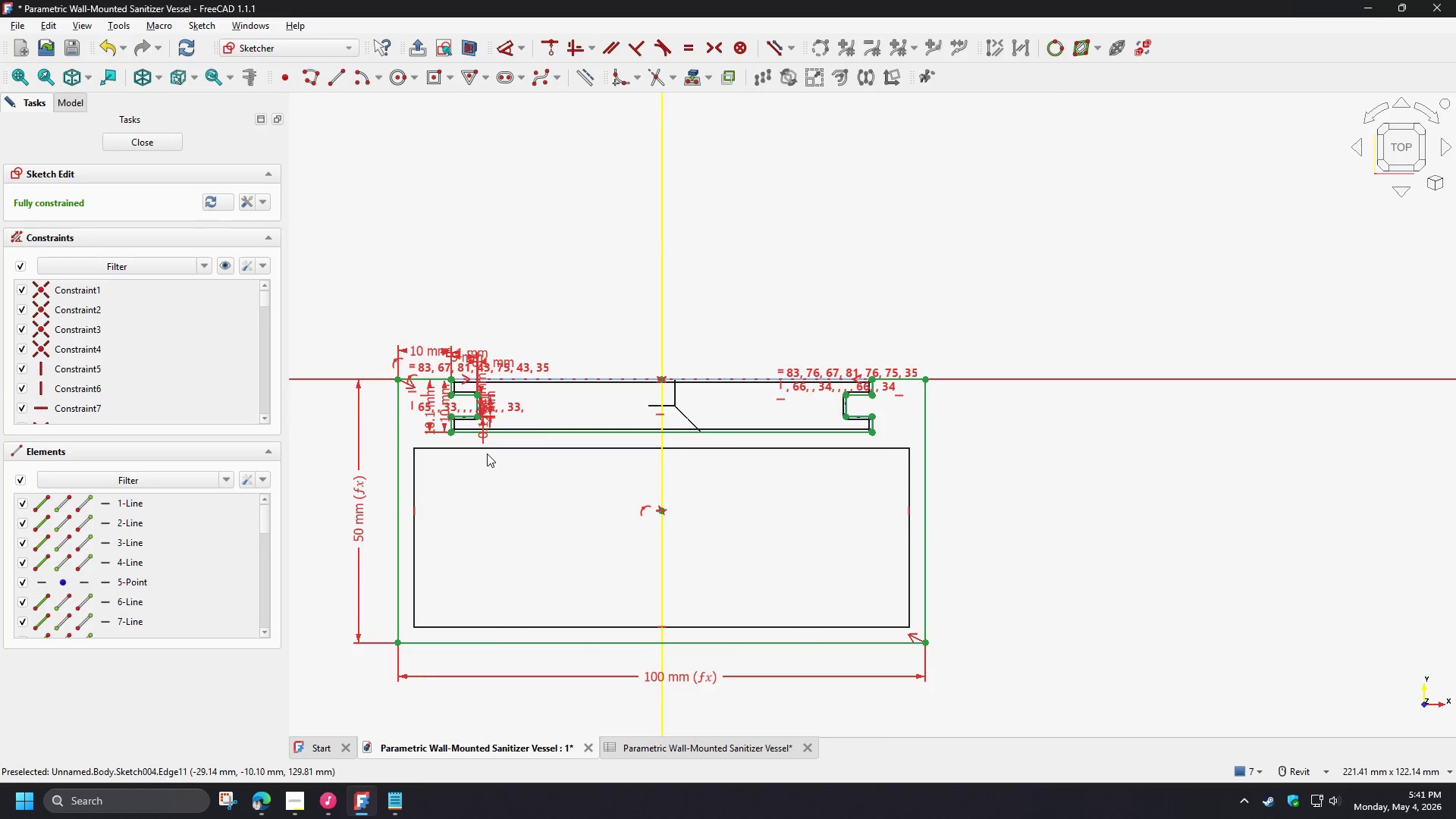 
scroll: coordinate [453, 425], scroll_direction: up, amount: 6.0
 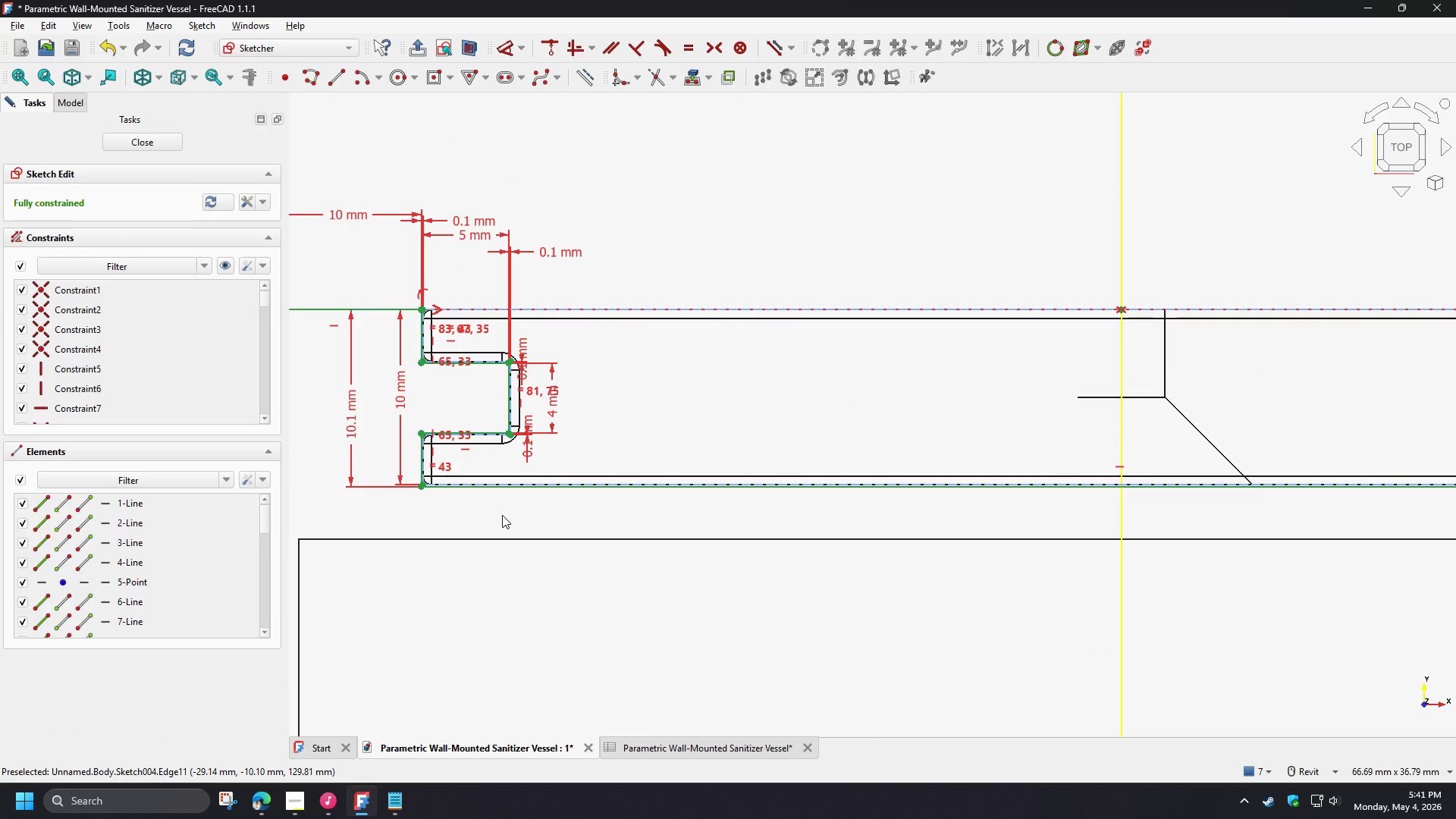 
scroll: coordinate [393, 433], scroll_direction: down, amount: 5.0
 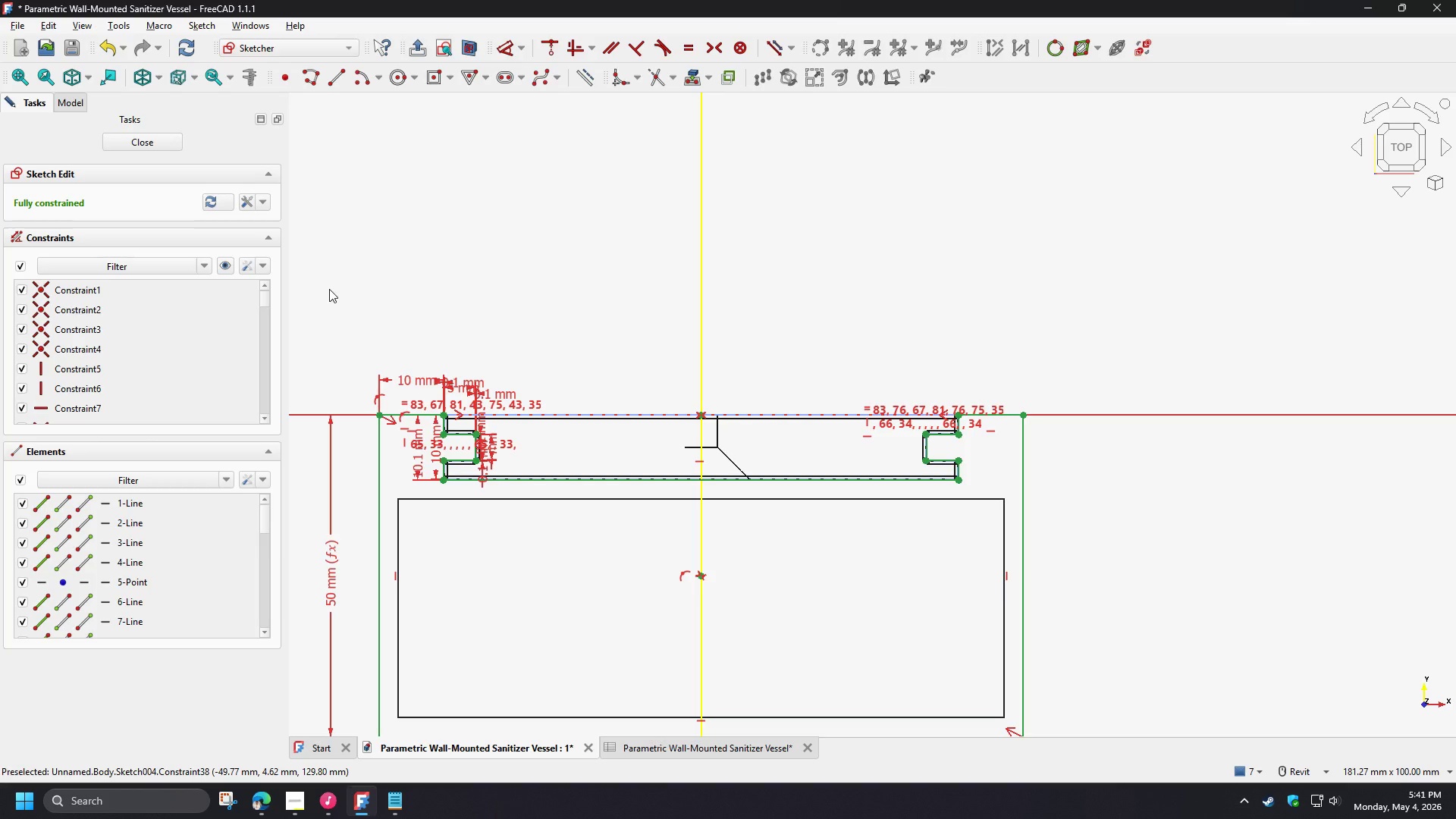 
left_click_drag(start_coordinate=[329, 289], to_coordinate=[1056, 502])
 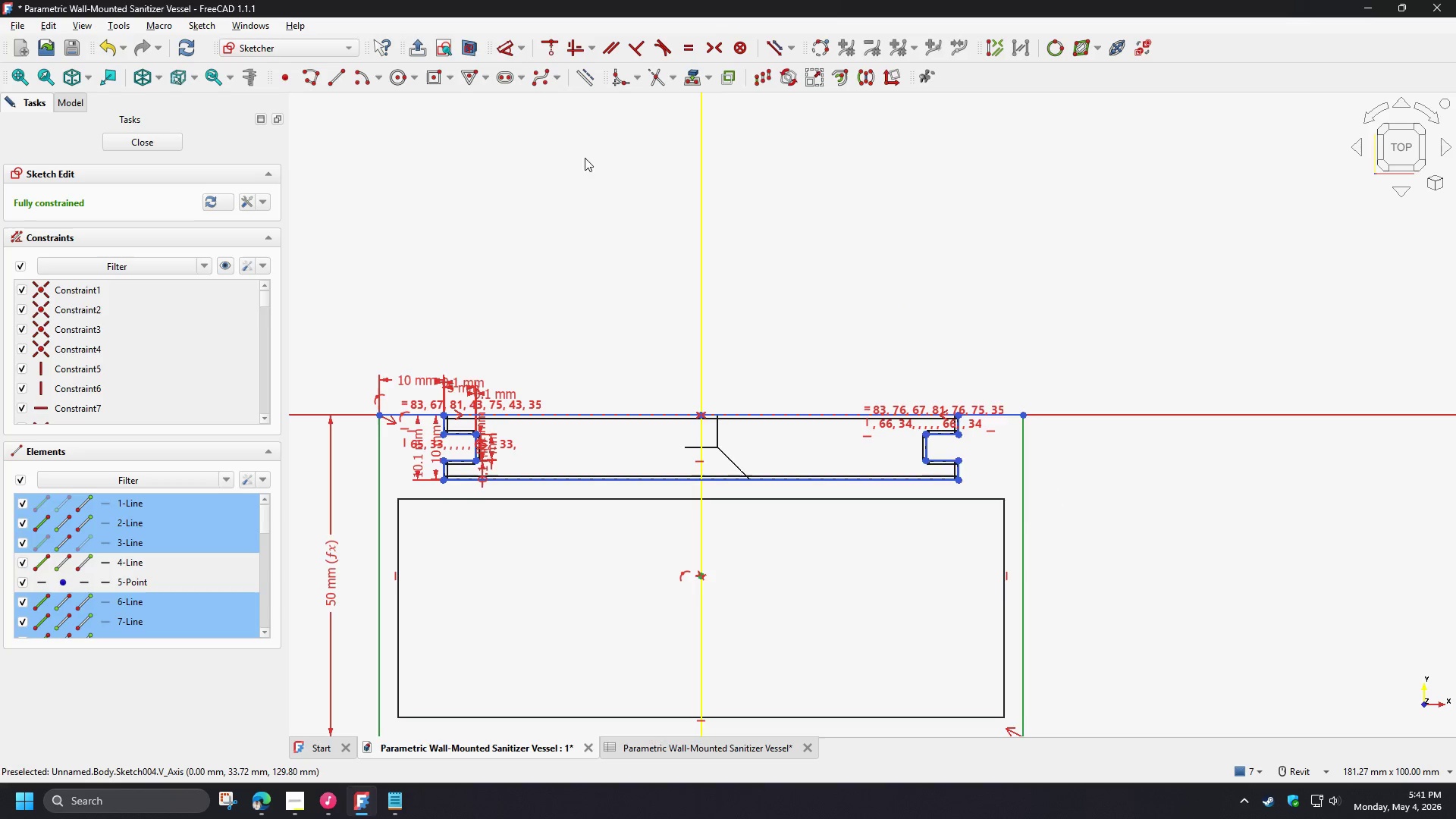 
left_click([593, 77])
 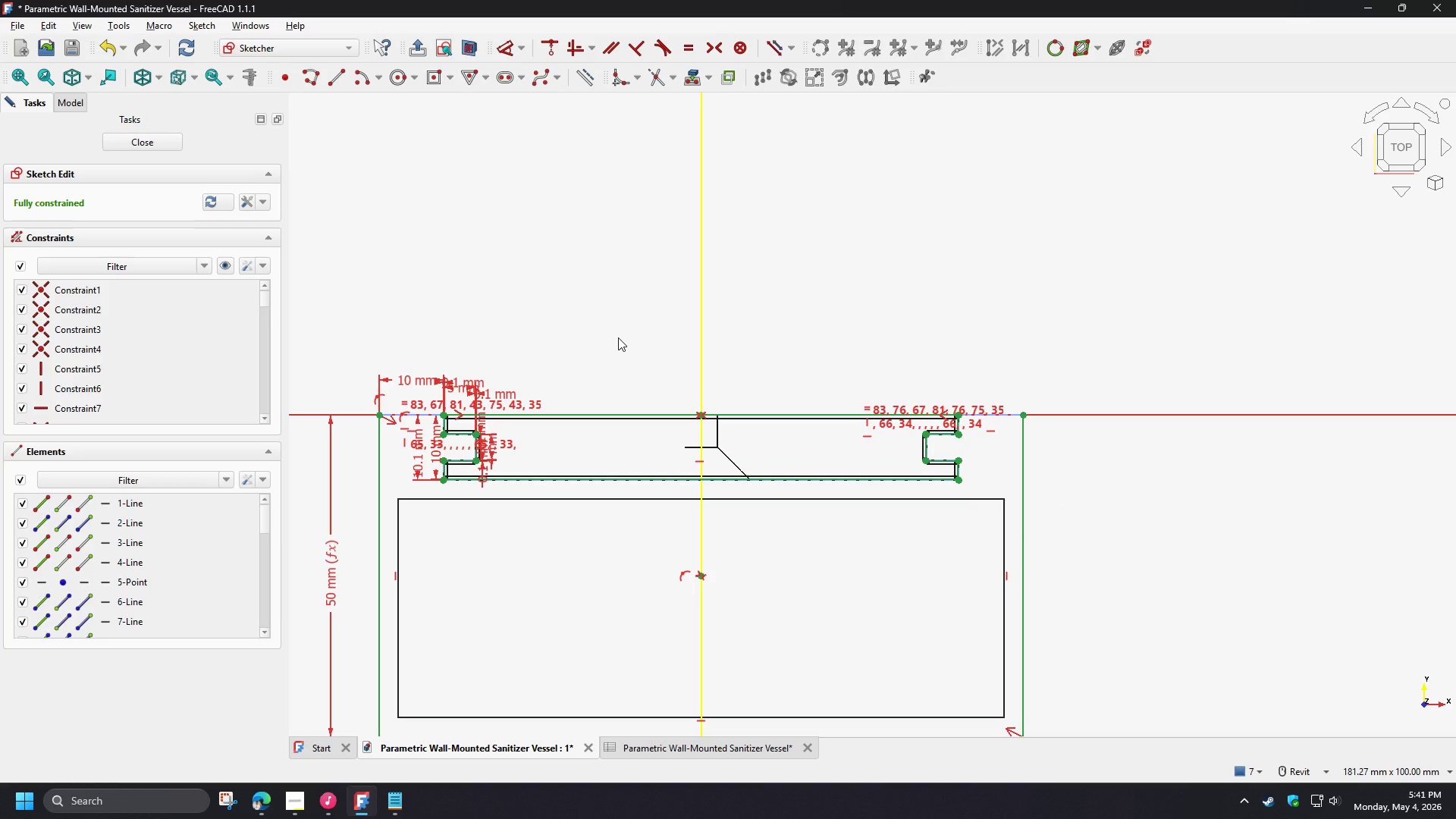 
key(Control+Z)
 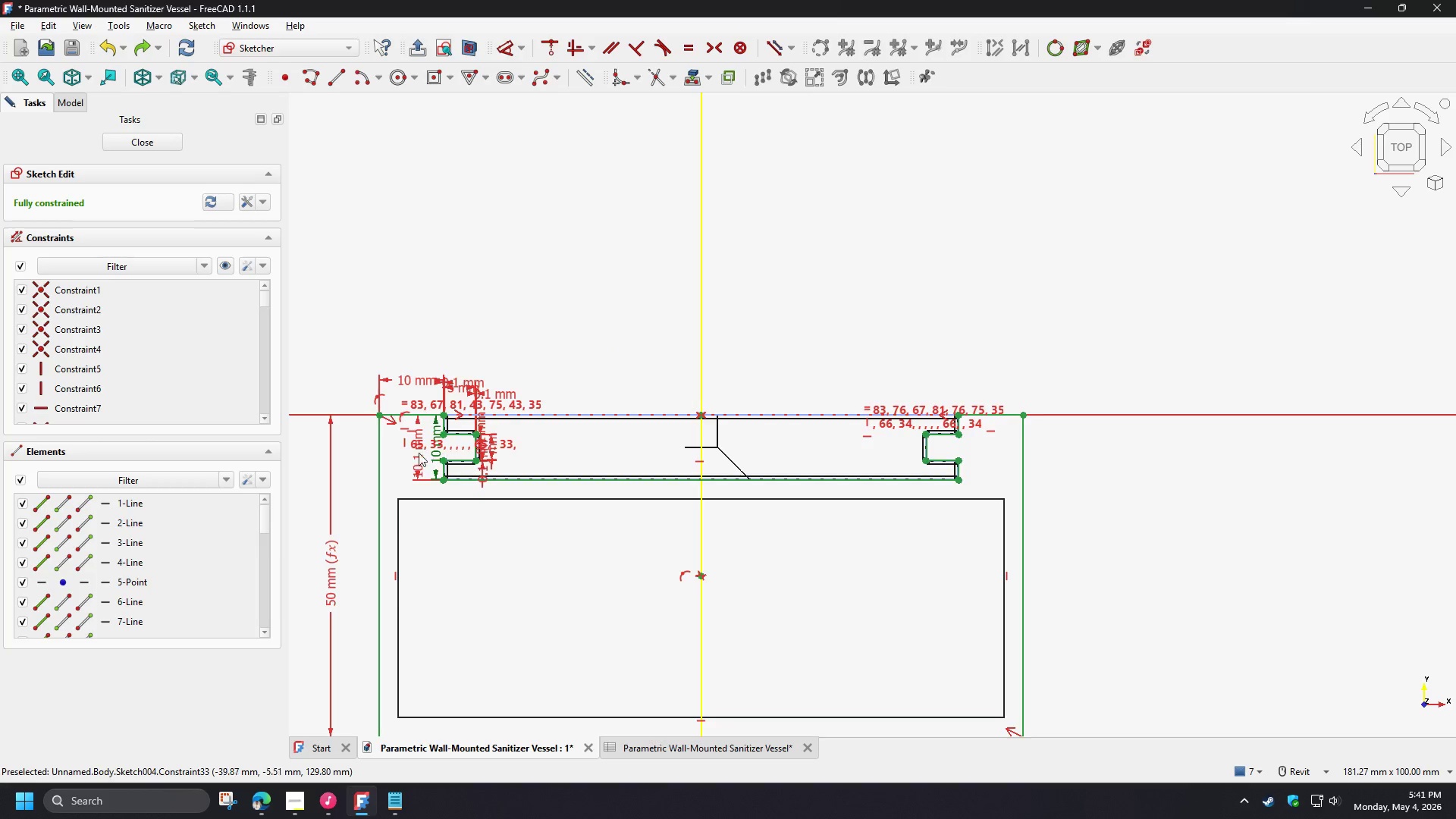 
scroll: coordinate [410, 402], scroll_direction: up, amount: 6.0
 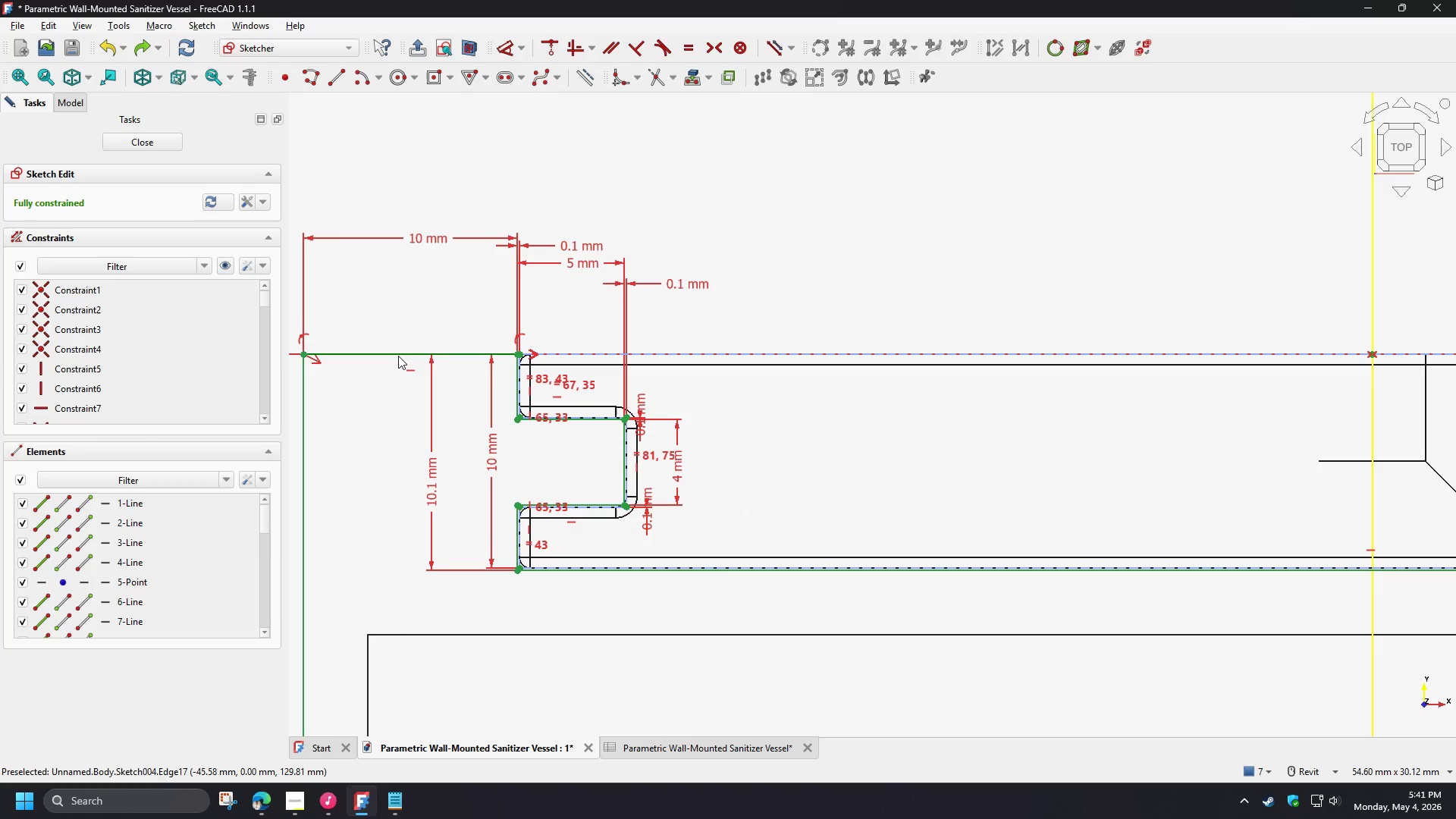 
left_click([398, 355])
 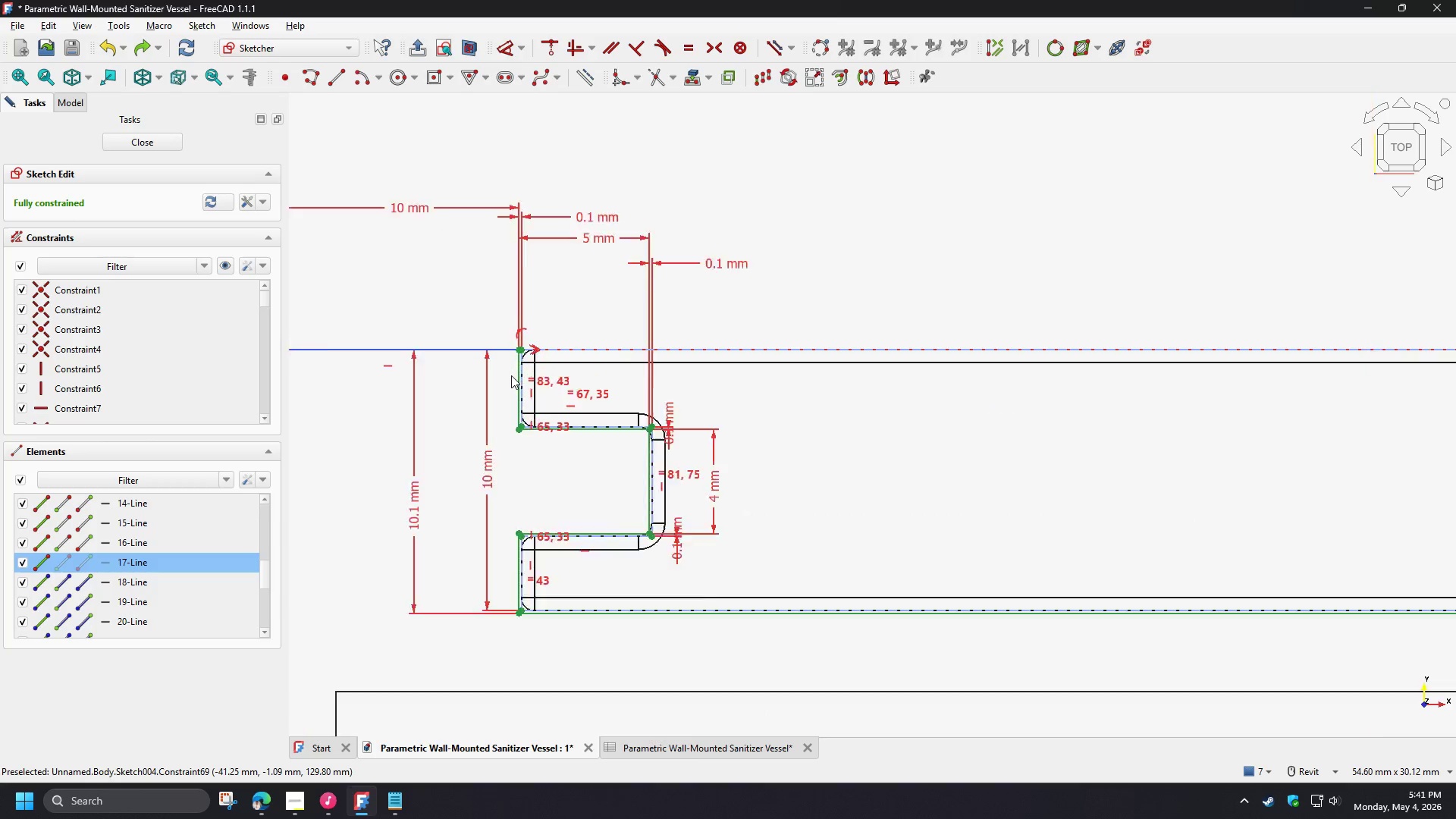 
hold_key(key=ControlLeft, duration=1.53)
 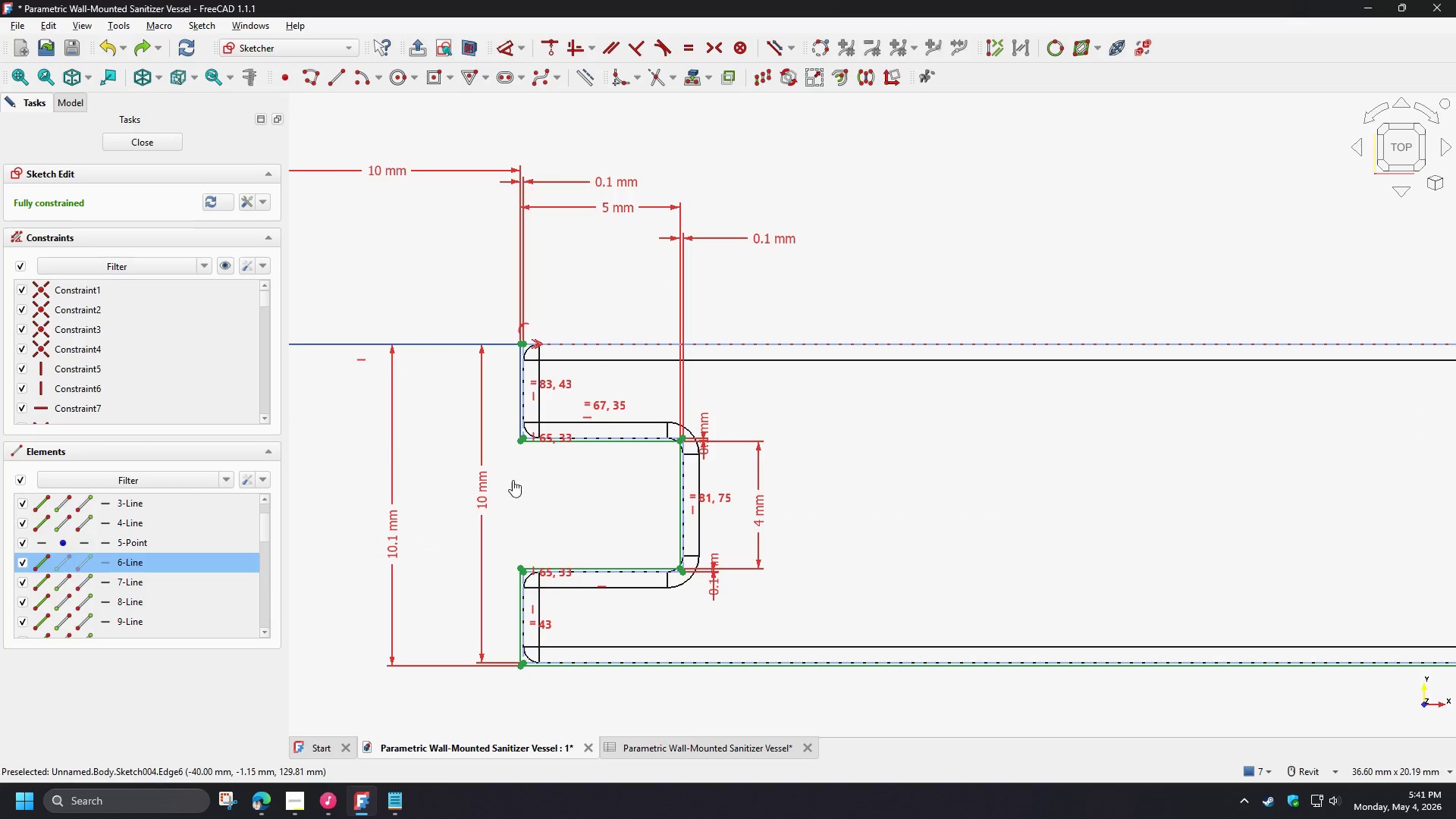 
scroll: coordinate [511, 375], scroll_direction: up, amount: 2.0
 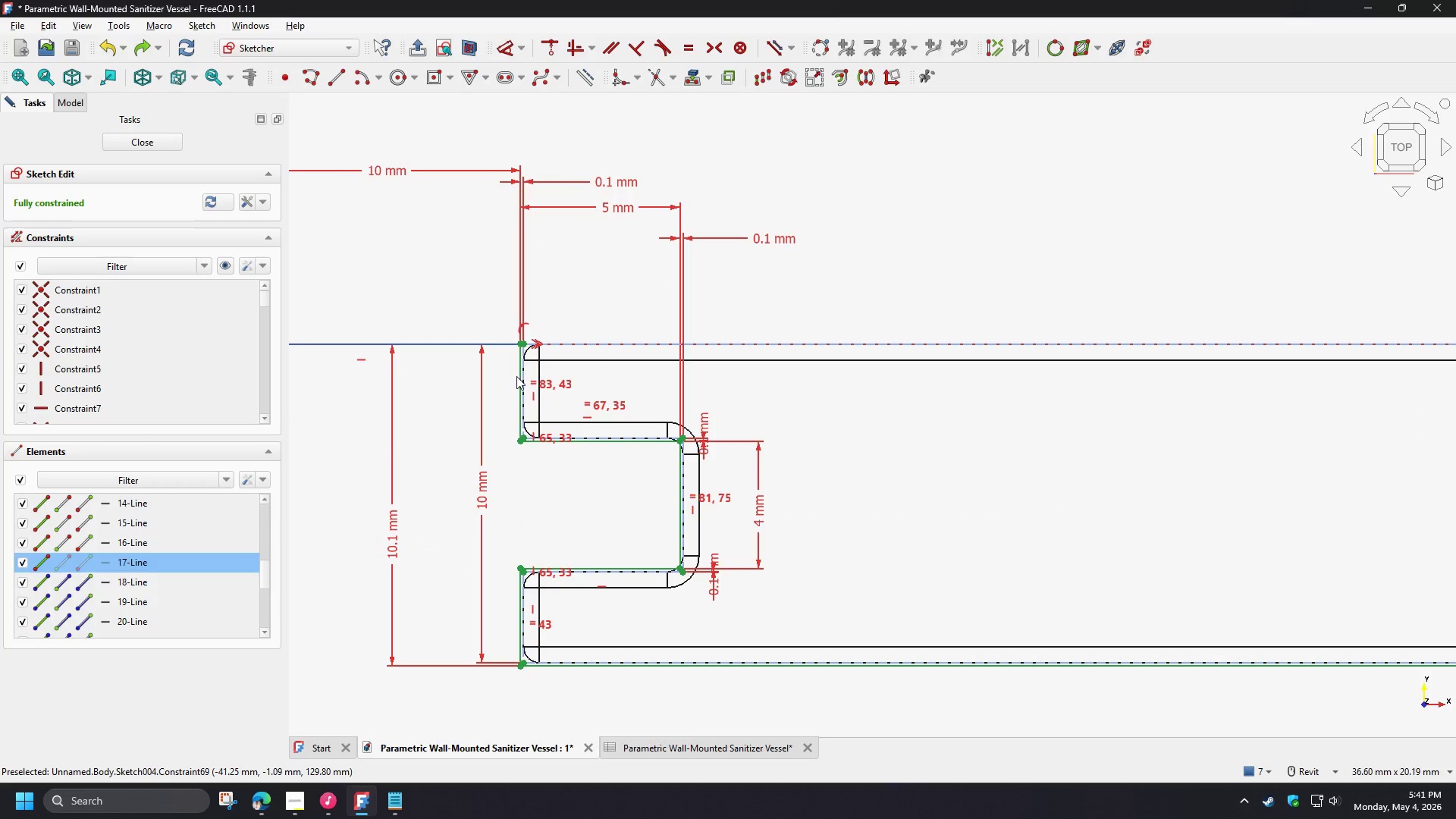 
hold_key(key=ControlLeft, duration=0.66)
left_click([519, 378])
 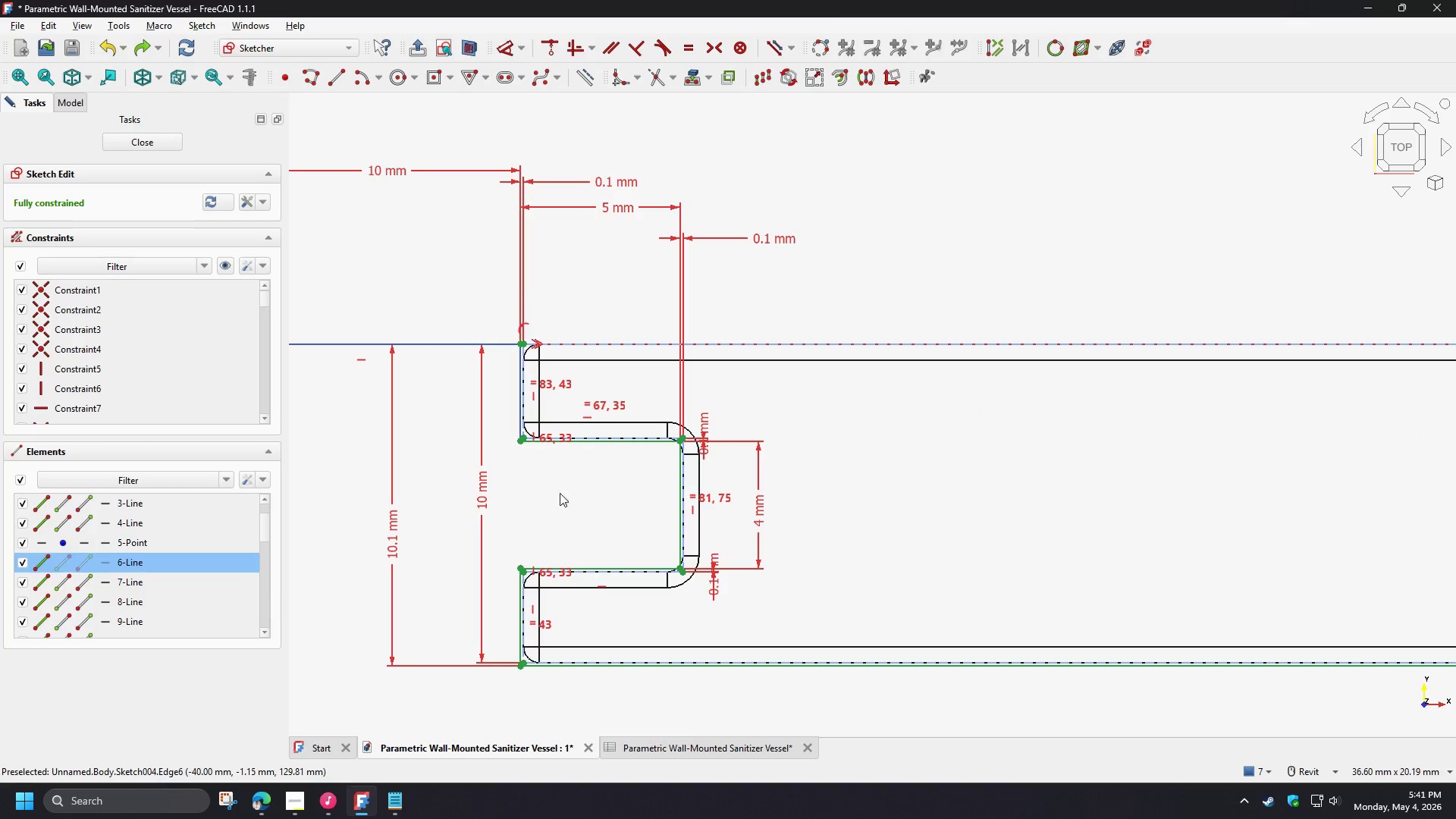 
hold_key(key=ControlLeft, duration=1.52)
 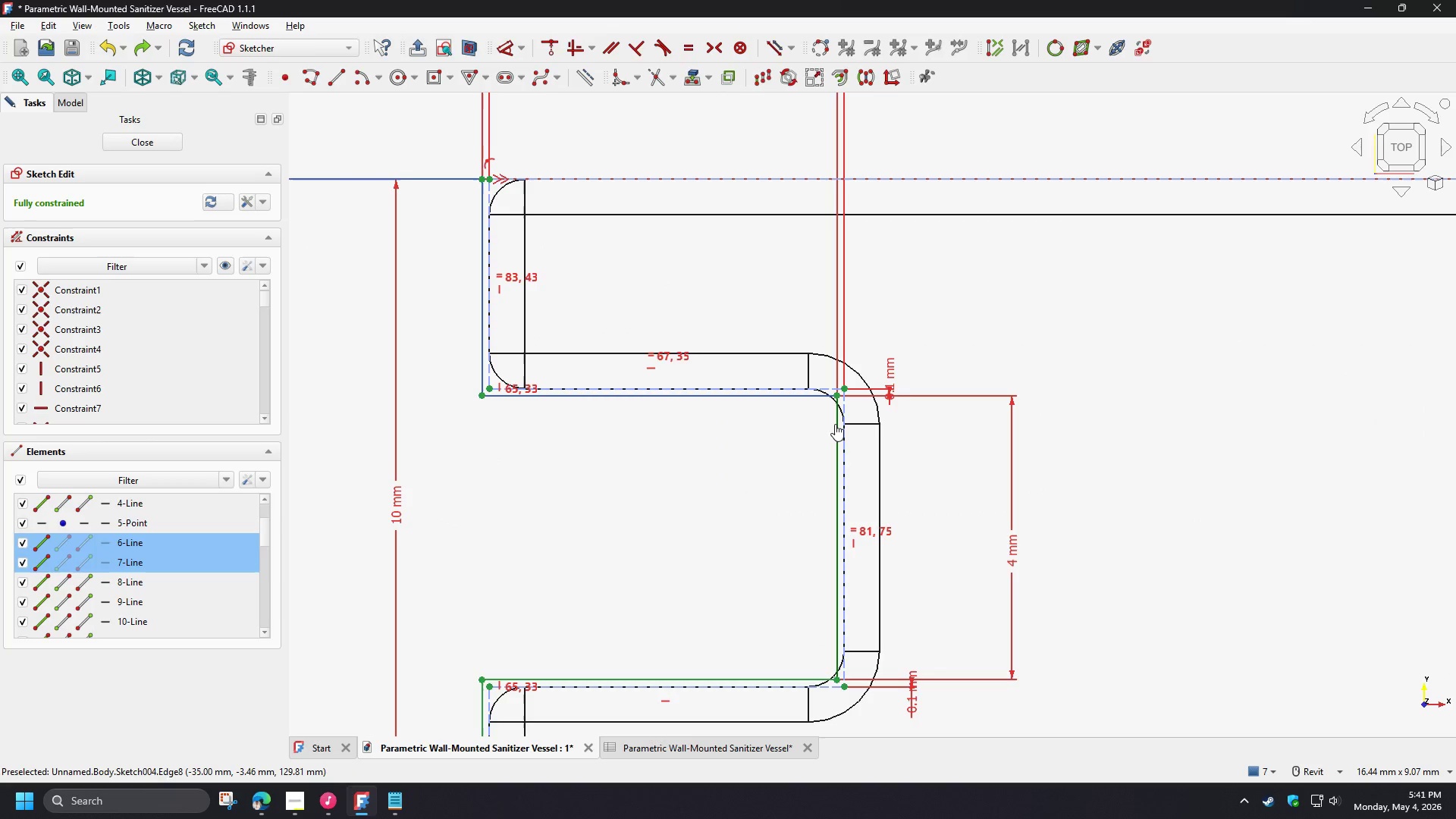 
scroll: coordinate [550, 475], scroll_direction: up, amount: 4.0
 